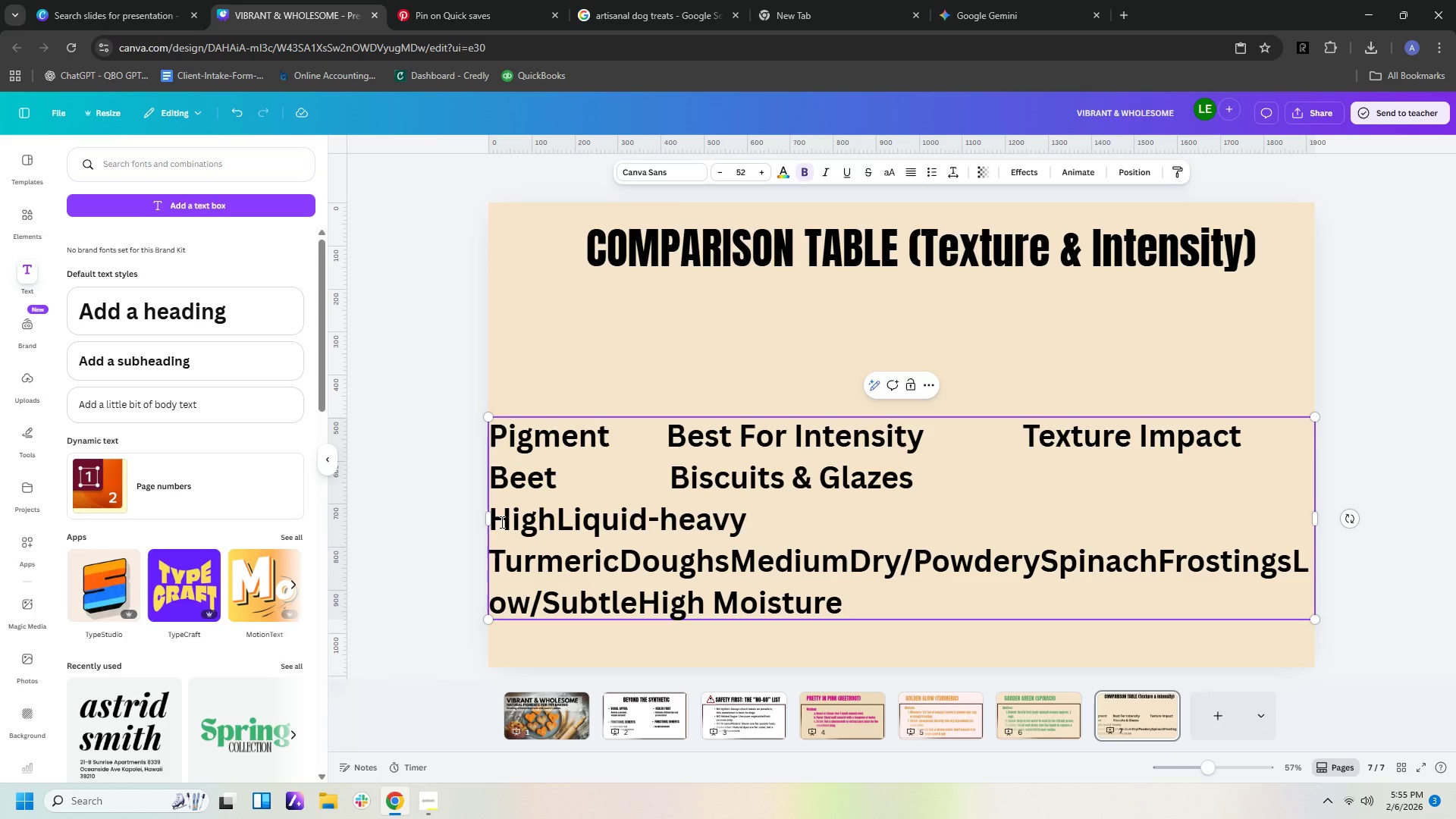 
key(Backspace)
 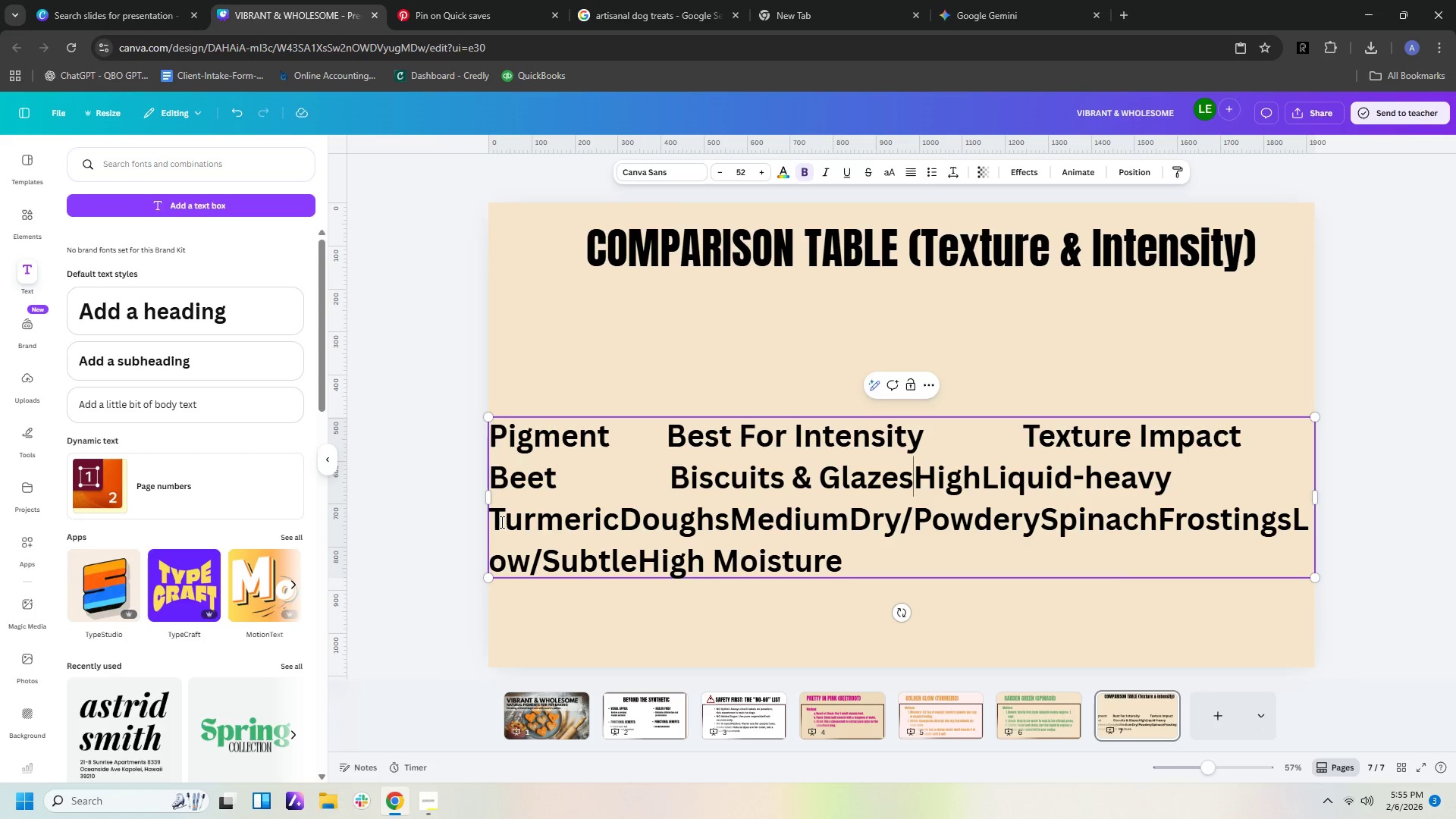 
hold_key(key=Space, duration=1.0)
 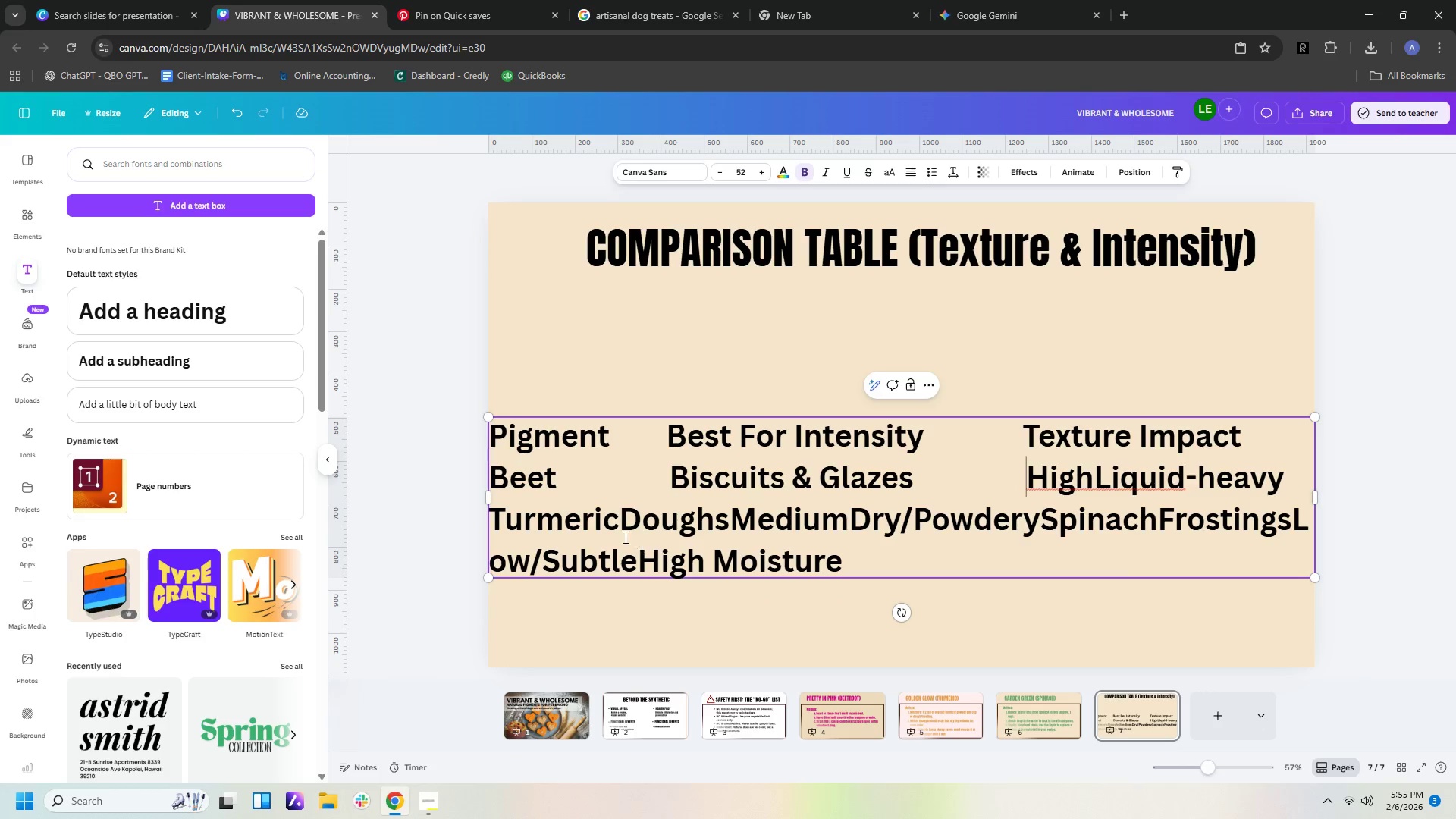 
left_click([620, 522])
 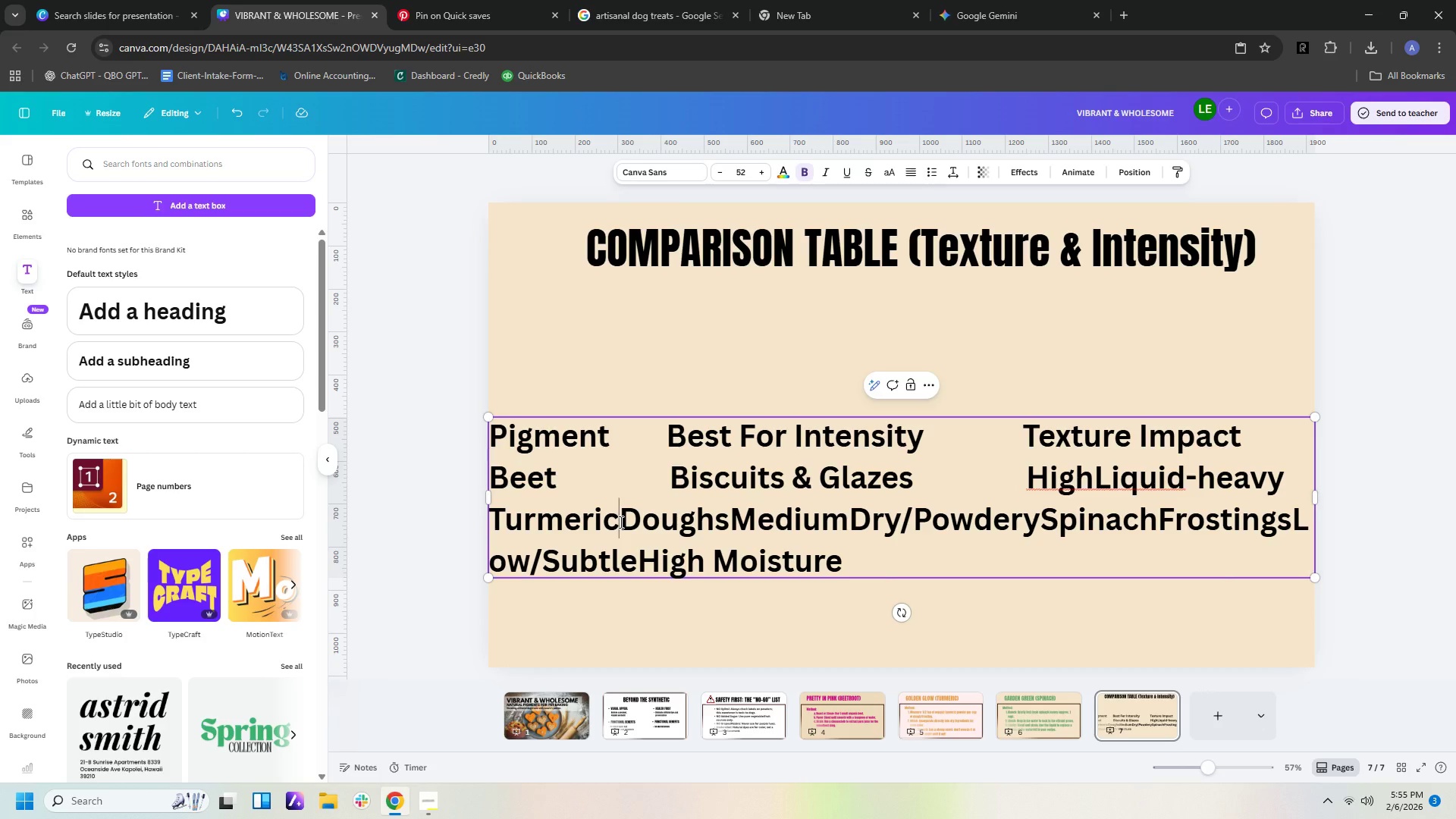 
hold_key(key=Space, duration=0.38)
 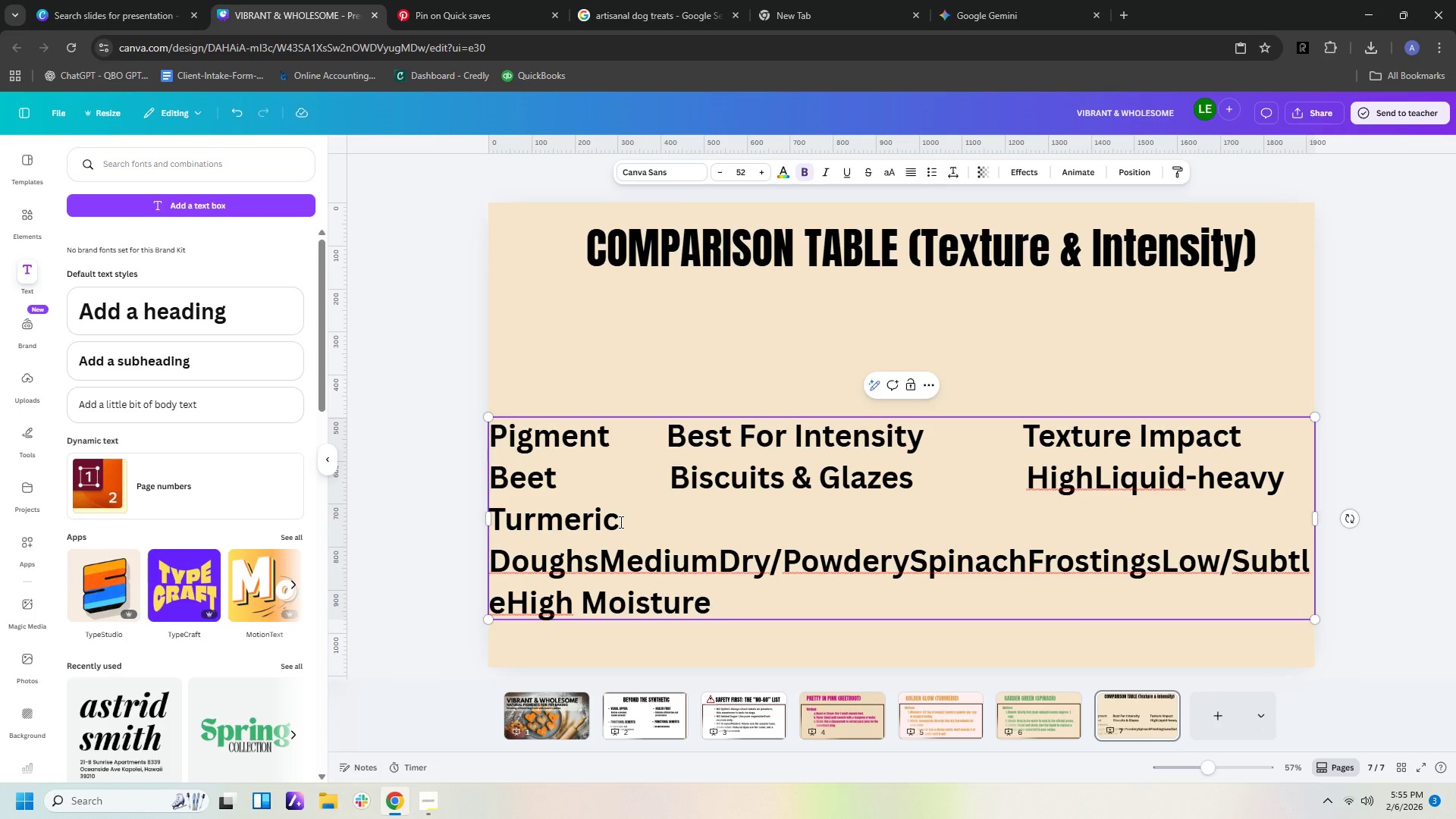 
key(Space)
 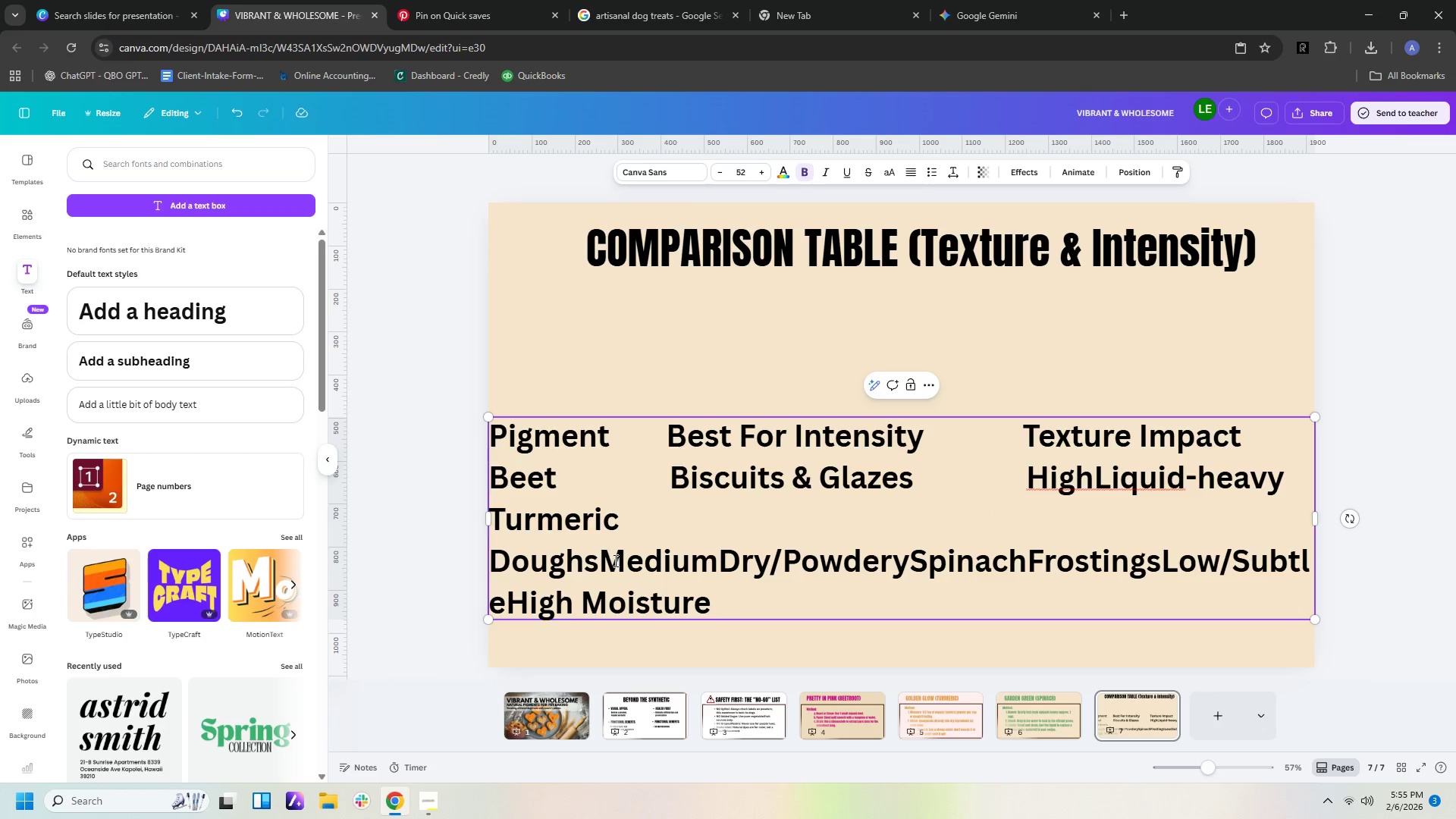 
left_click([597, 561])
 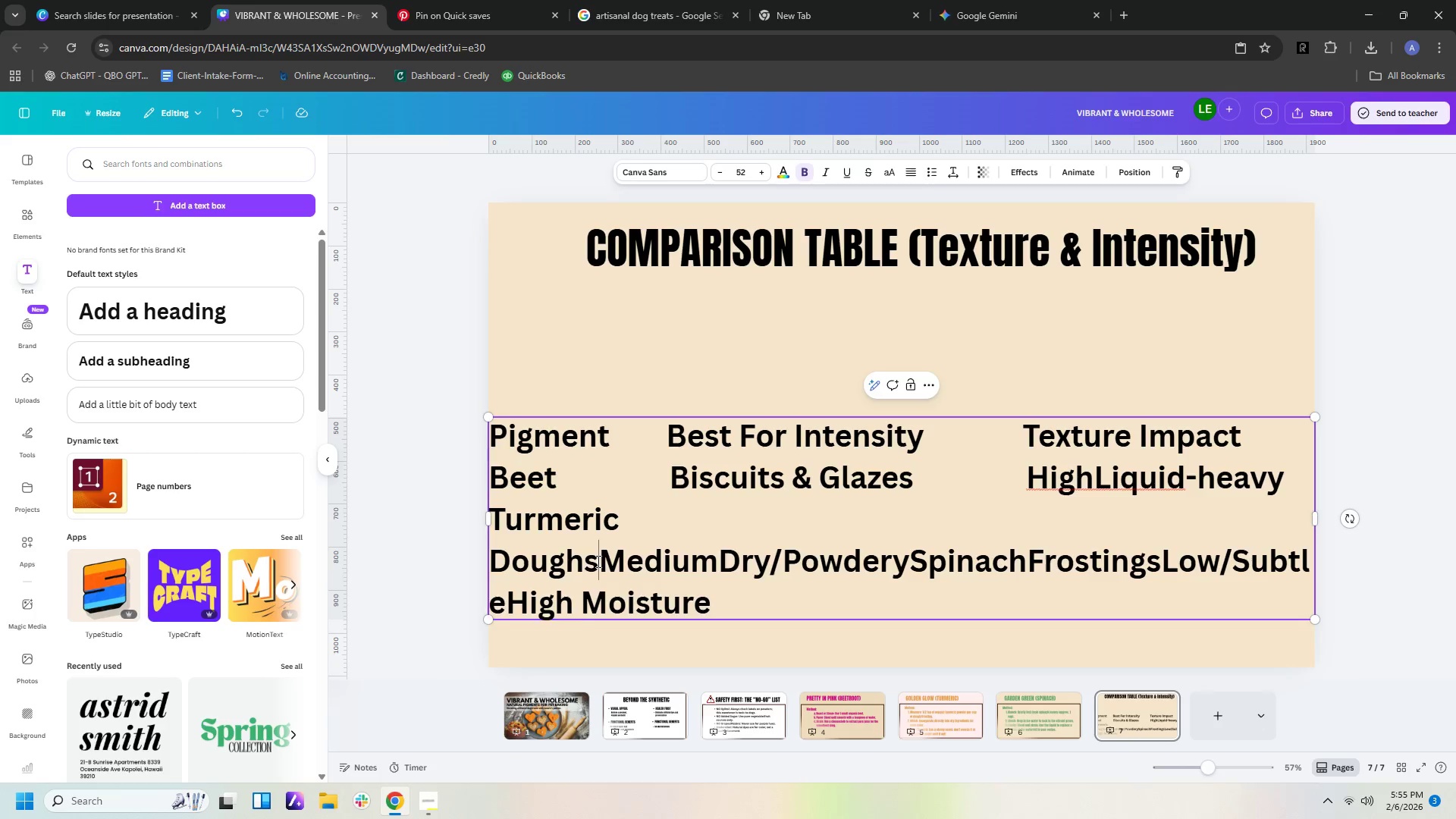 
key(Space)
 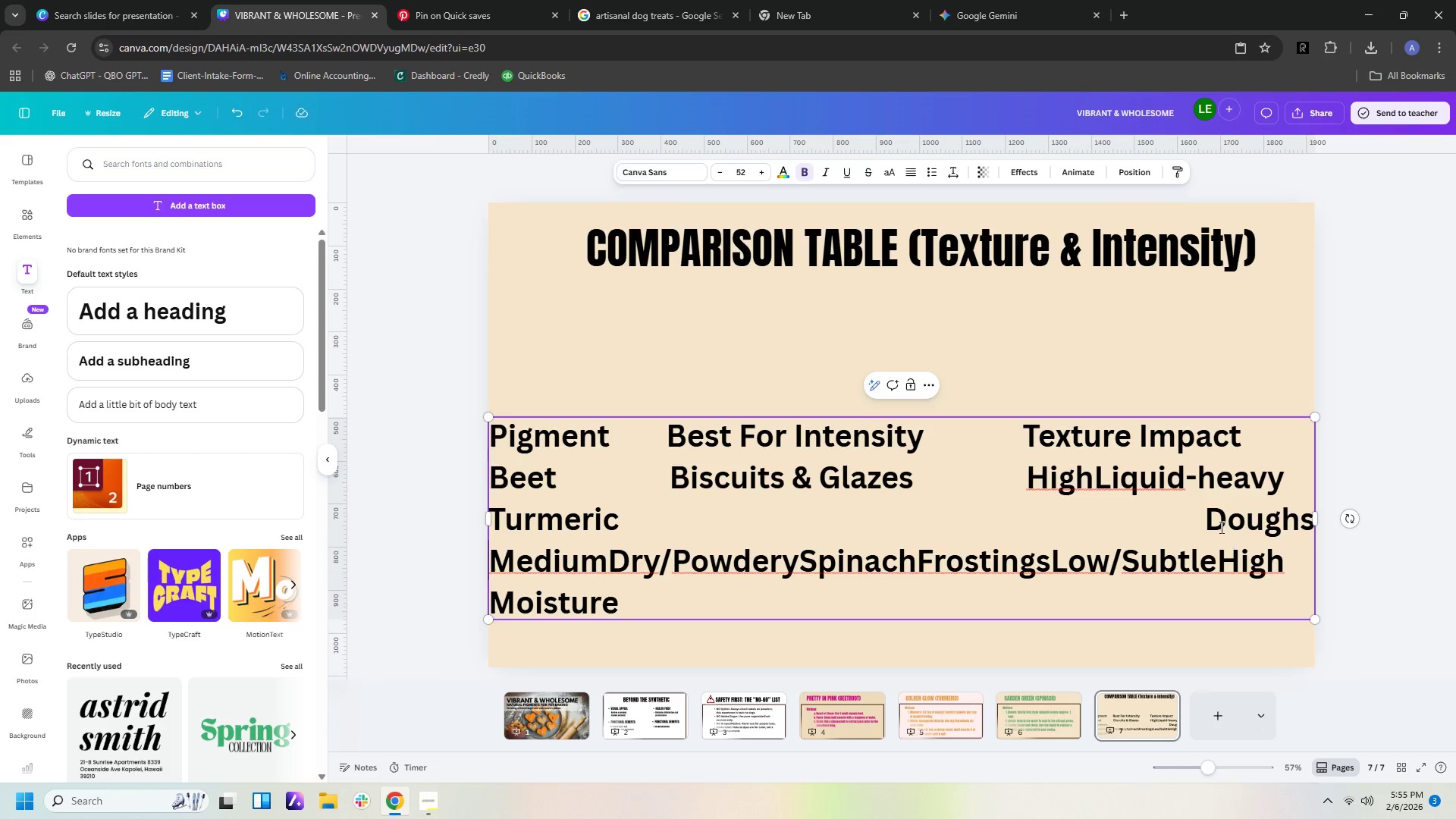 
left_click([1213, 511])
 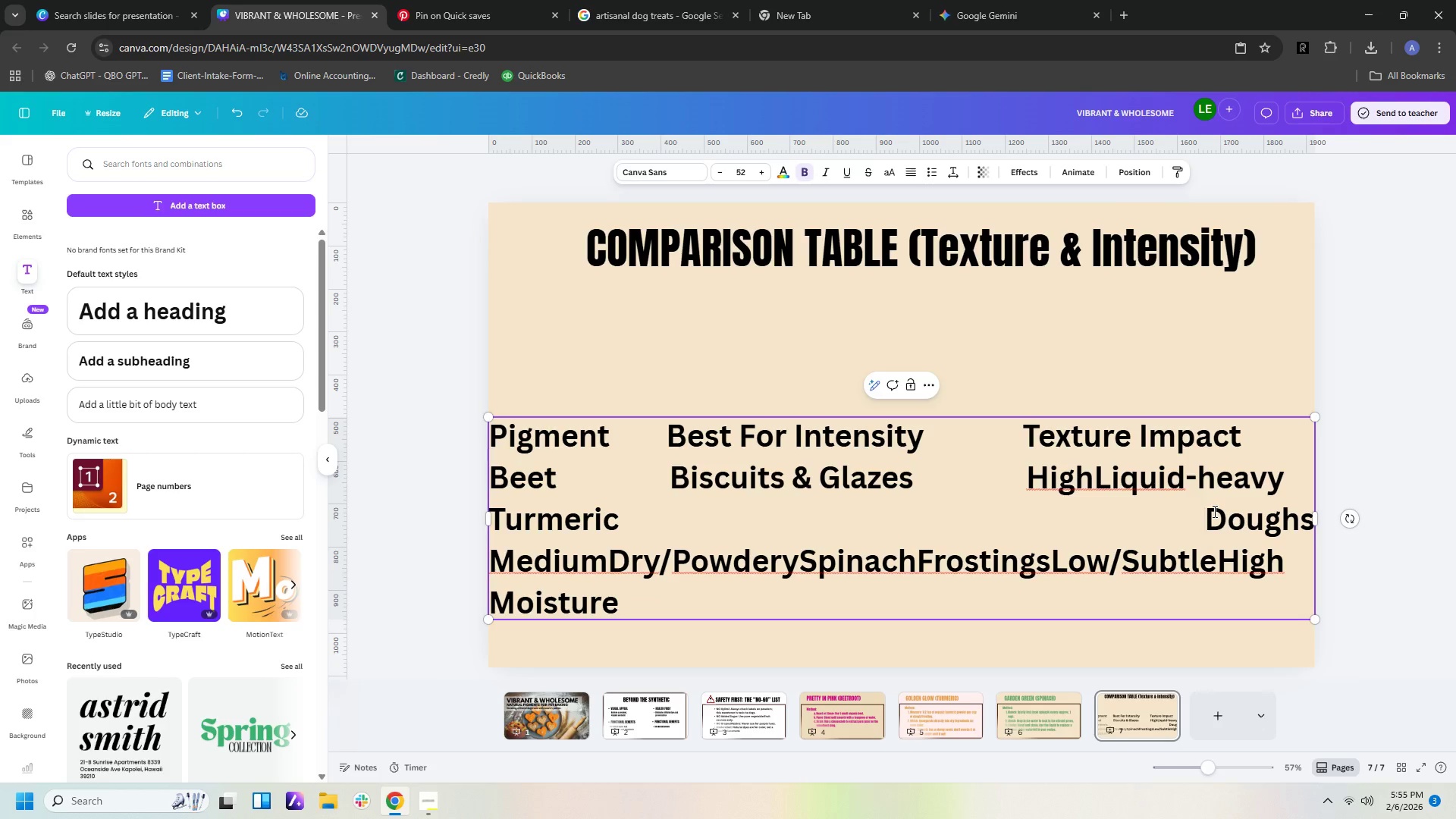 
key(Backspace)
key(Backspace)
key(Backspace)
key(Backspace)
type(ic )
key(Backspace)
key(Backspace)
key(Backspace)
type(IC  )
key(Backspace)
key(Backspace)
type( )
 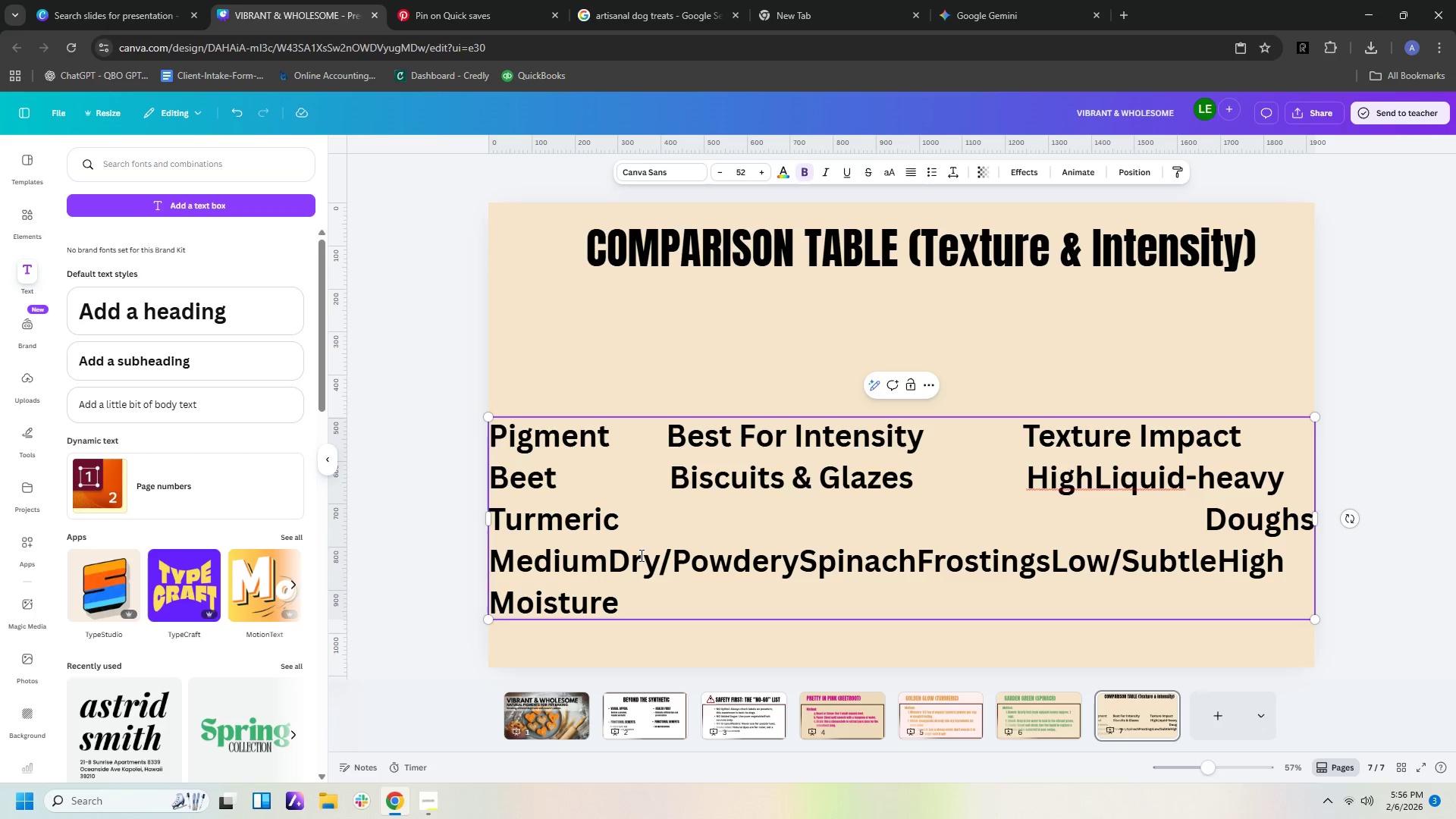 
left_click([600, 562])
 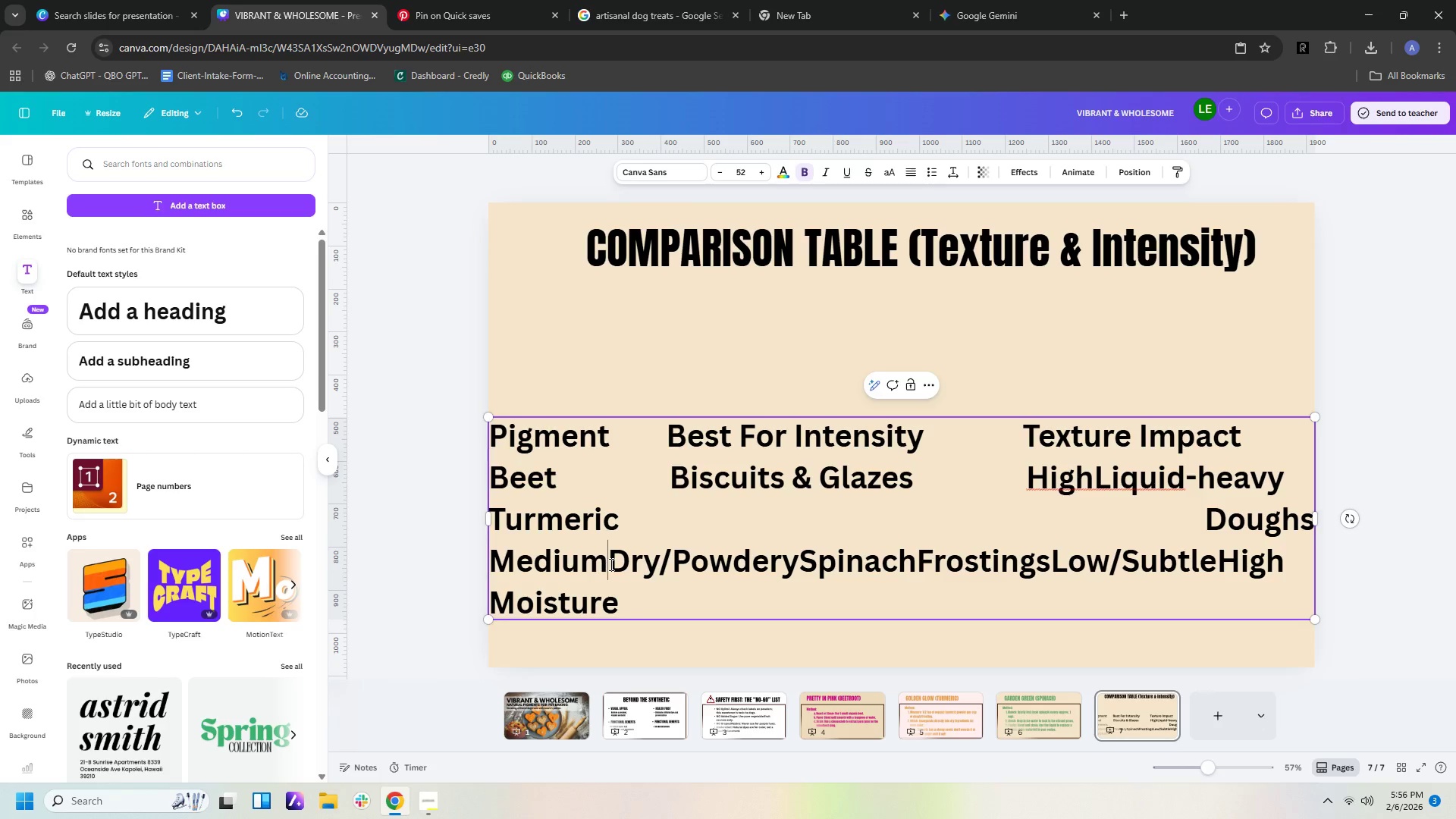 
key(Space)
 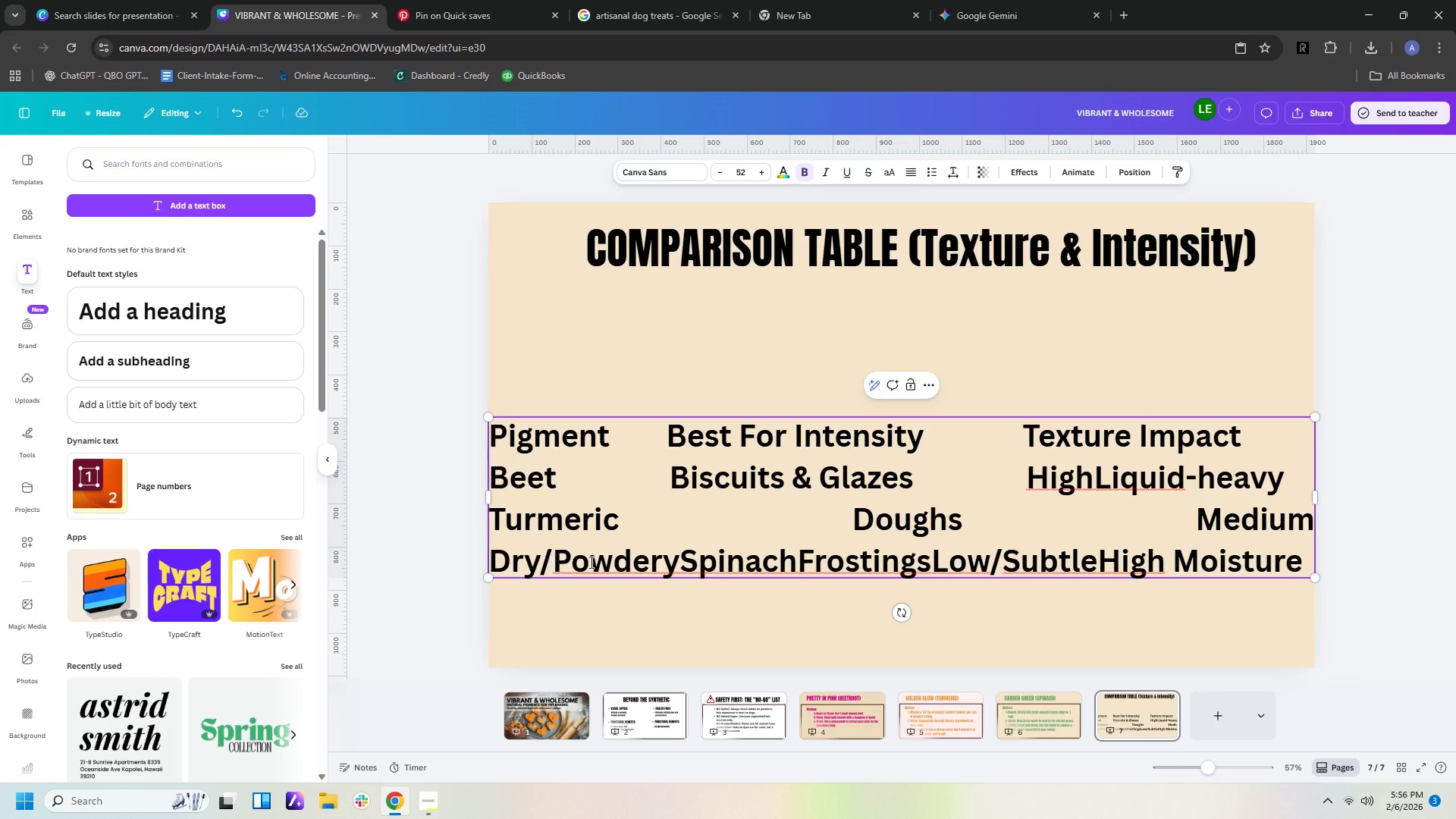 
left_click([679, 561])
 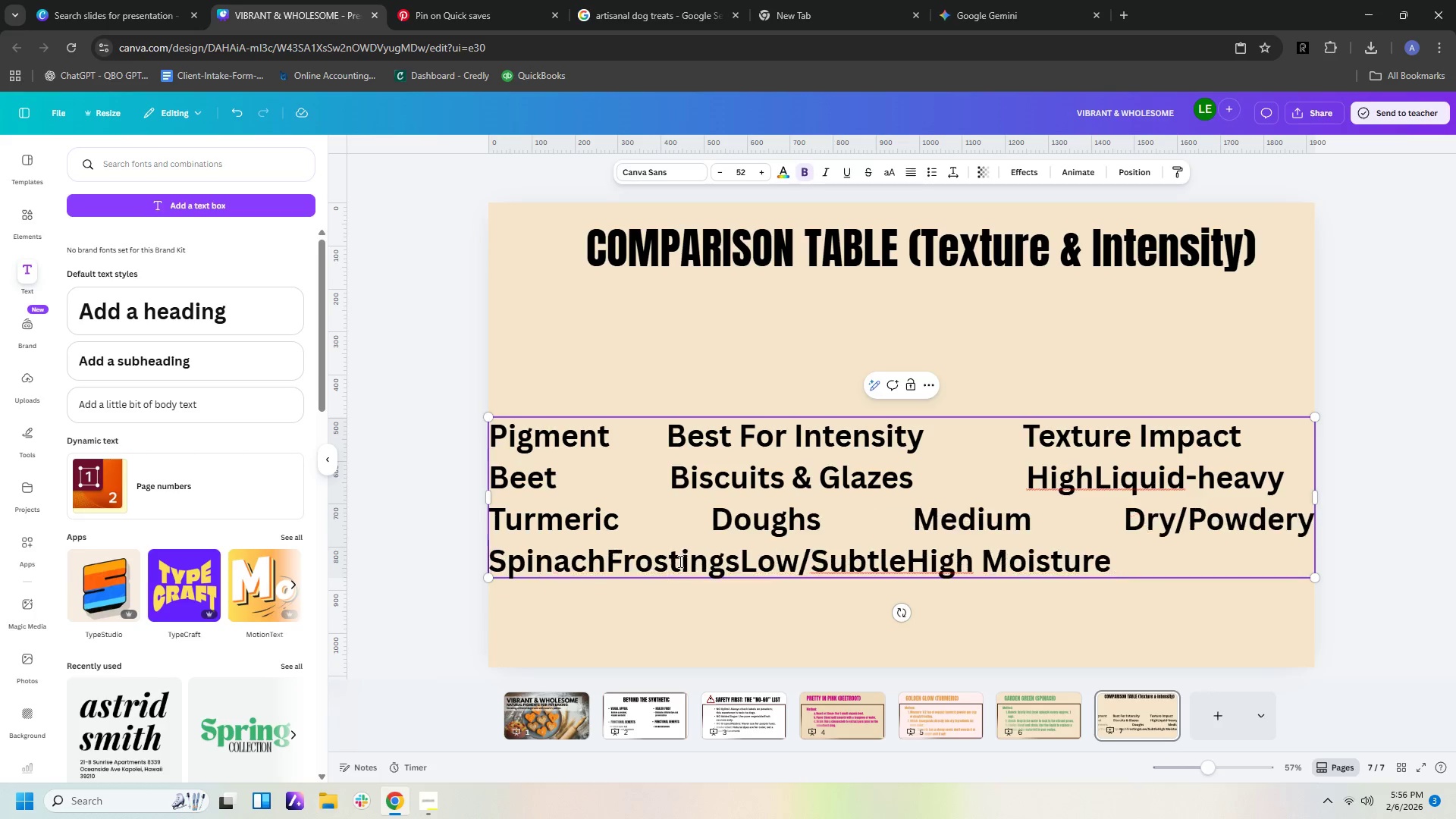 
key(Space)
 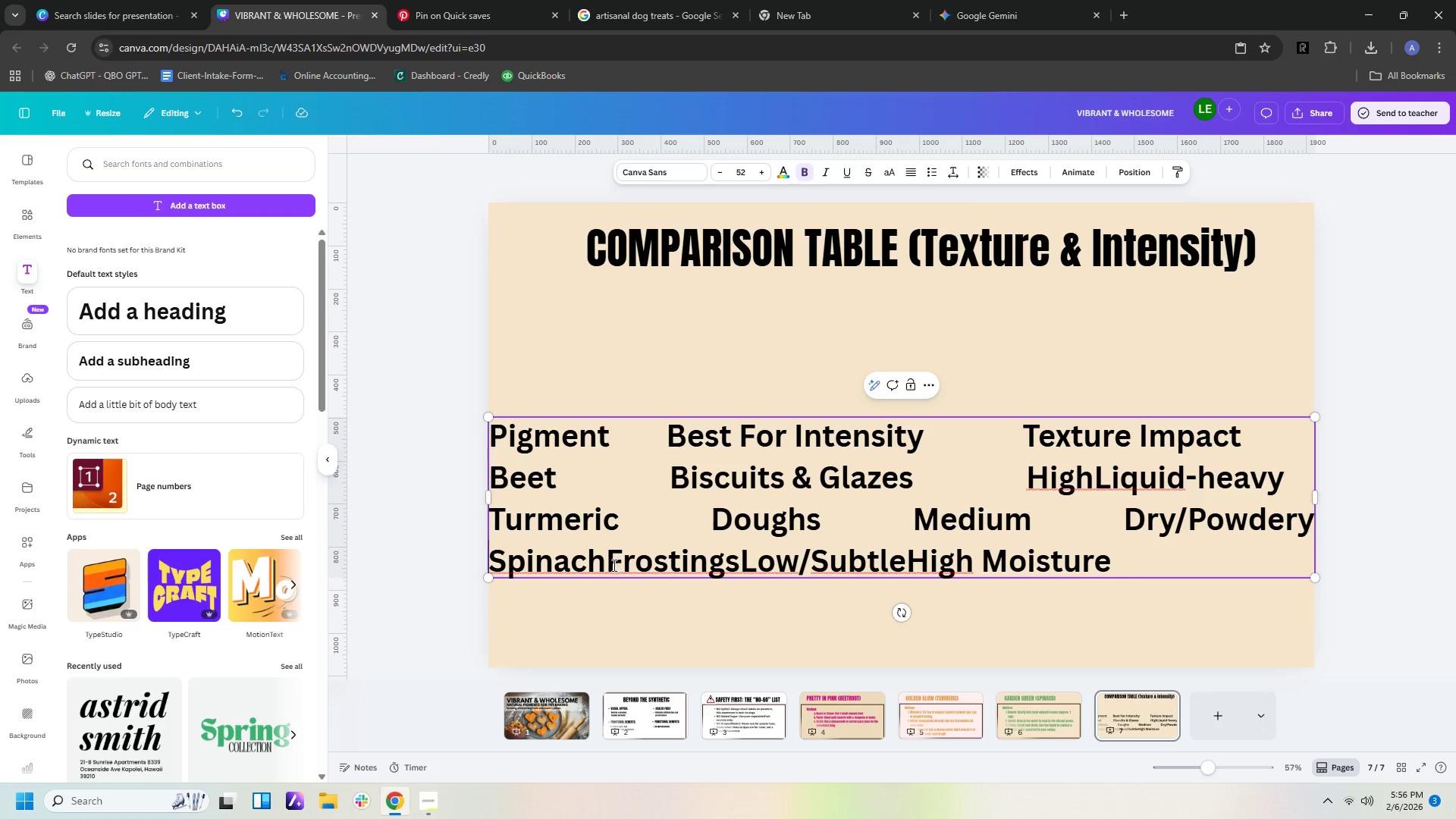 
left_click([607, 570])
 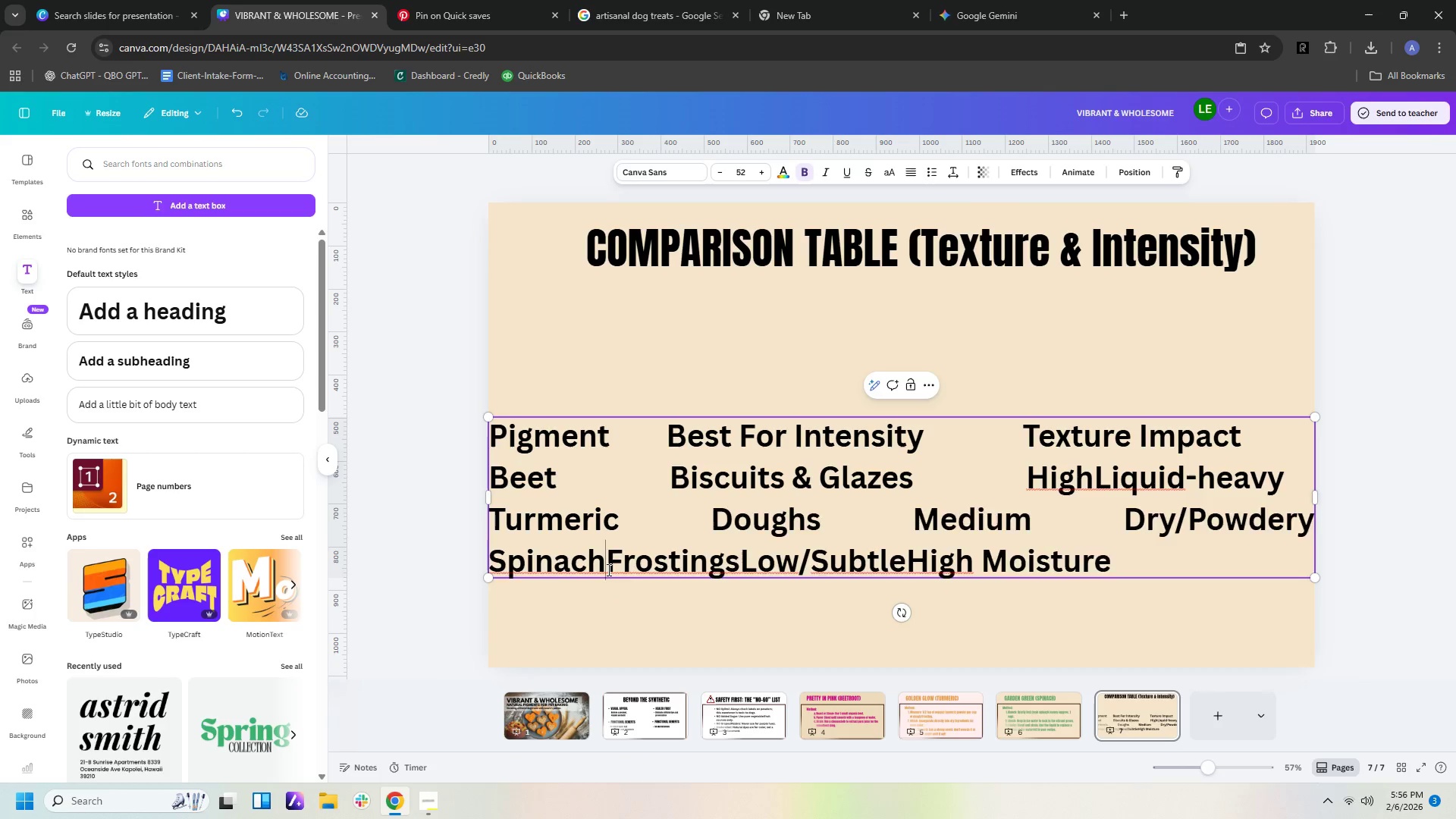 
key(Space)
 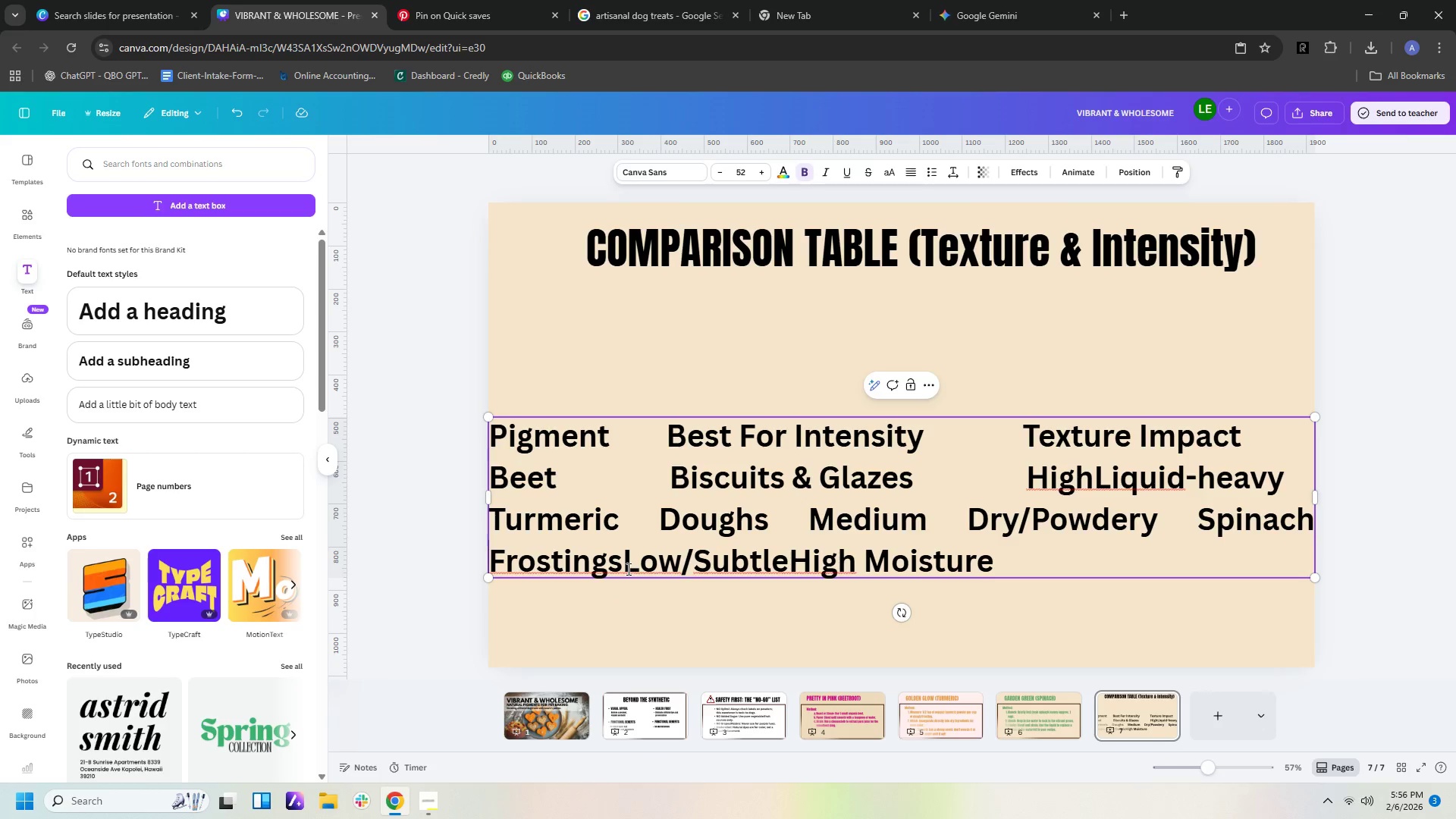 
left_click([625, 569])
 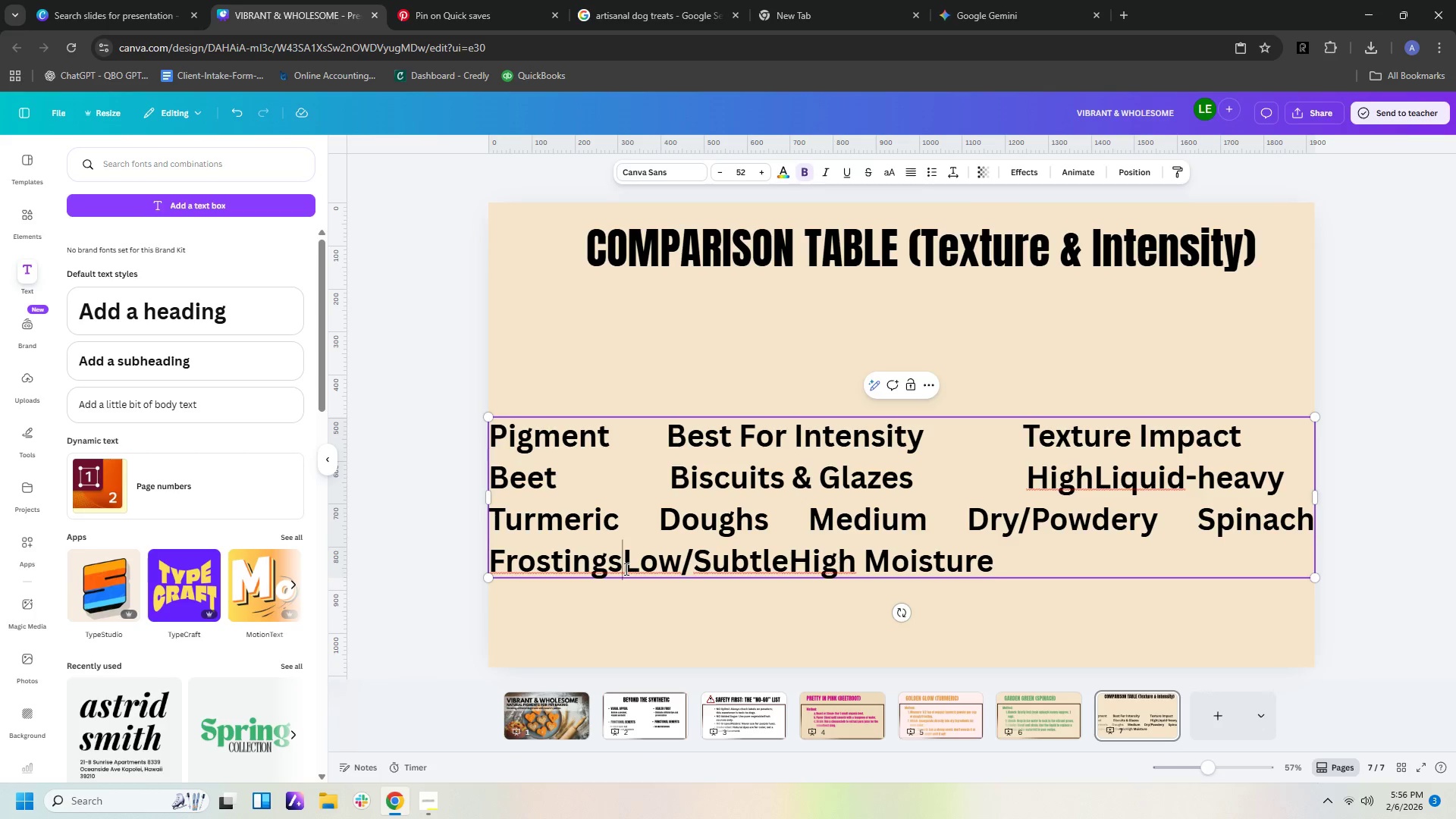 
key(Space)
 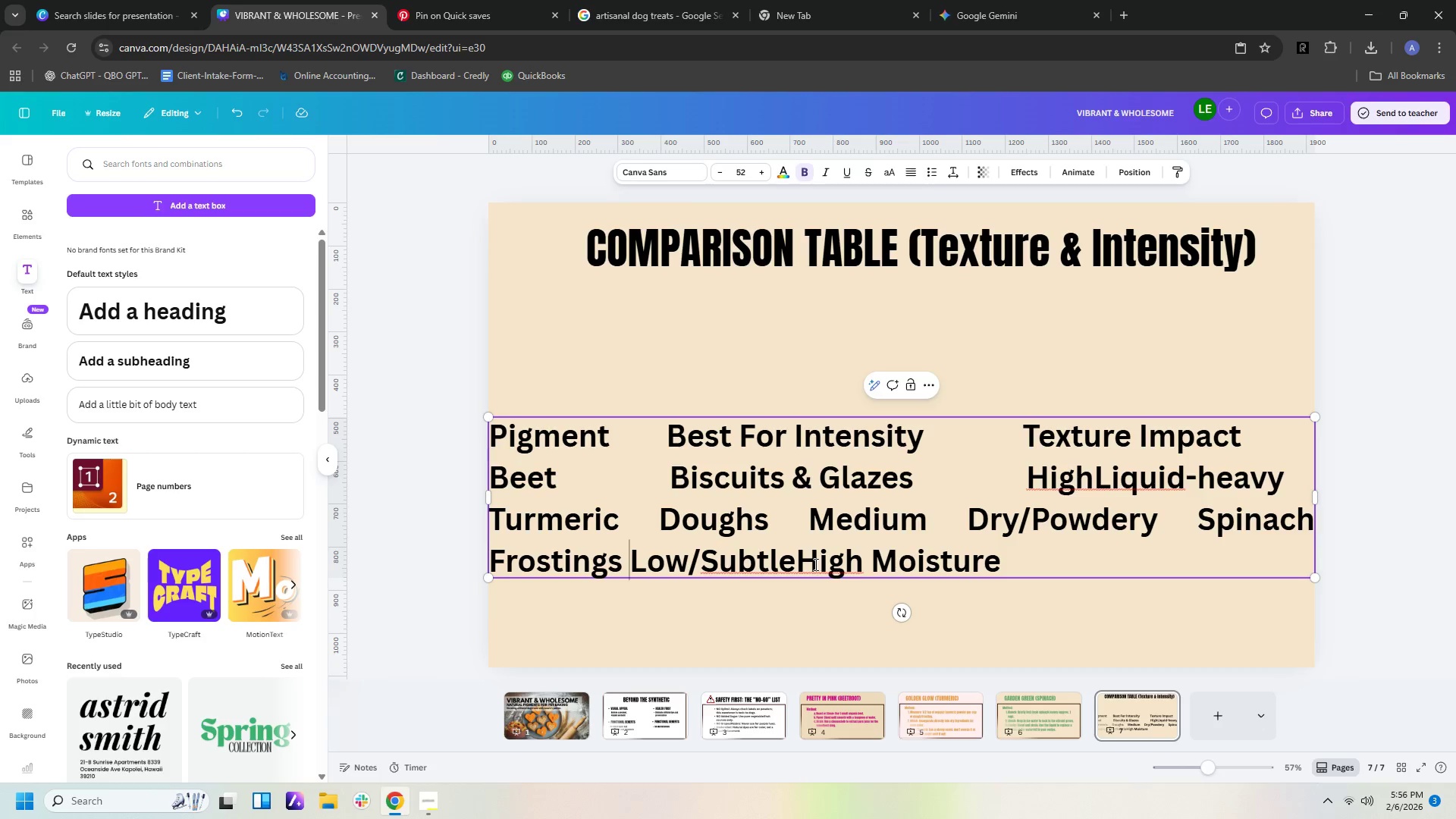 
left_click([802, 564])
 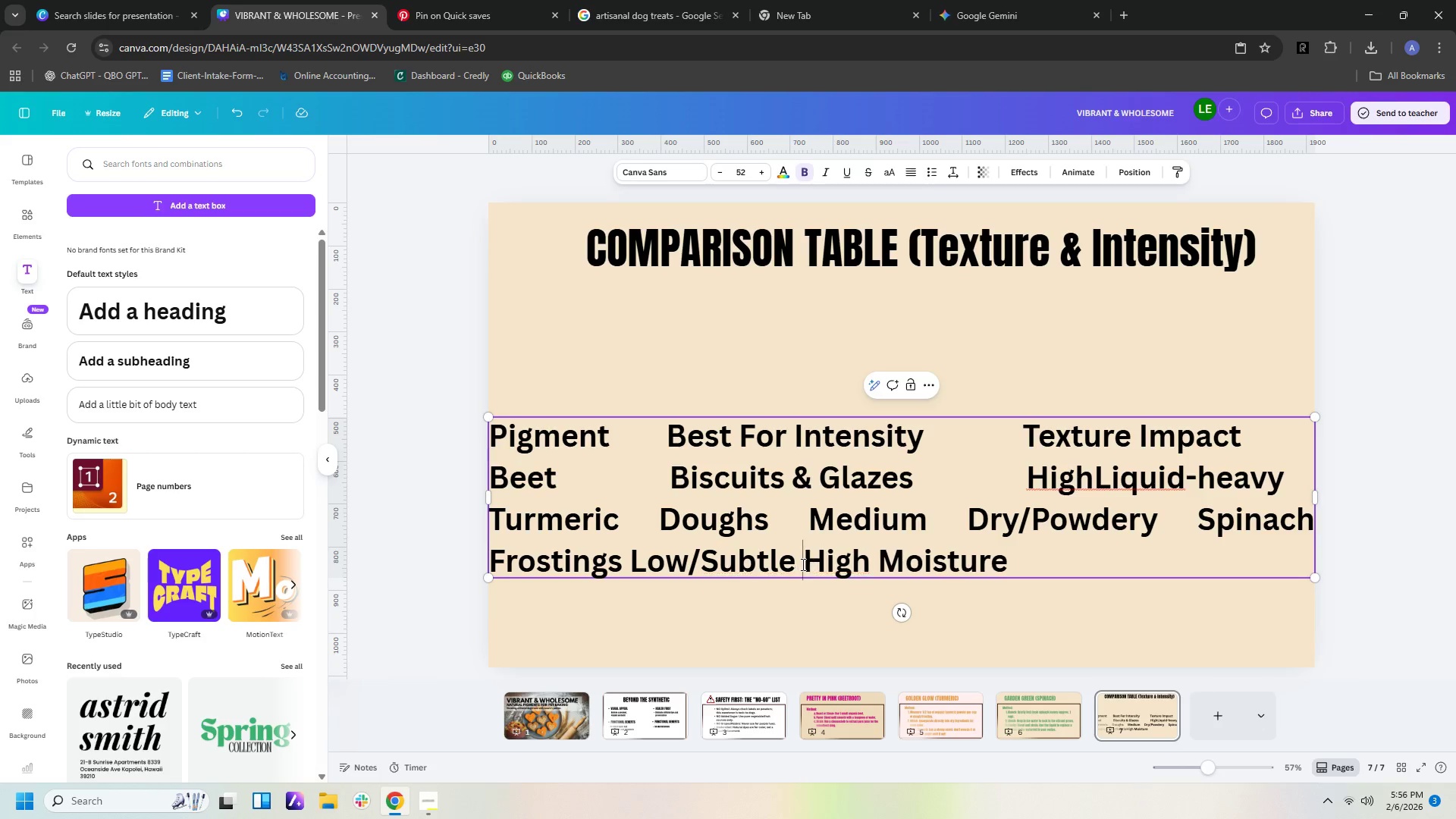 
key(Space)
 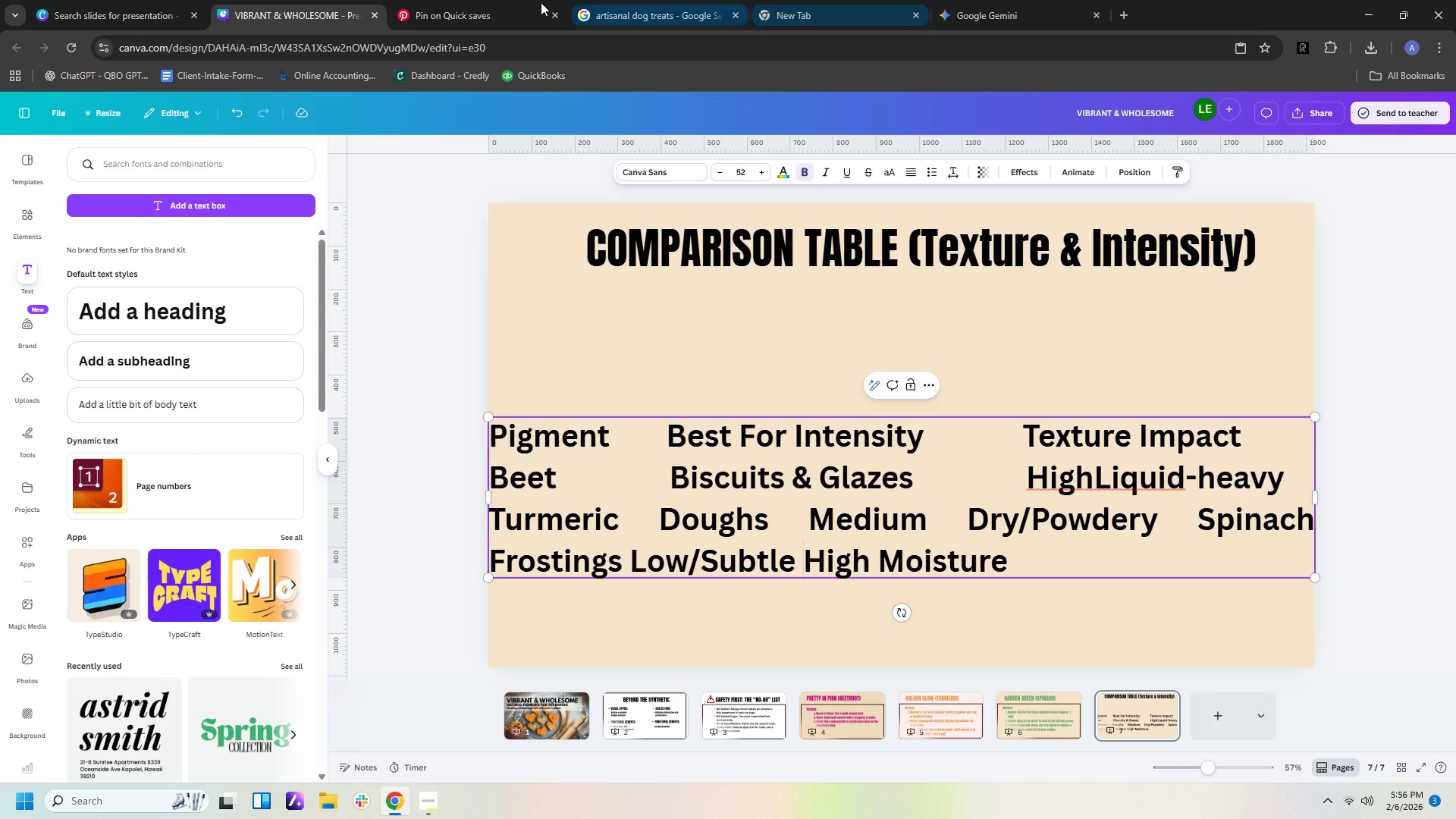 
left_click([985, 12])
 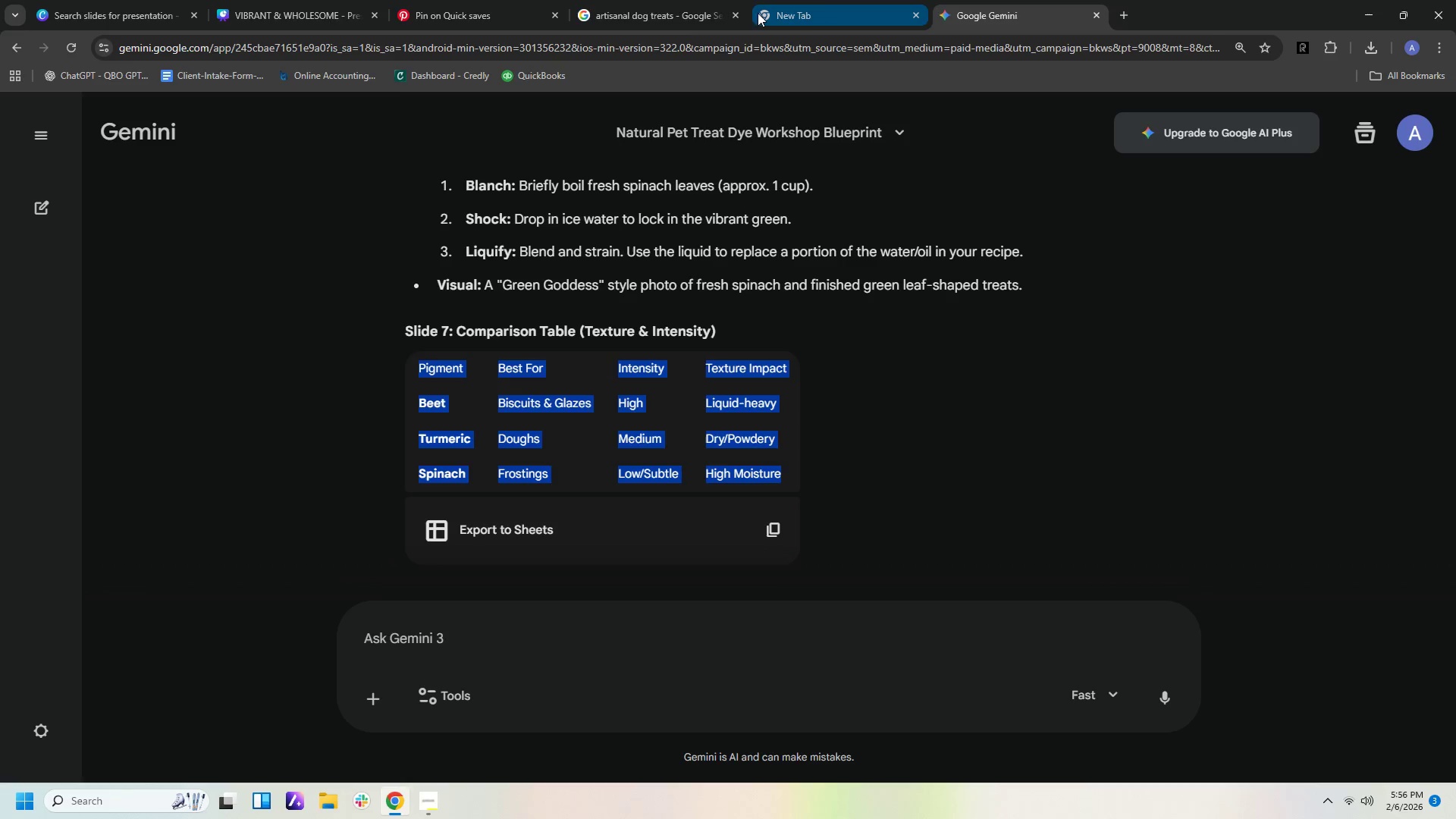 
wait(5.11)
 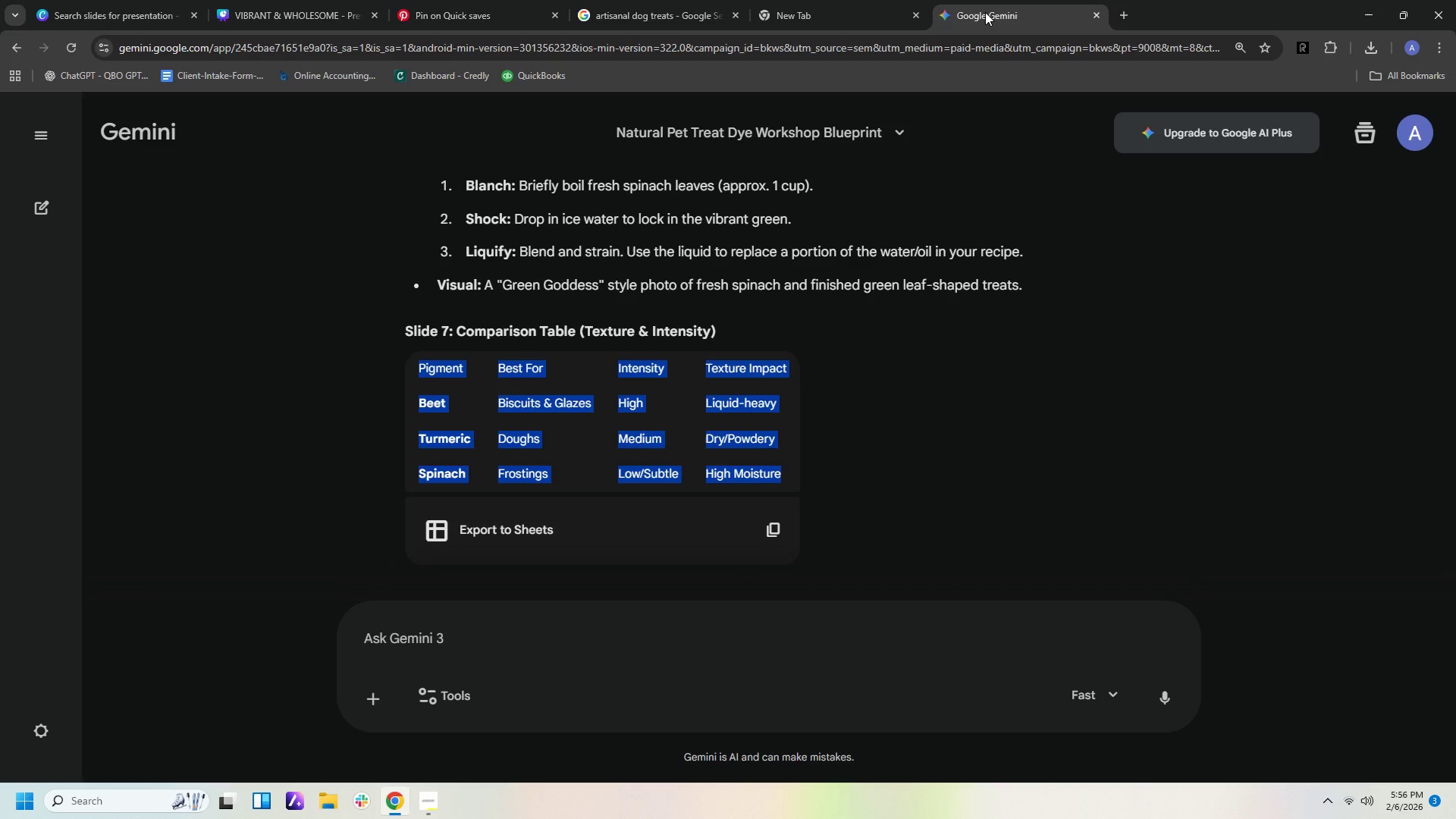 
left_click([334, 20])
 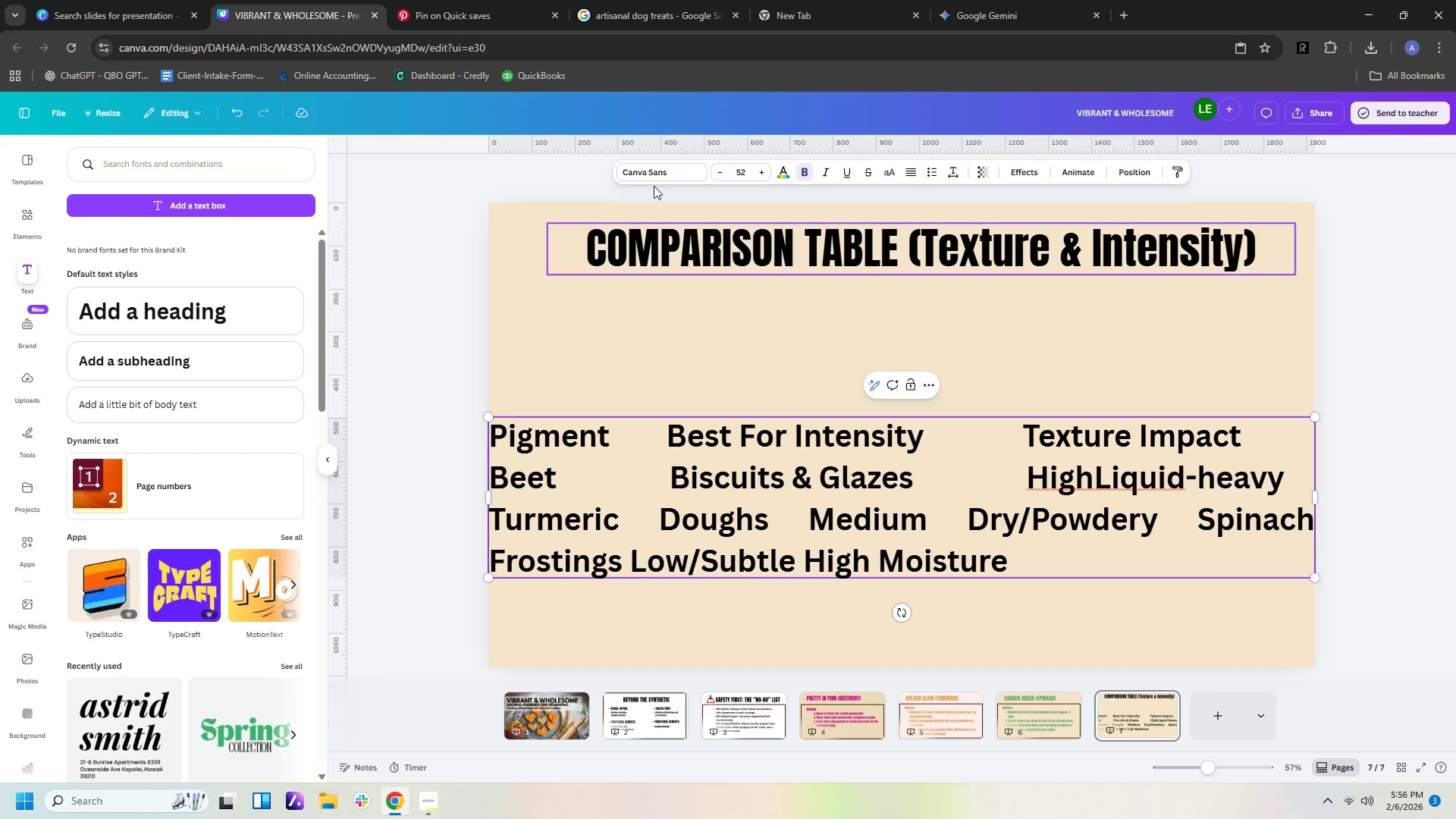 
left_click([1039, 6])
 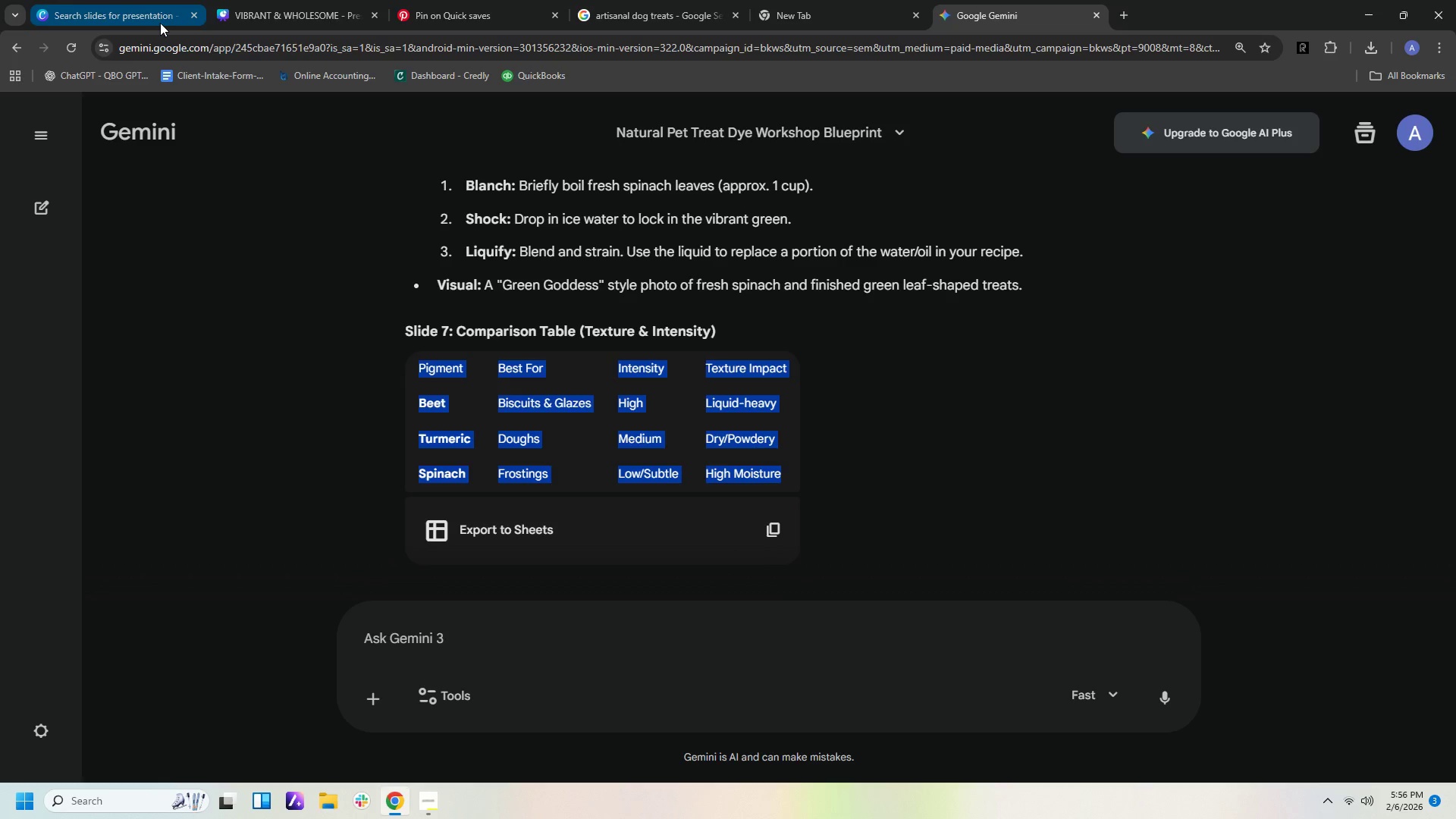 
left_click([160, 23])
 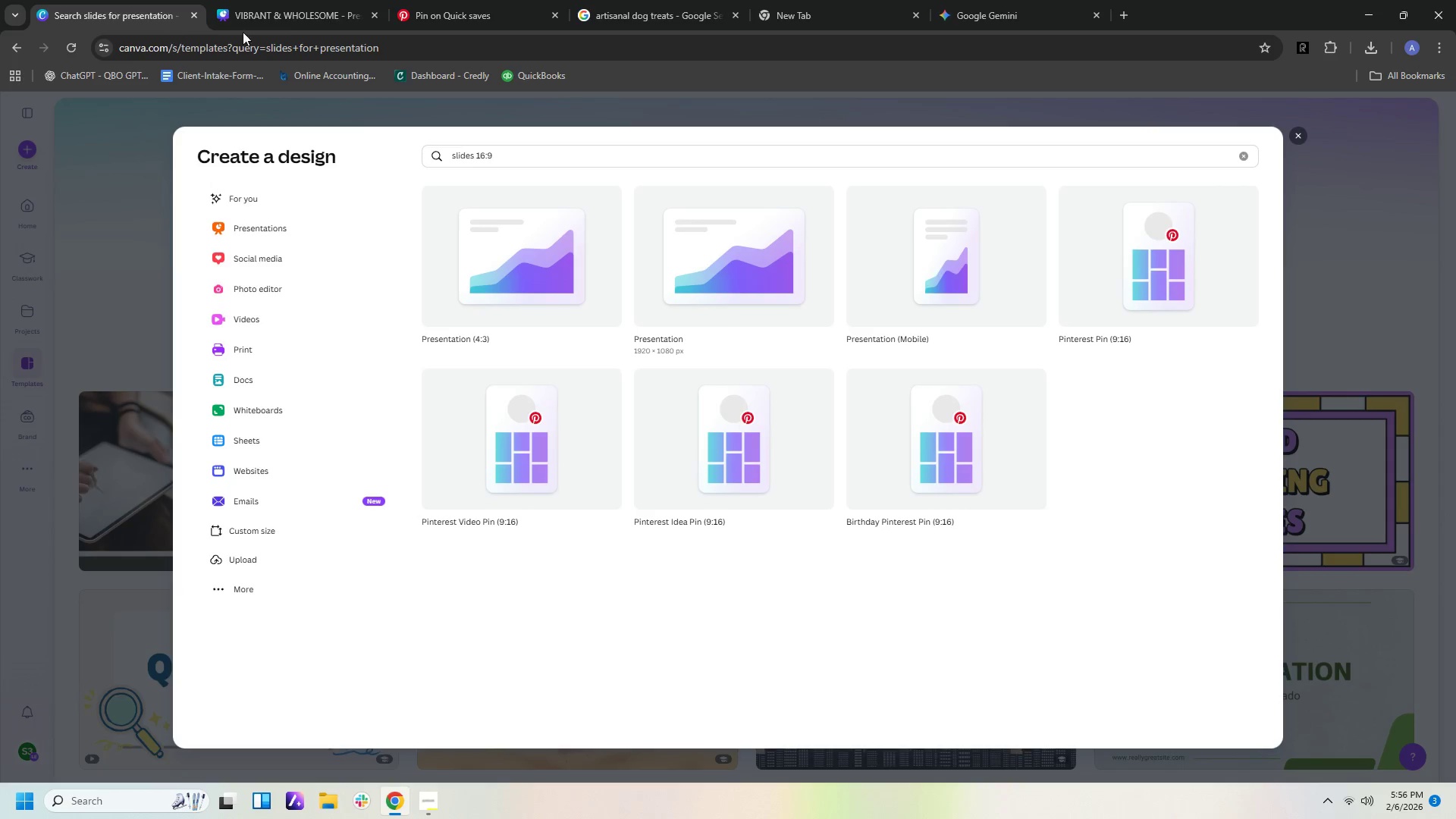 
left_click([289, 13])
 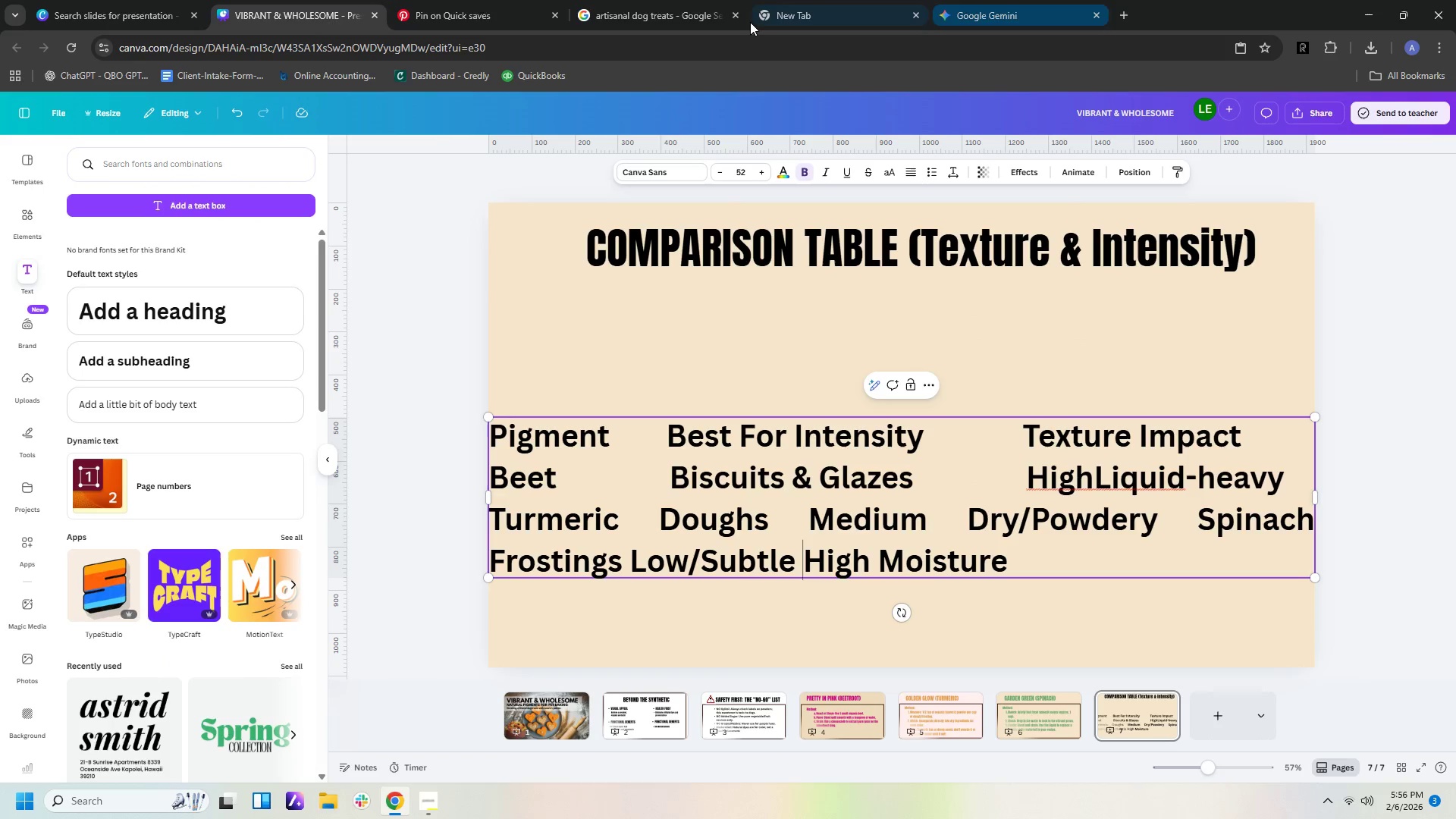 
left_click([982, 17])
 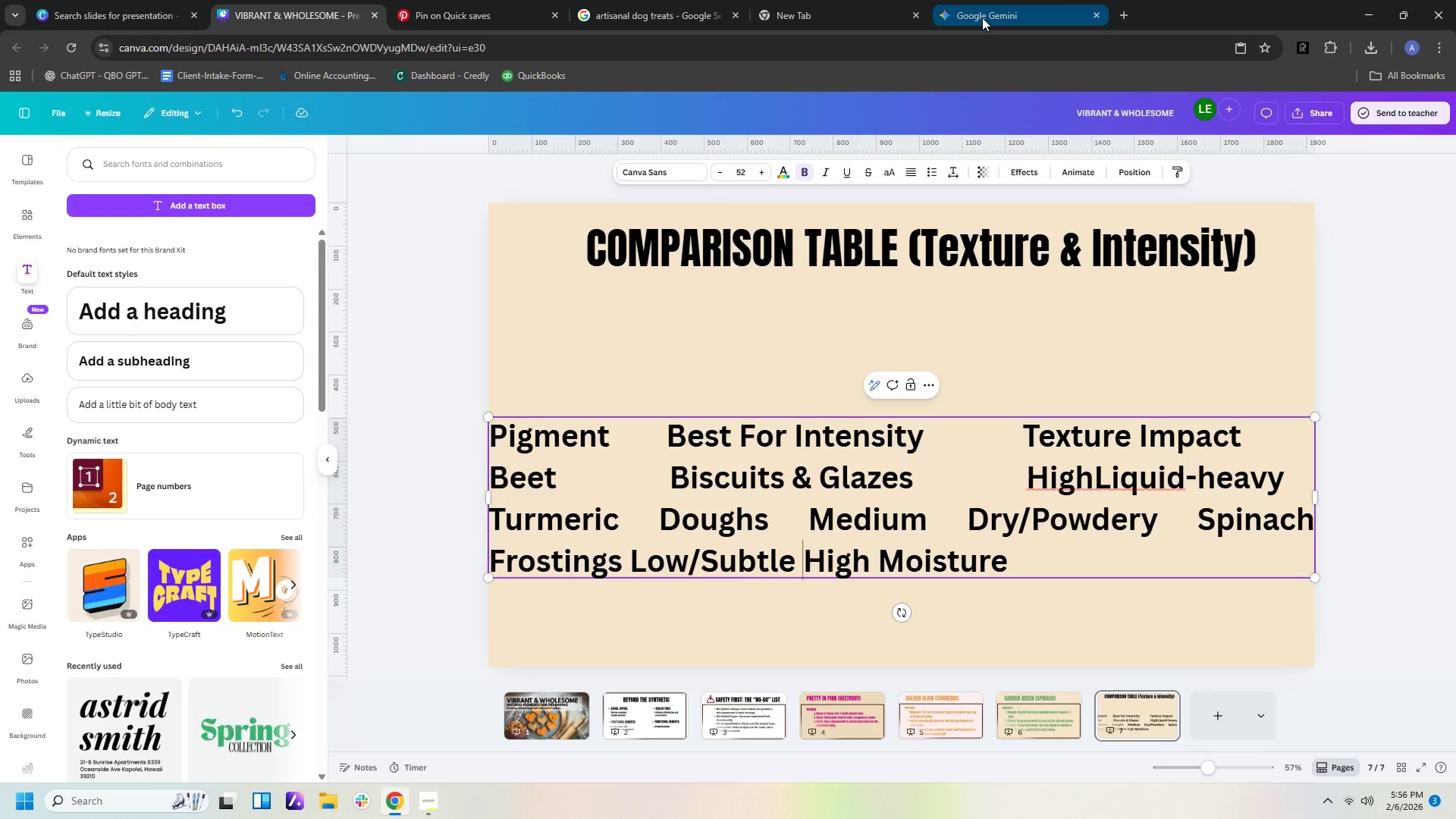 
mouse_move([951, 17])
 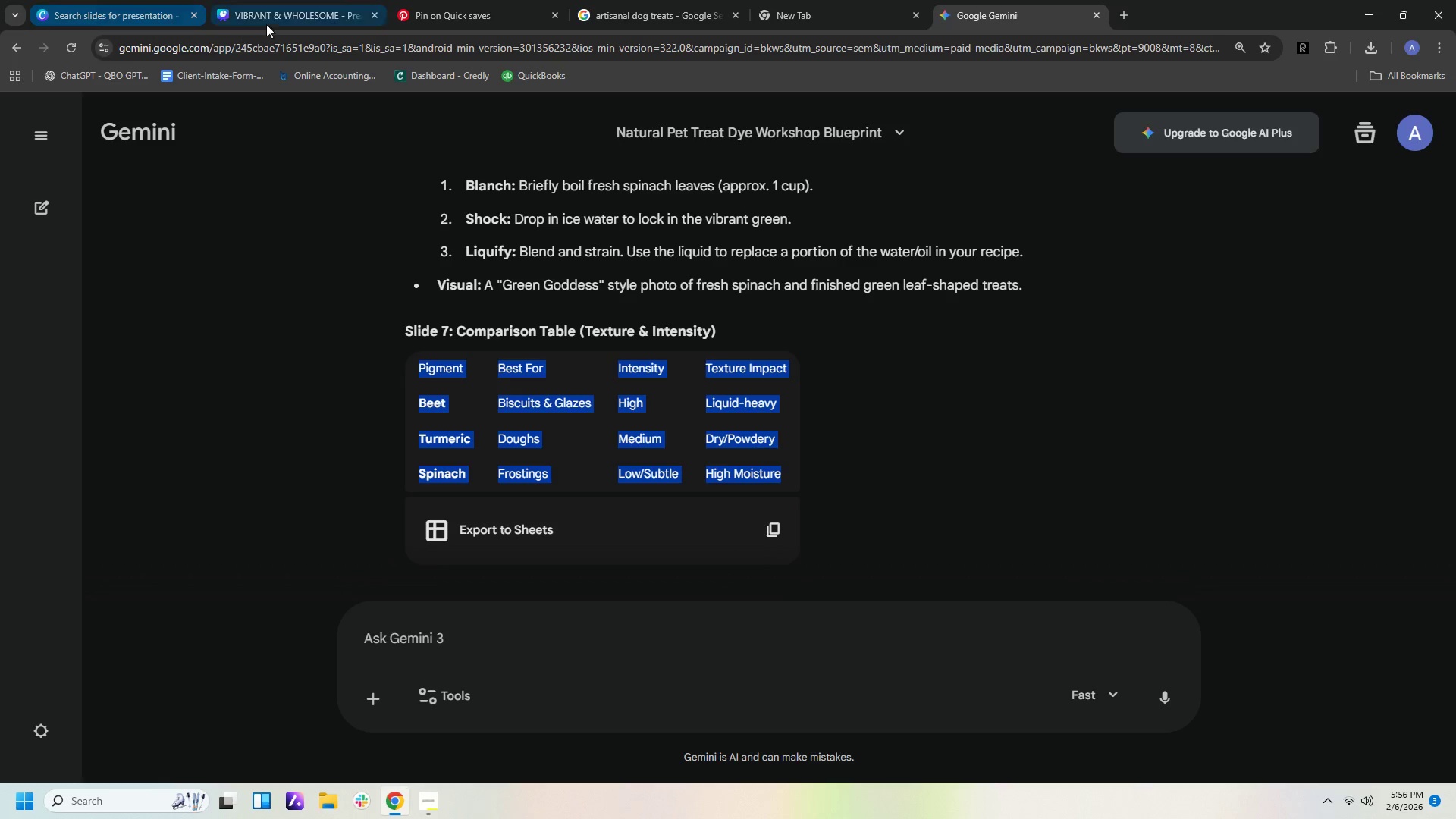 
left_click([274, 17])
 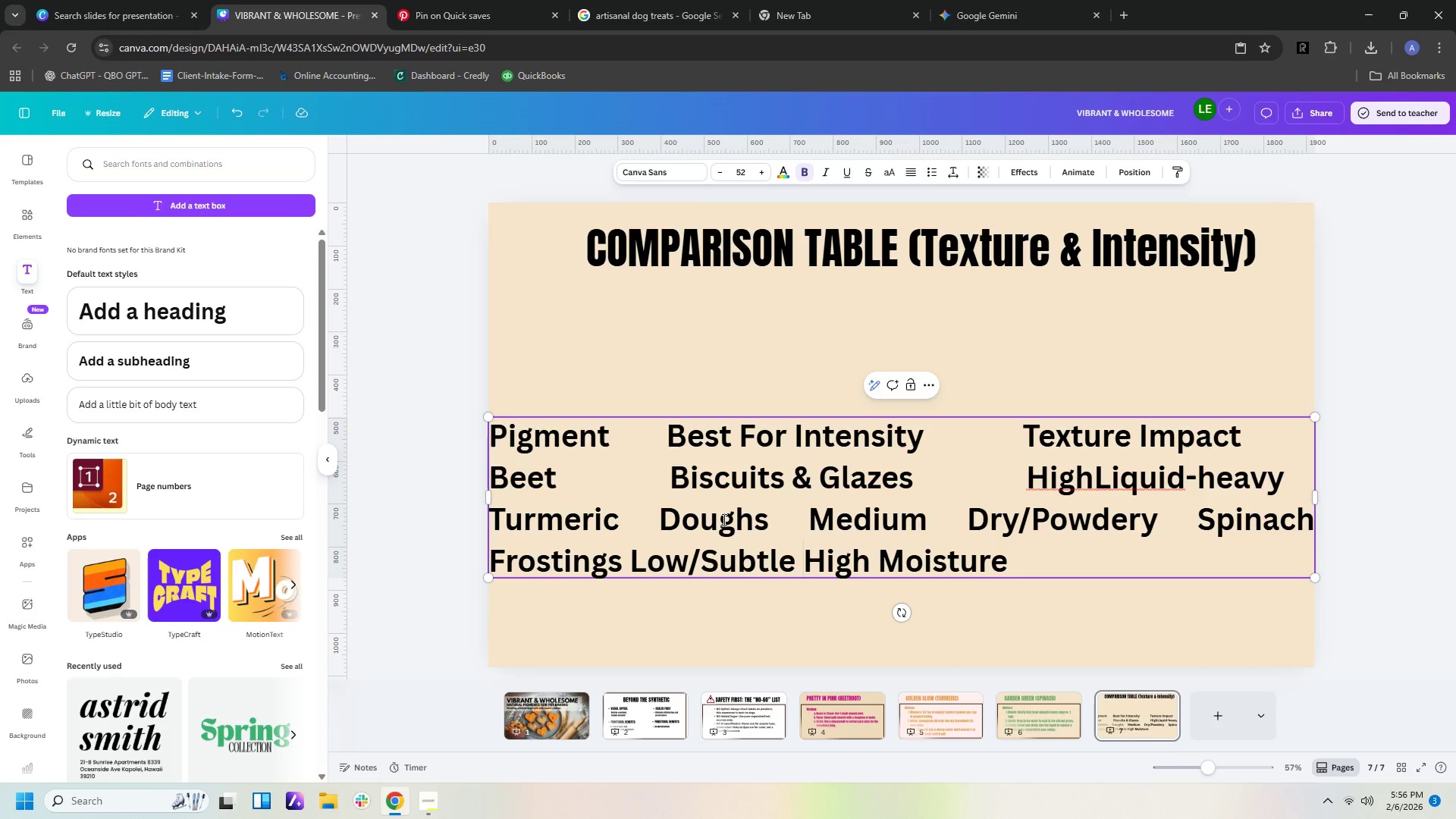 
left_click([655, 515])
 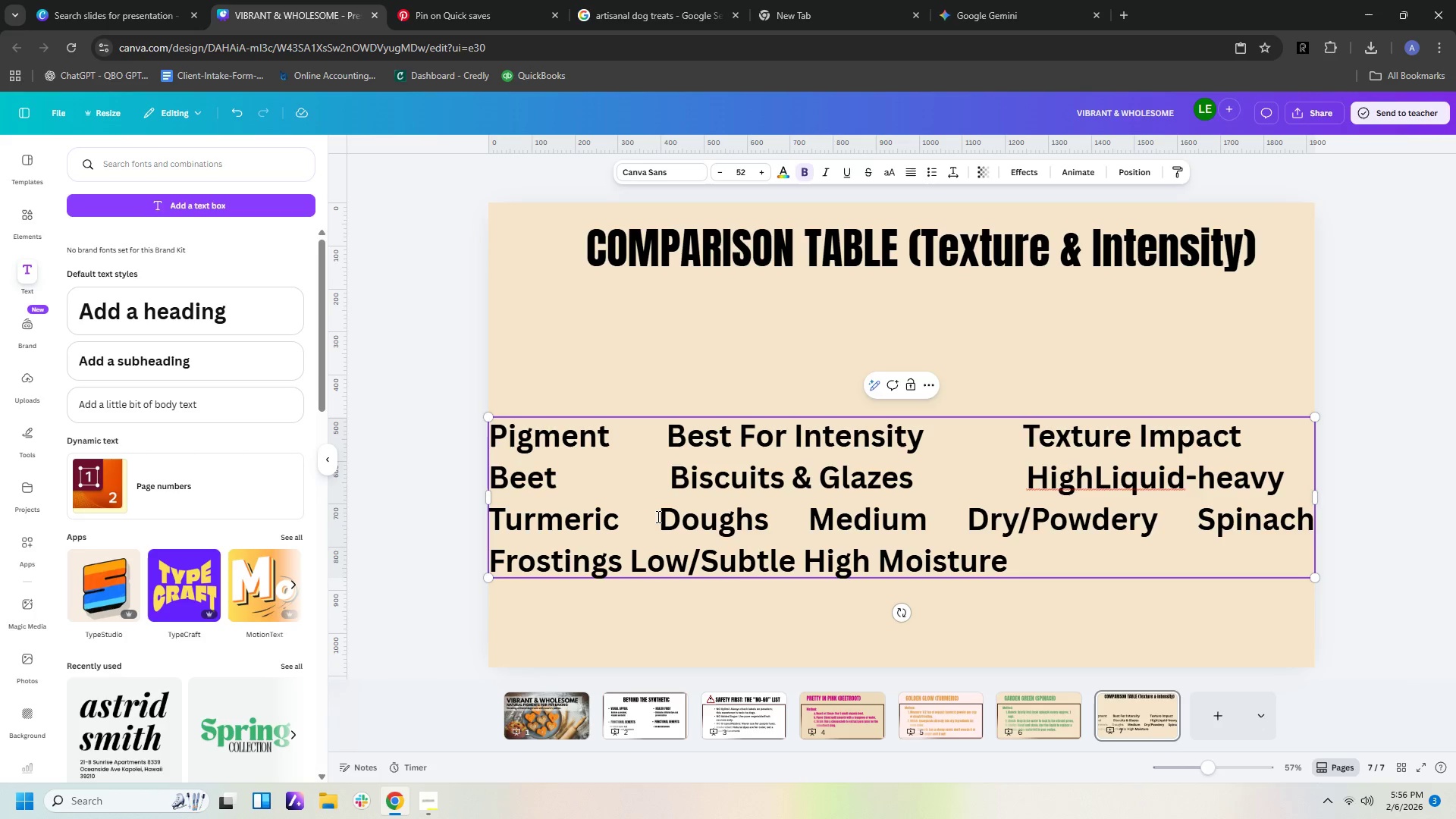 
key(Space)
 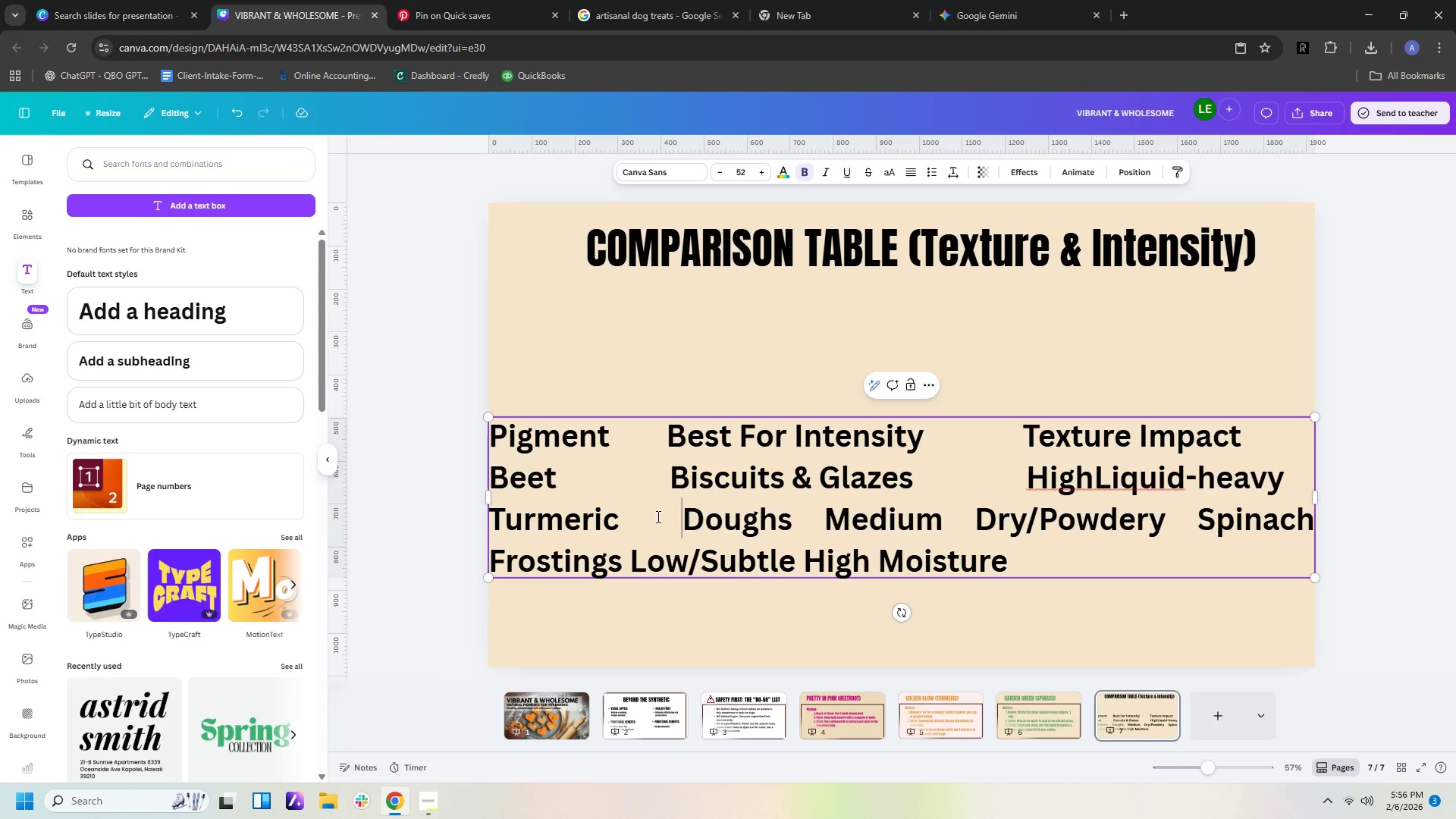 
key(Space)
 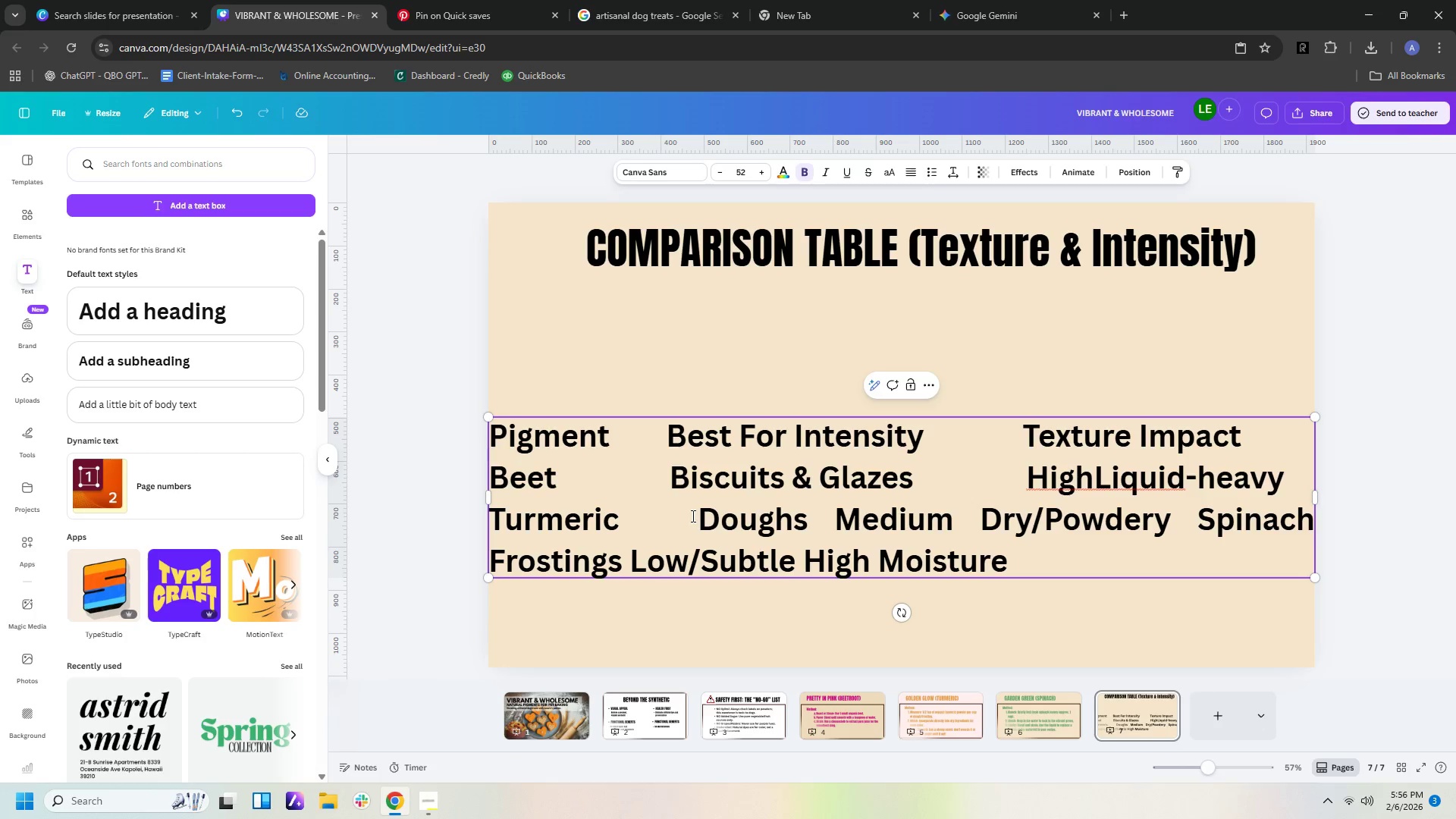 
key(Backspace)
 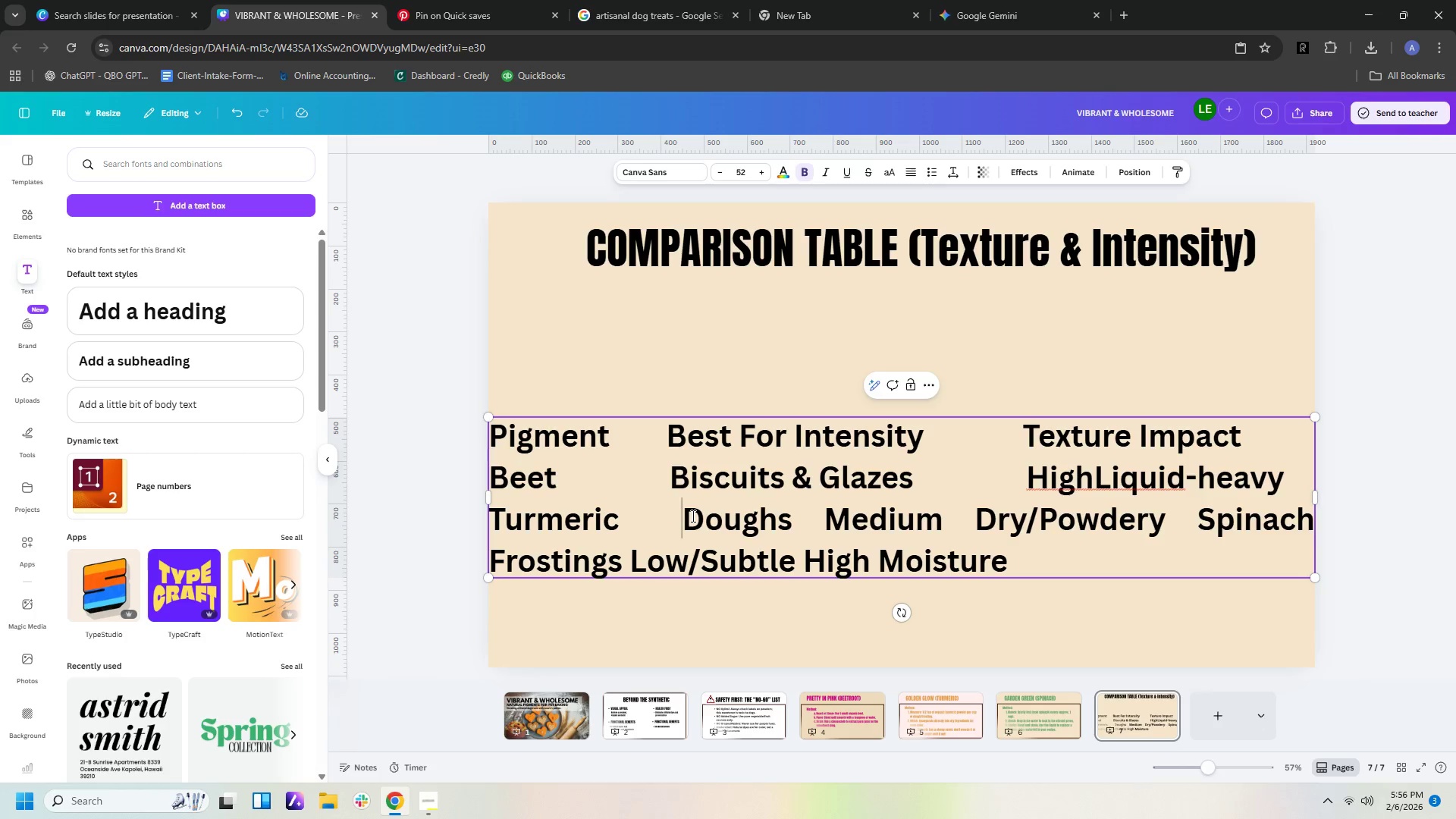 
key(Backspace)
 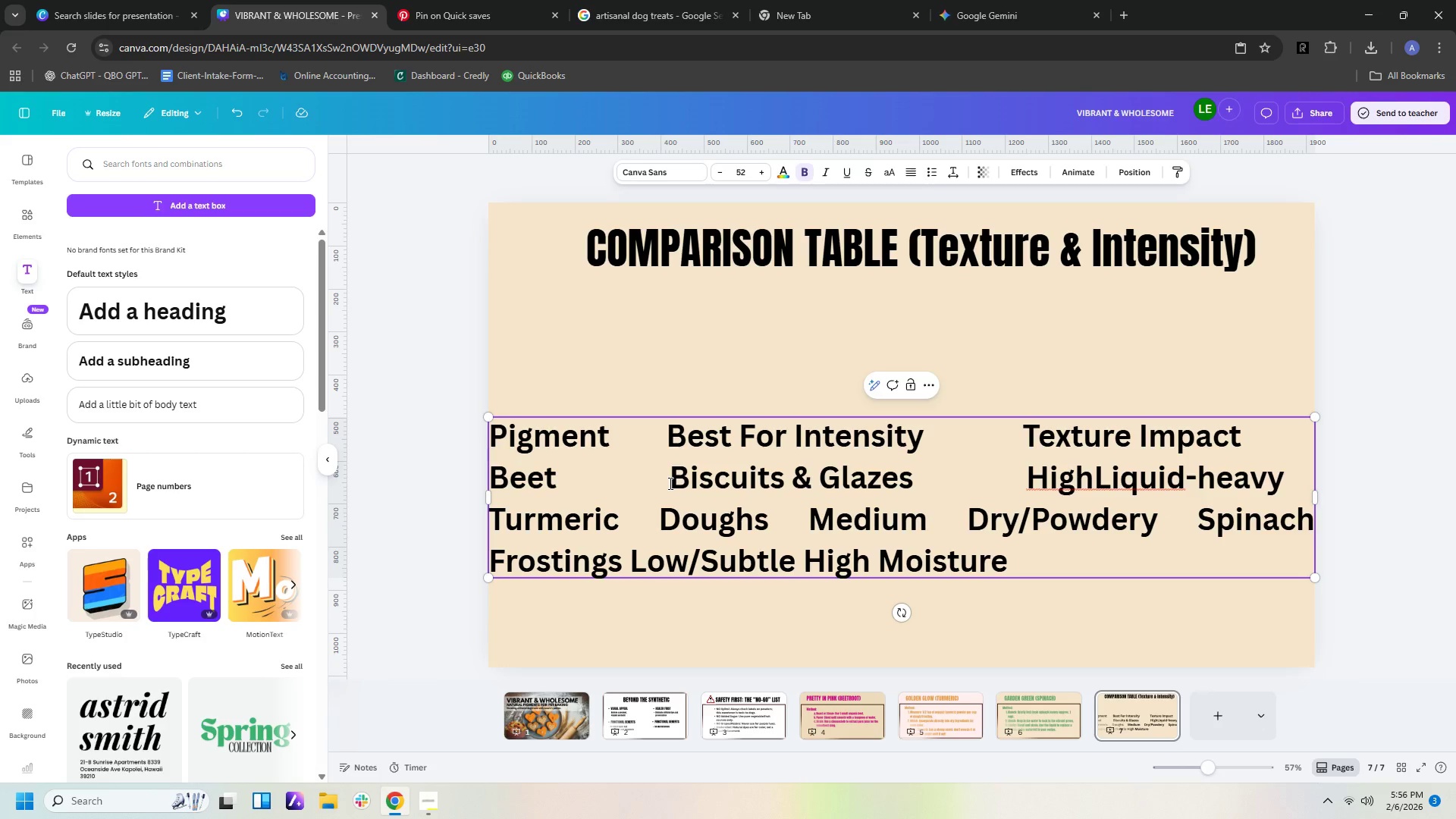 
left_click([667, 482])
 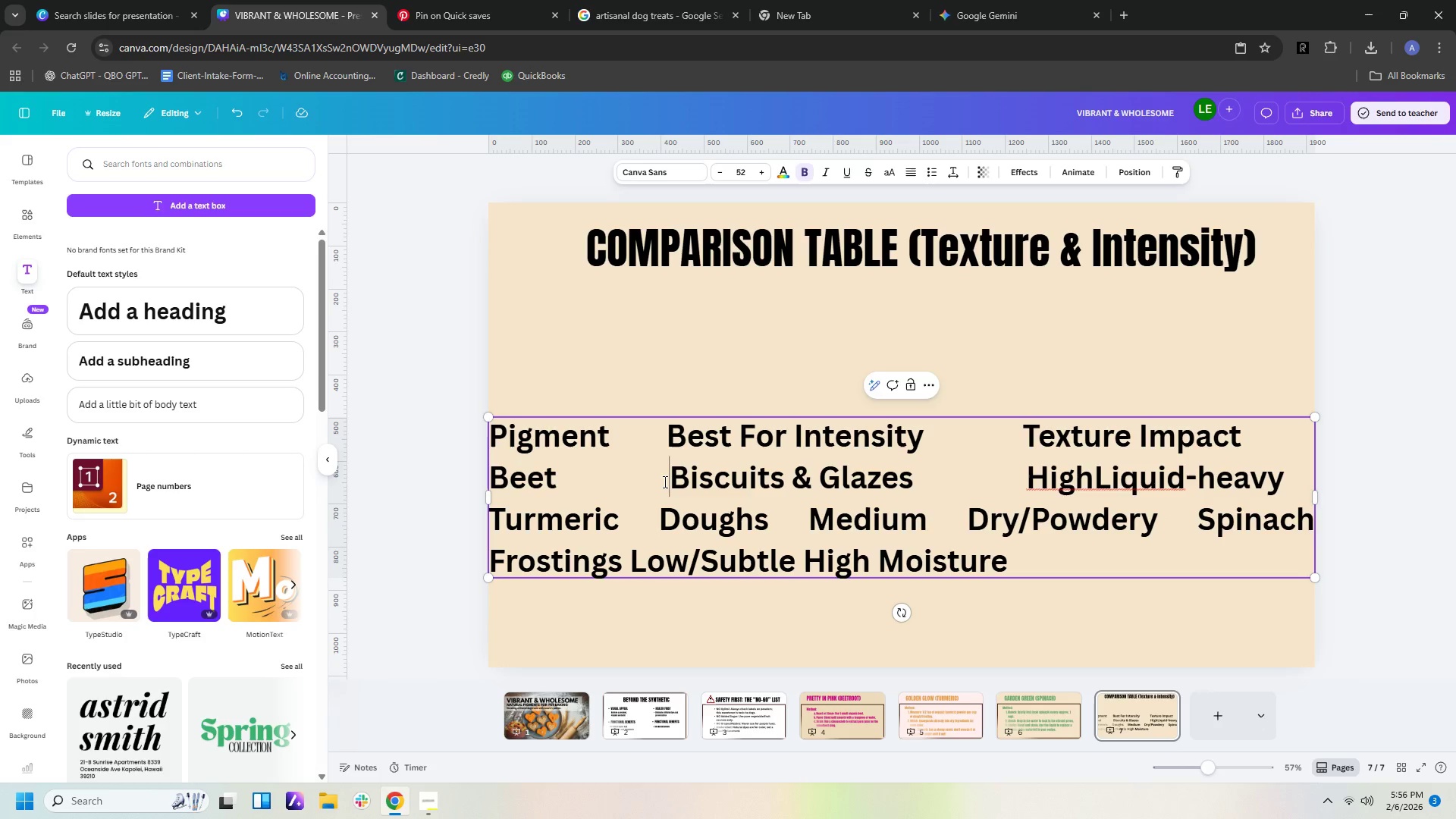 
key(Backspace)
 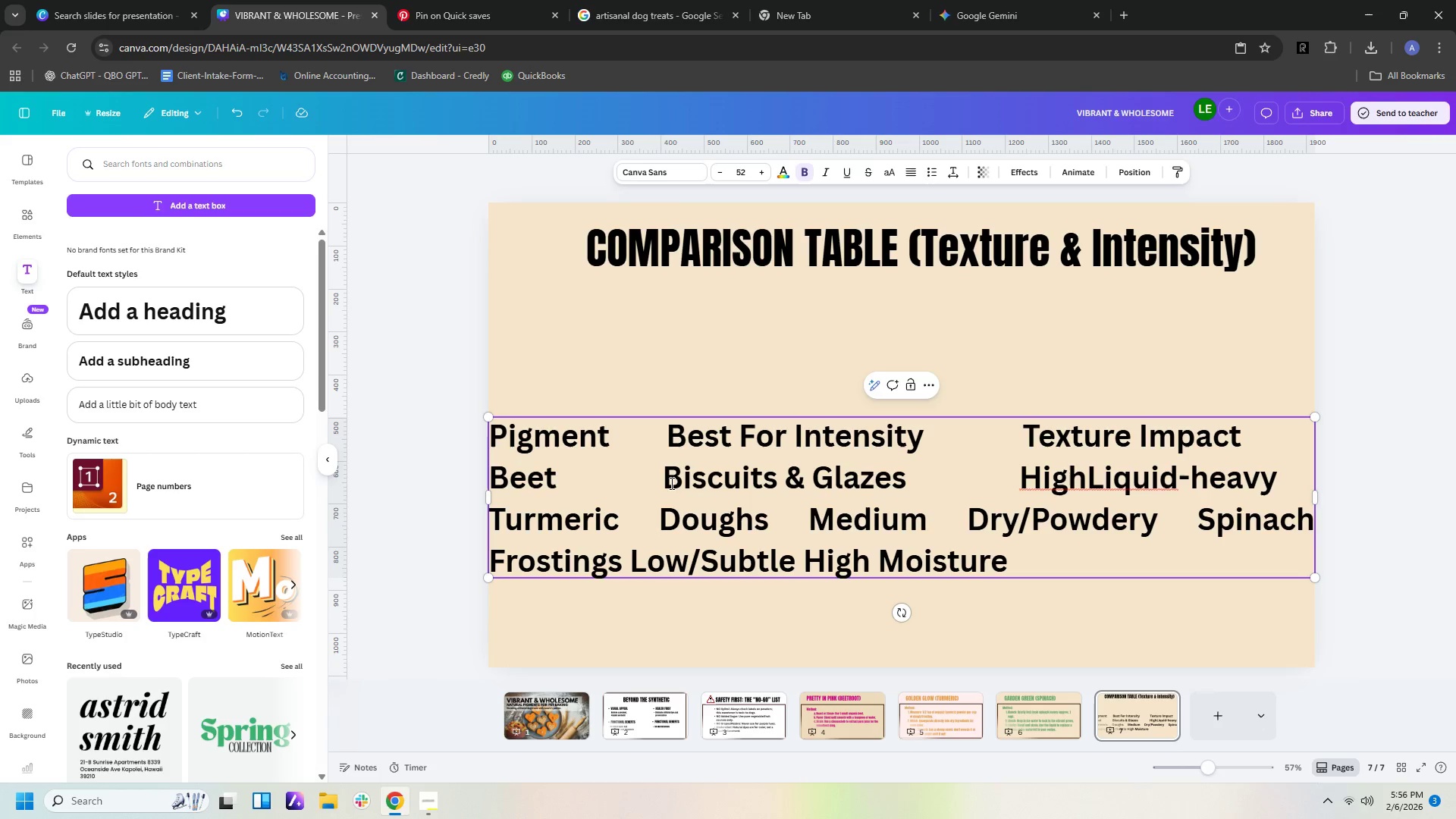 
key(Backspace)
 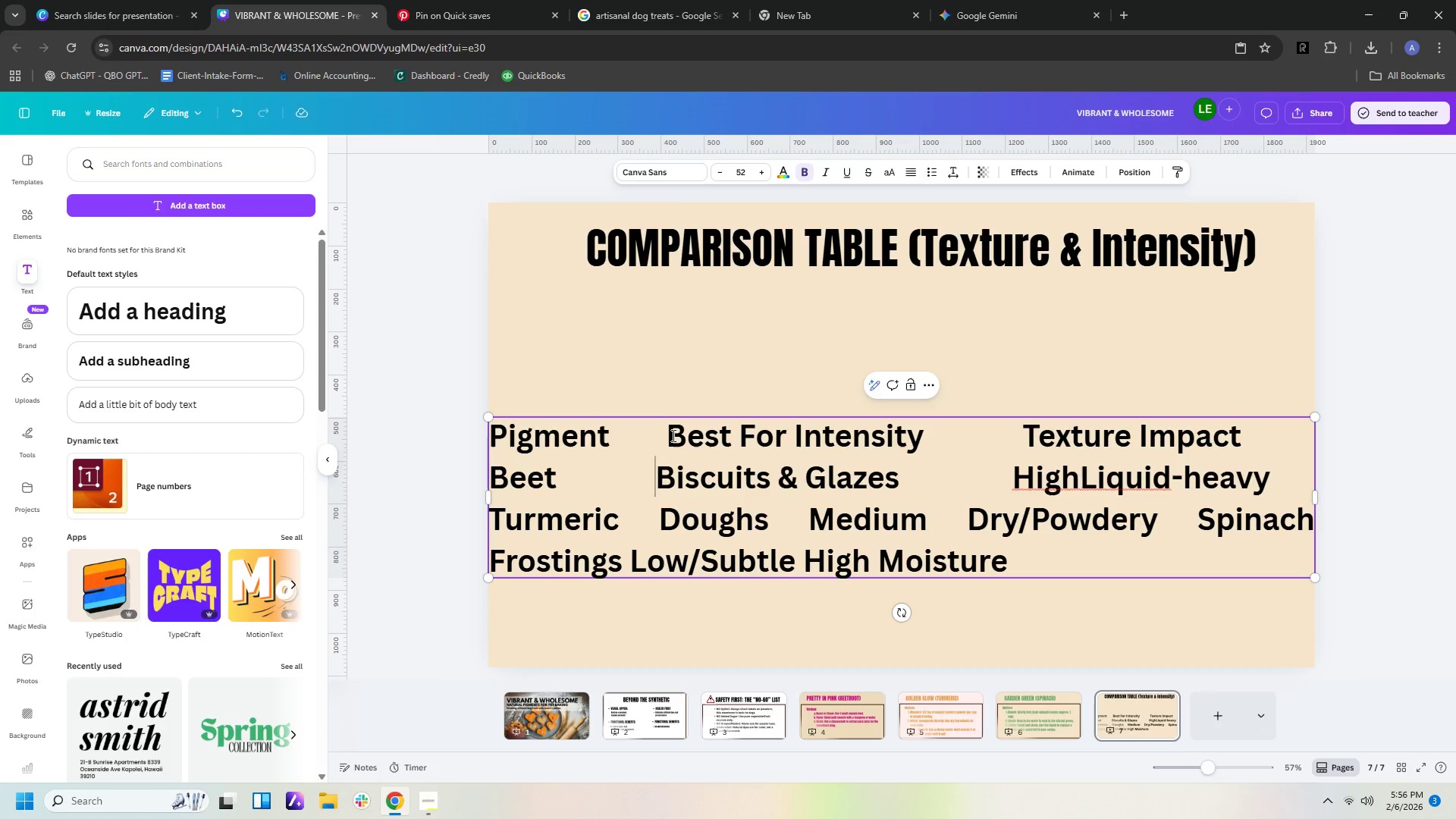 
left_click([669, 434])
 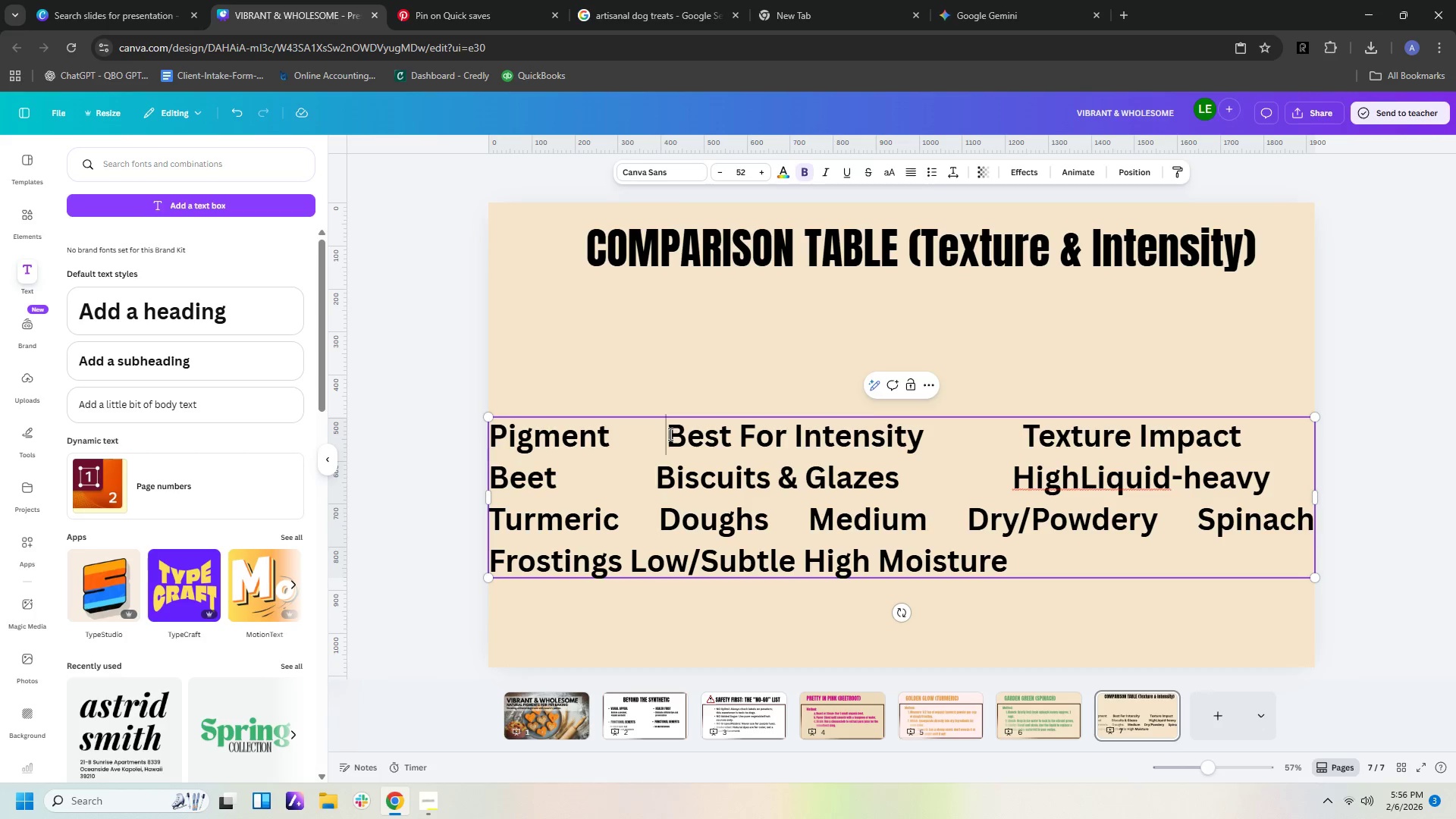 
key(Backspace)
 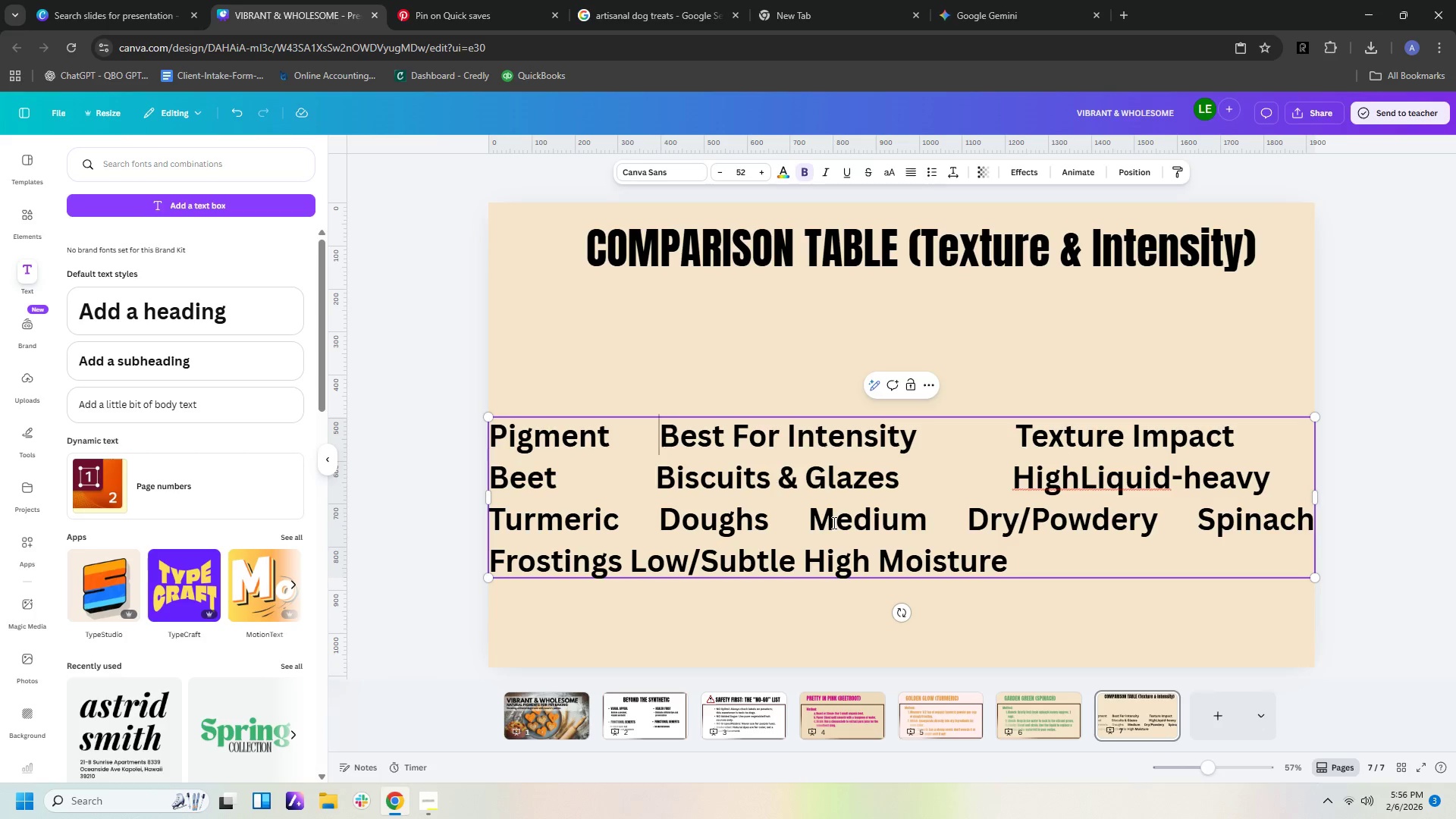 
left_click([810, 519])
 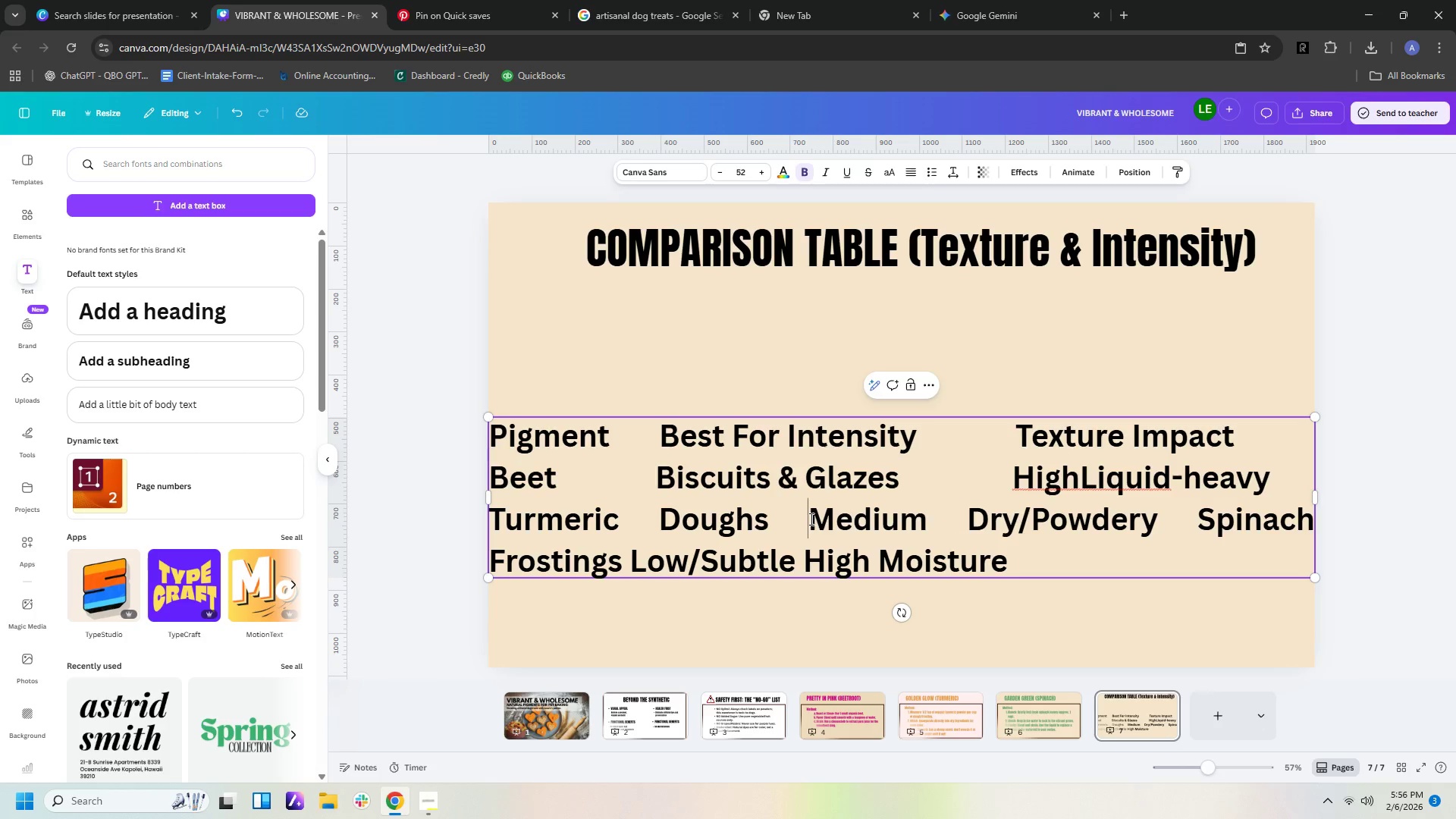 
key(Space)
 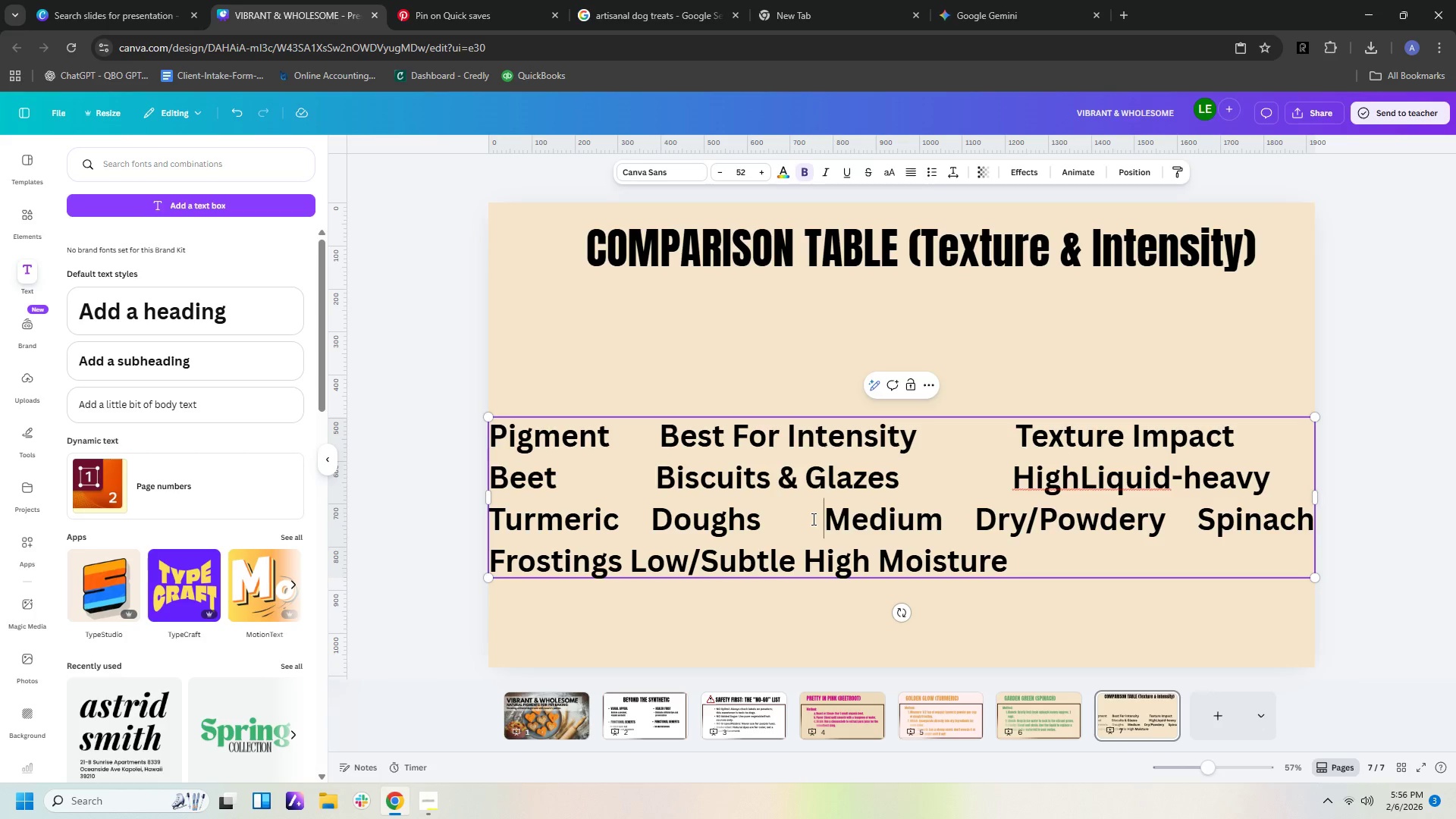 
key(Space)
 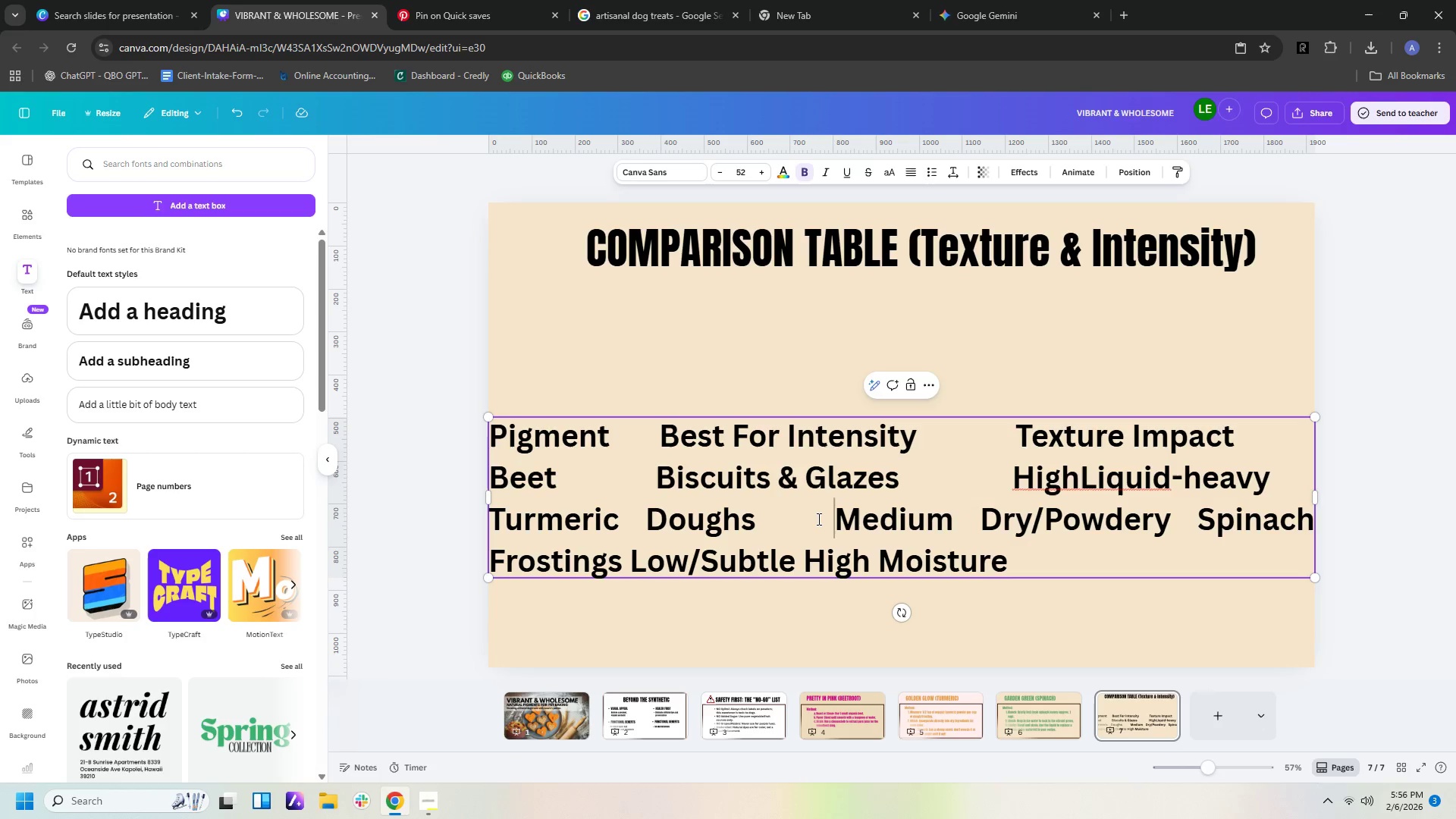 
key(Space)
 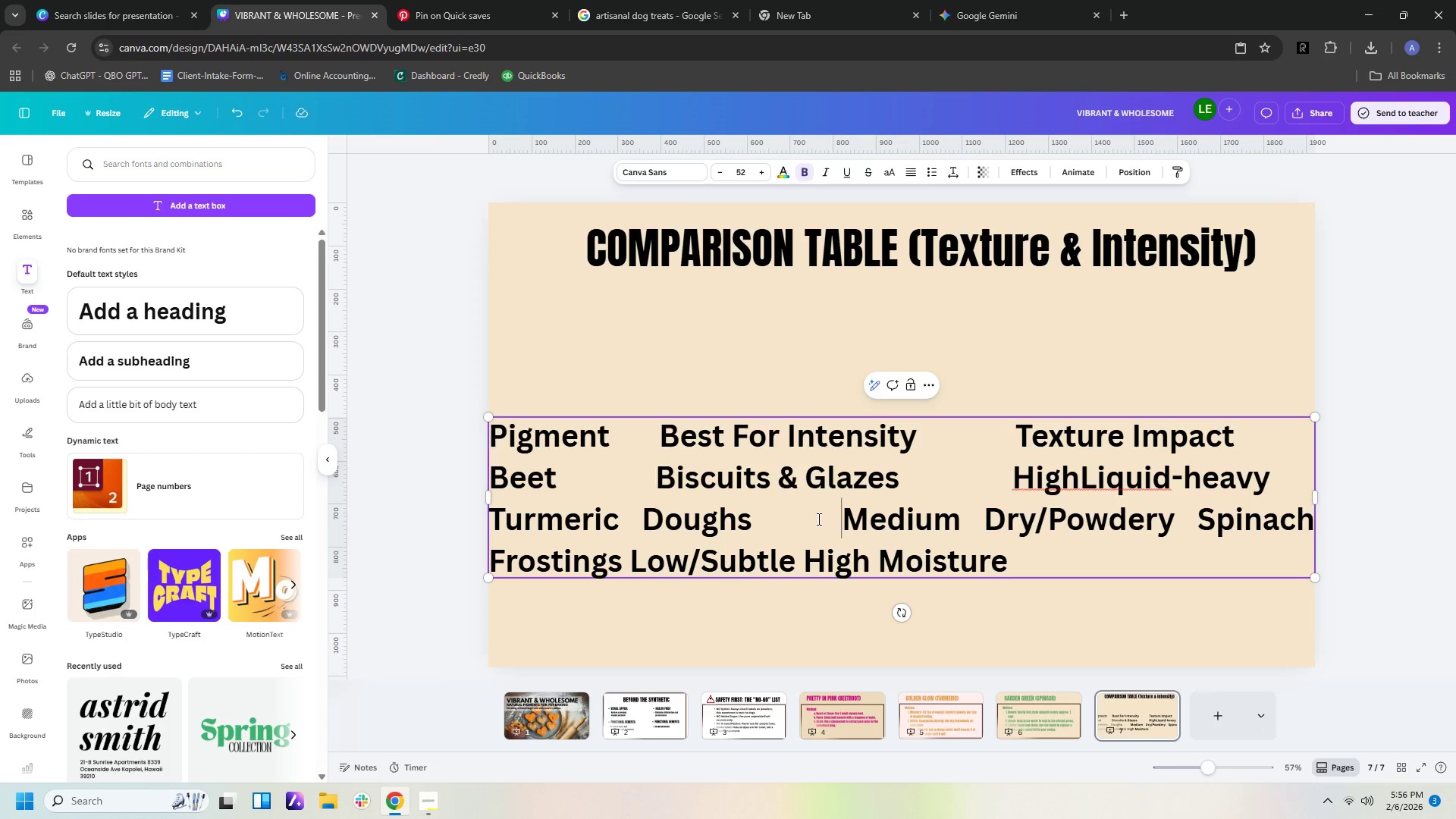 
hold_key(key=Space, duration=1.44)
 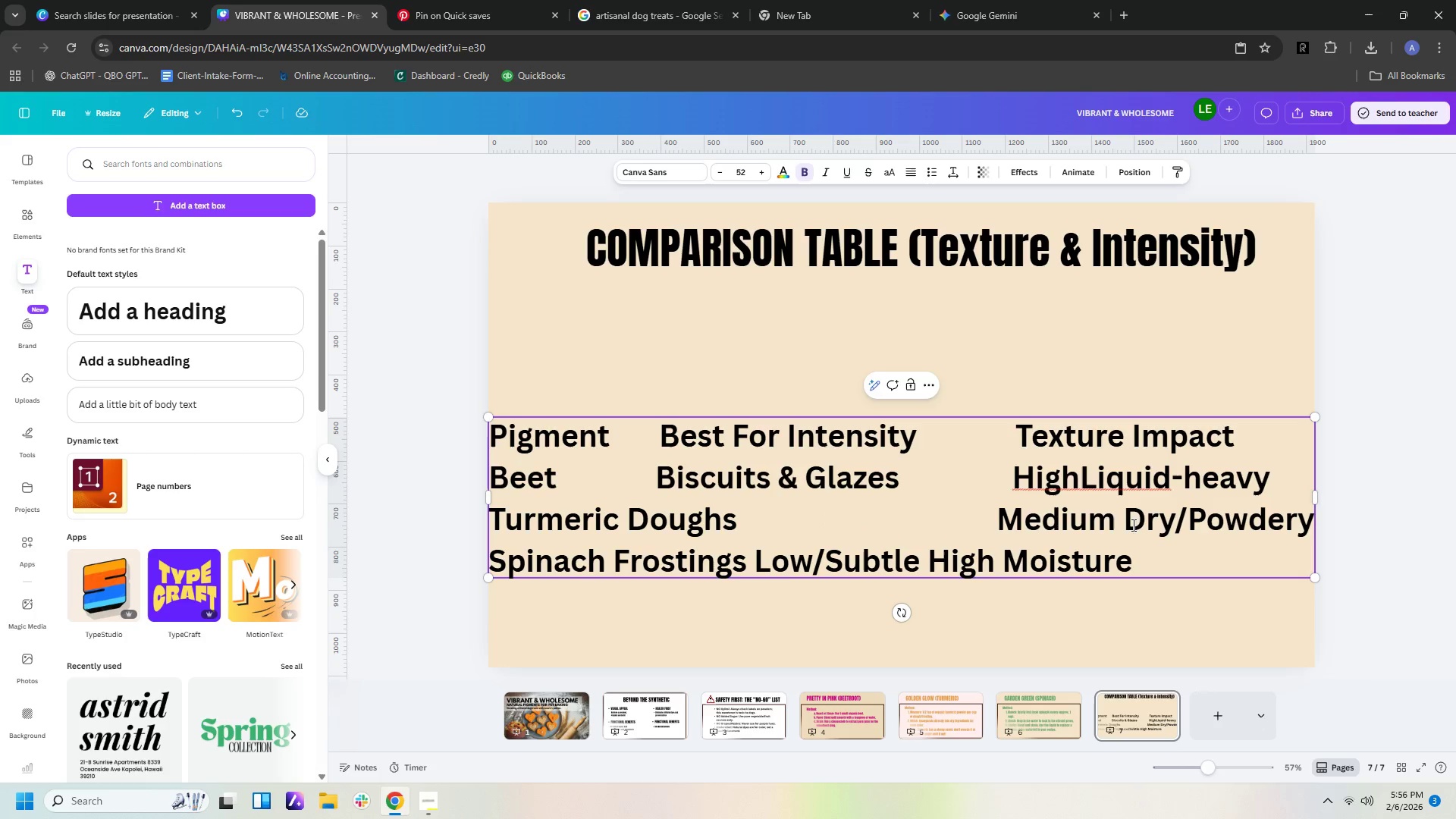 
left_click([1125, 522])
 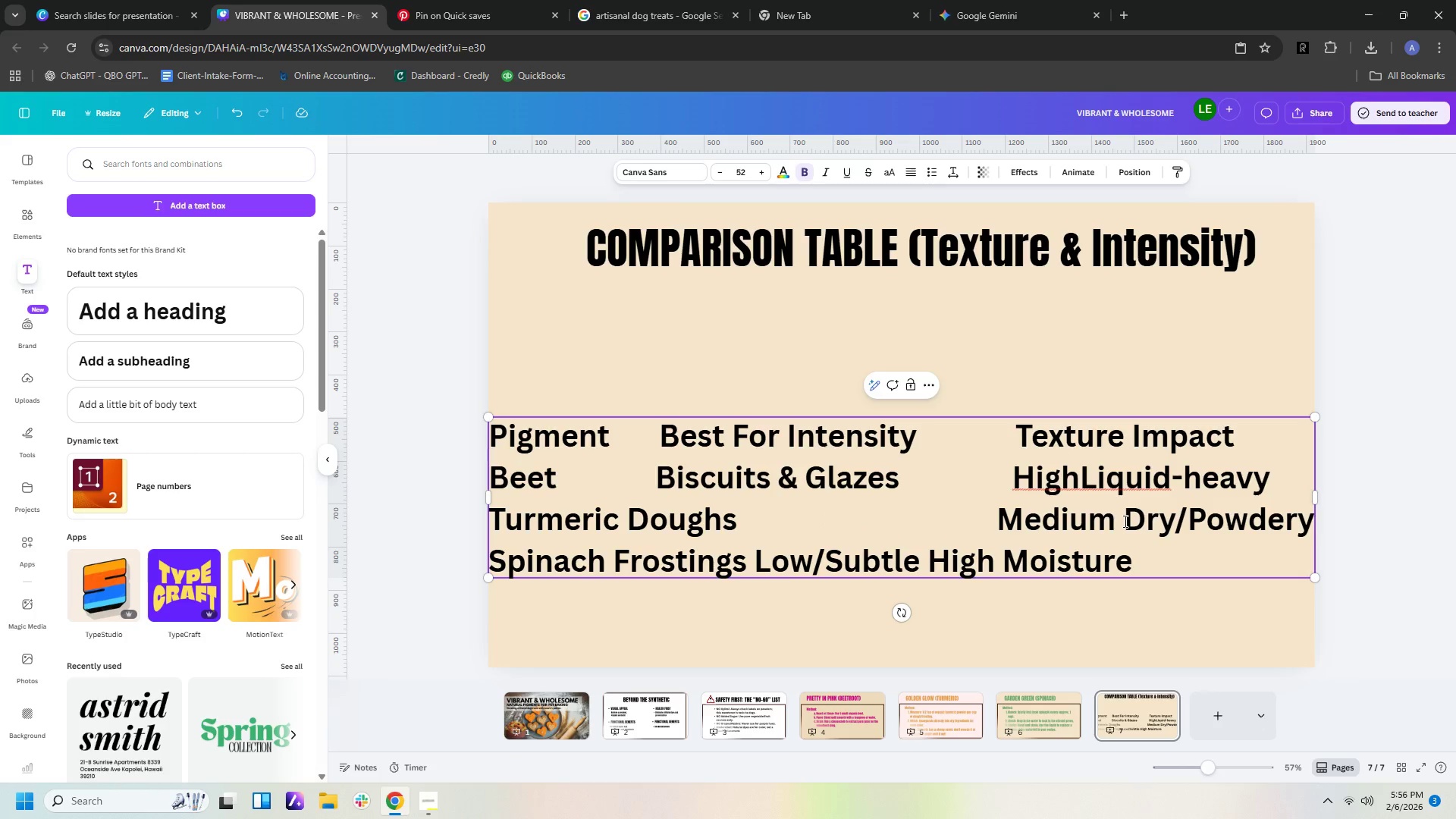 
key(Enter)
 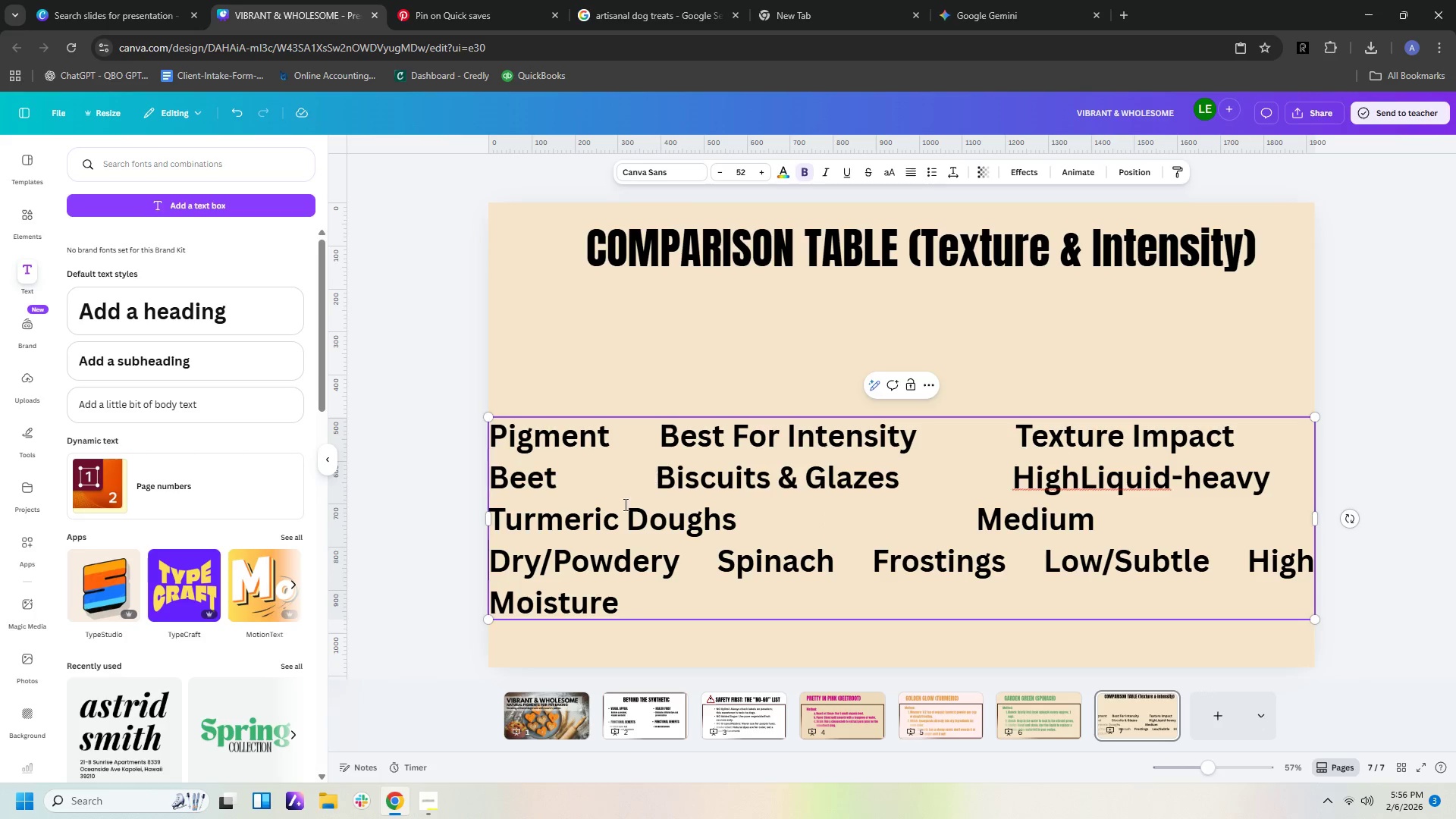 
left_click([623, 522])
 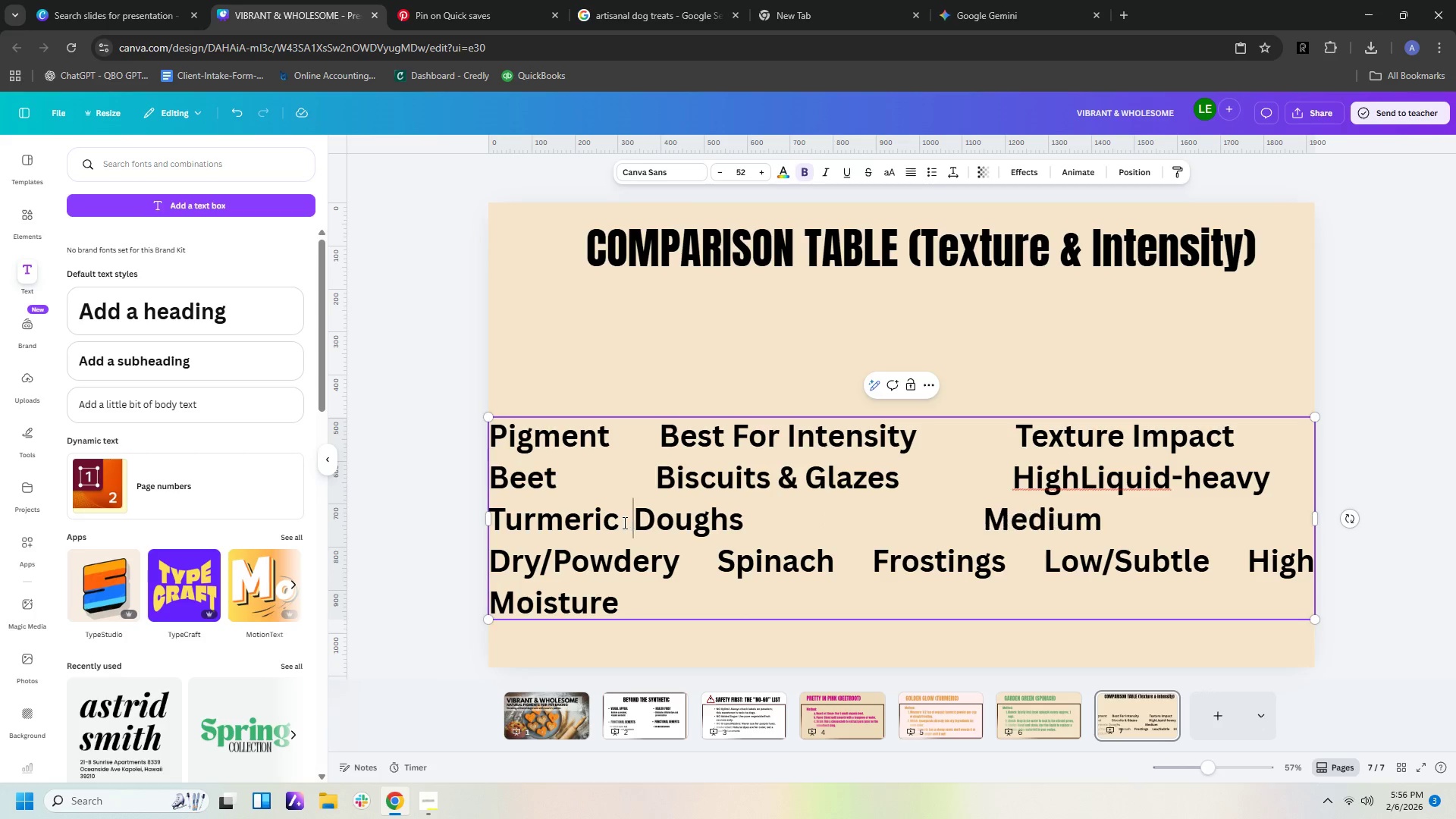 
key(Space)
 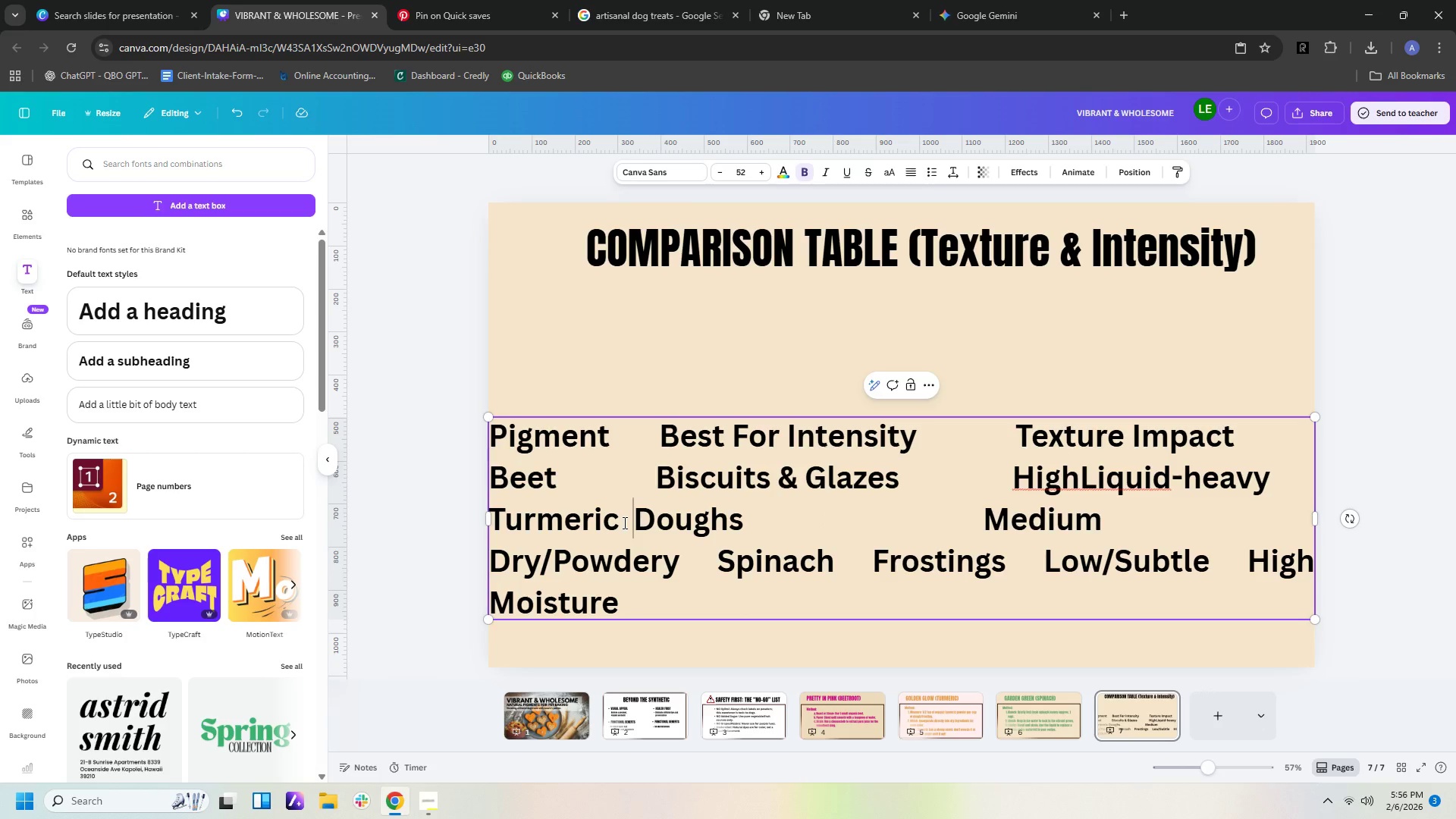 
key(Space)
 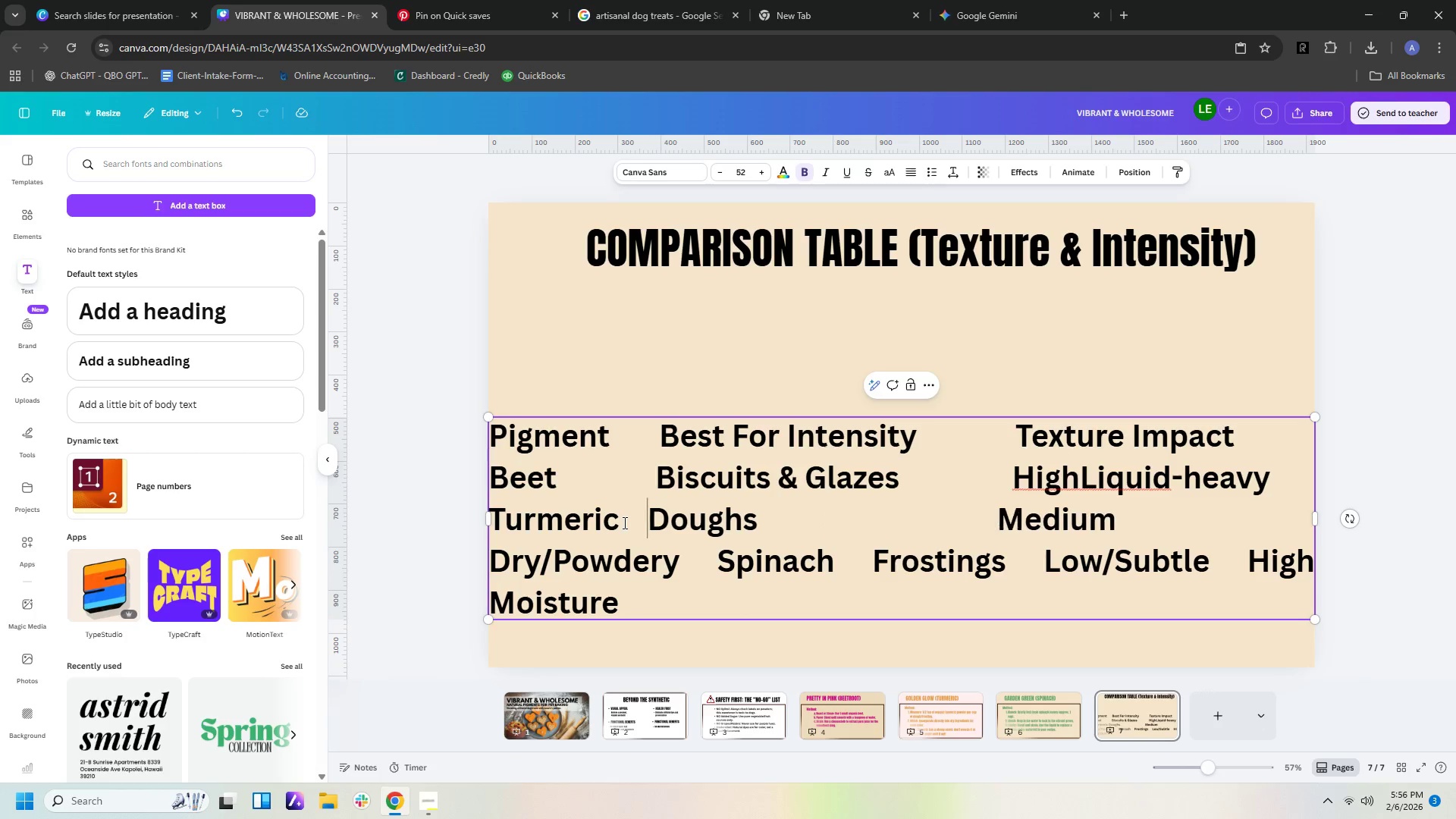 
key(Space)
 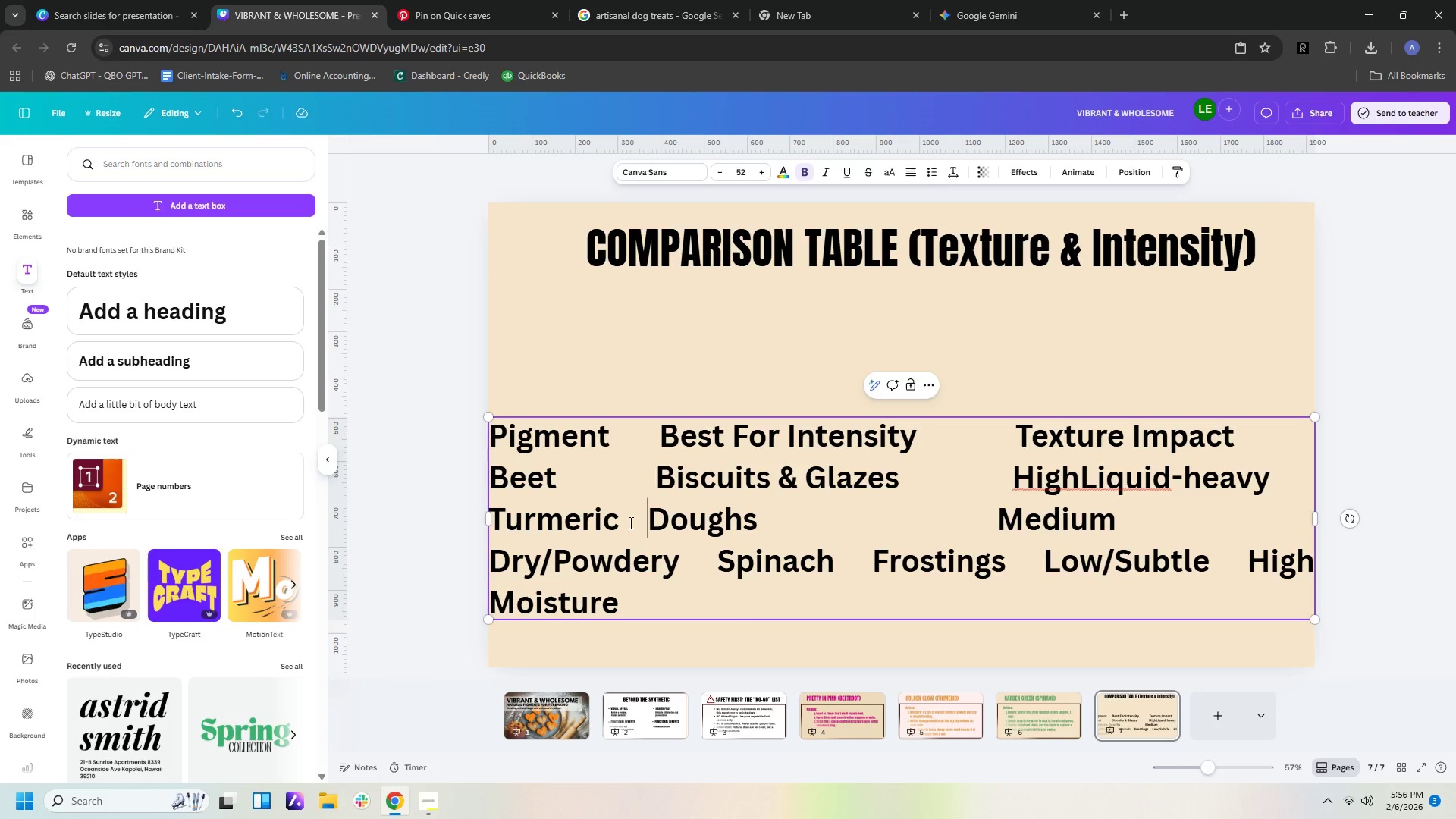 
key(Space)
 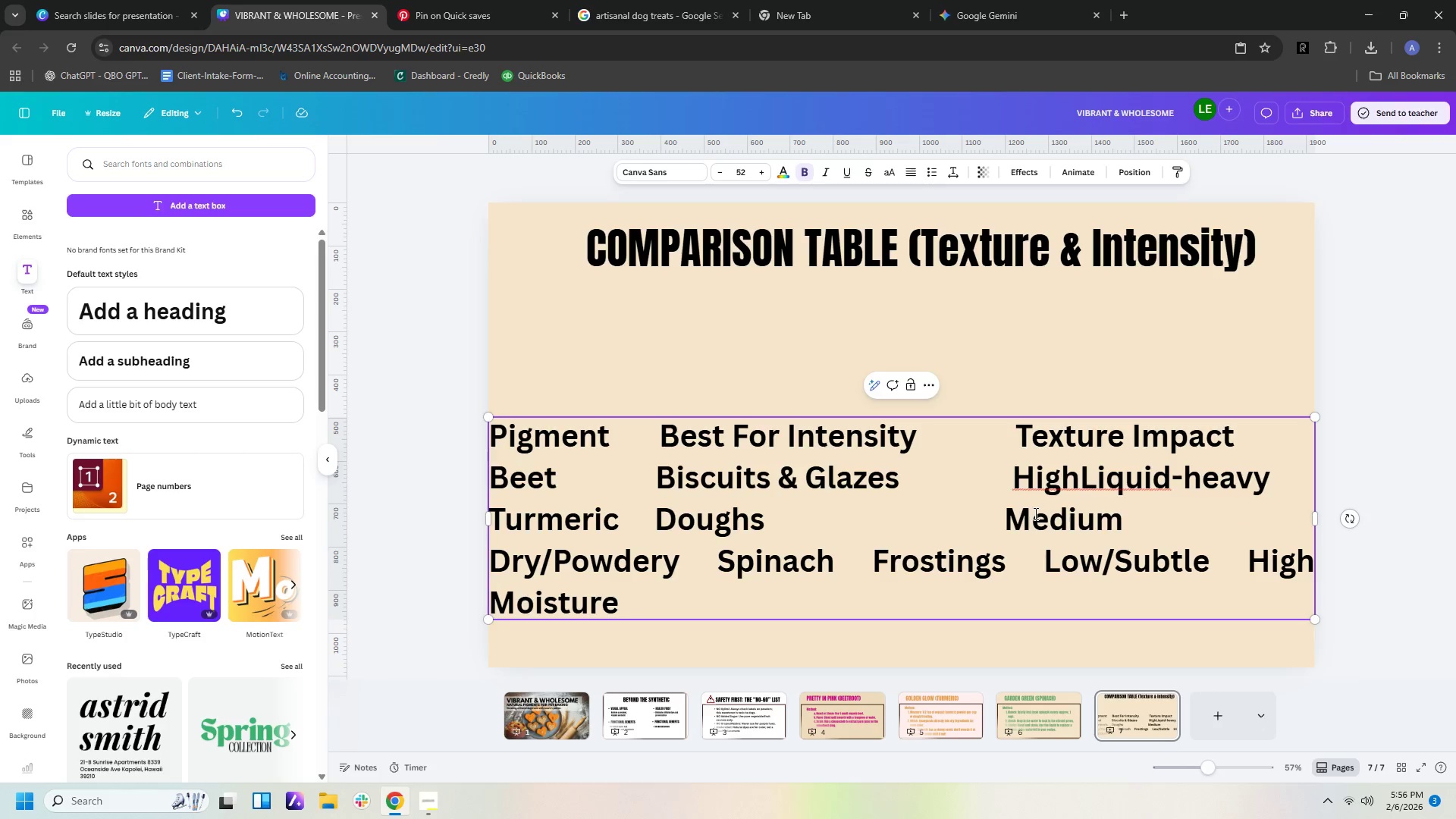 
left_click([994, 513])
 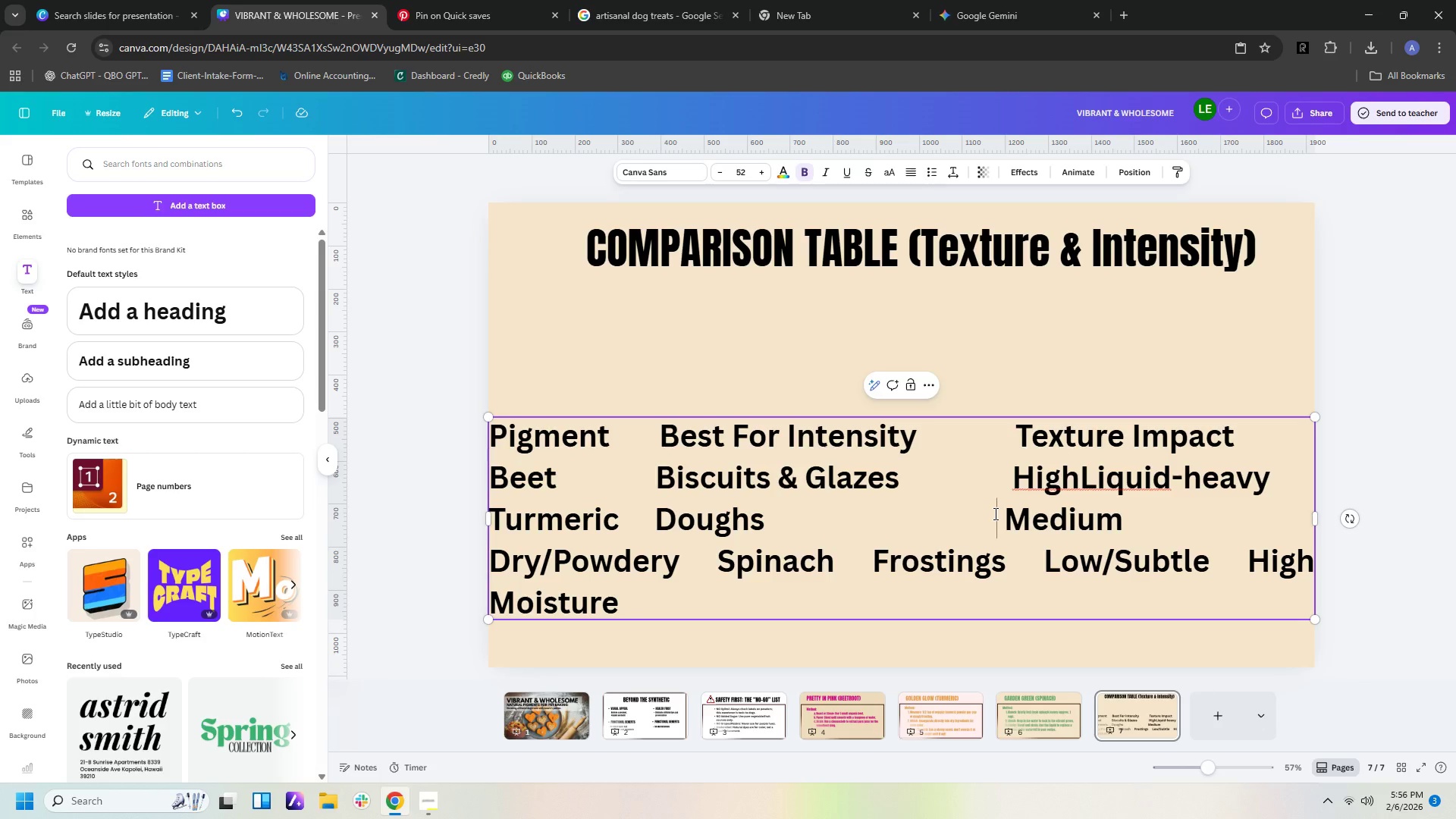 
key(Space)
 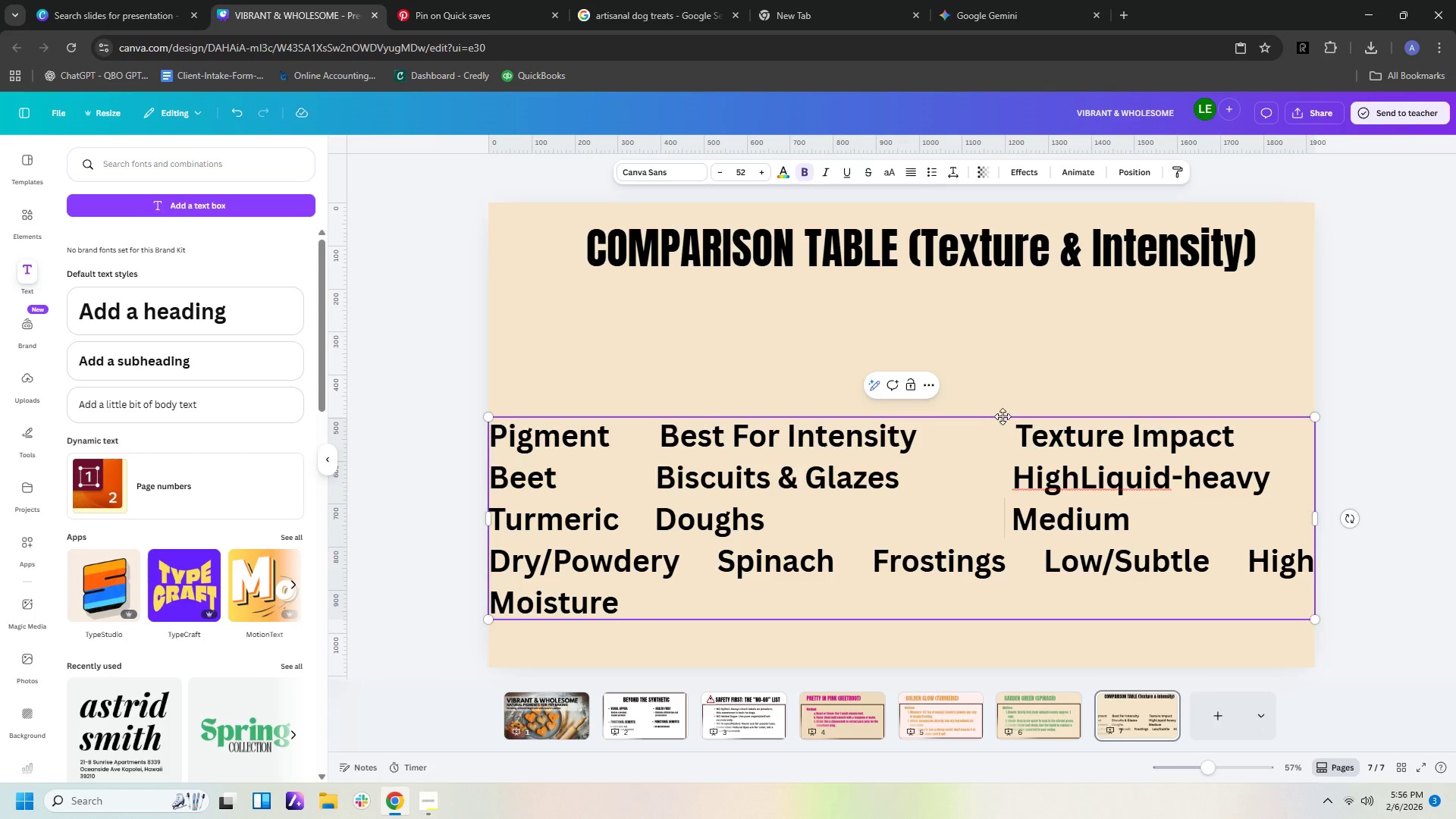 
left_click([1016, 434])
 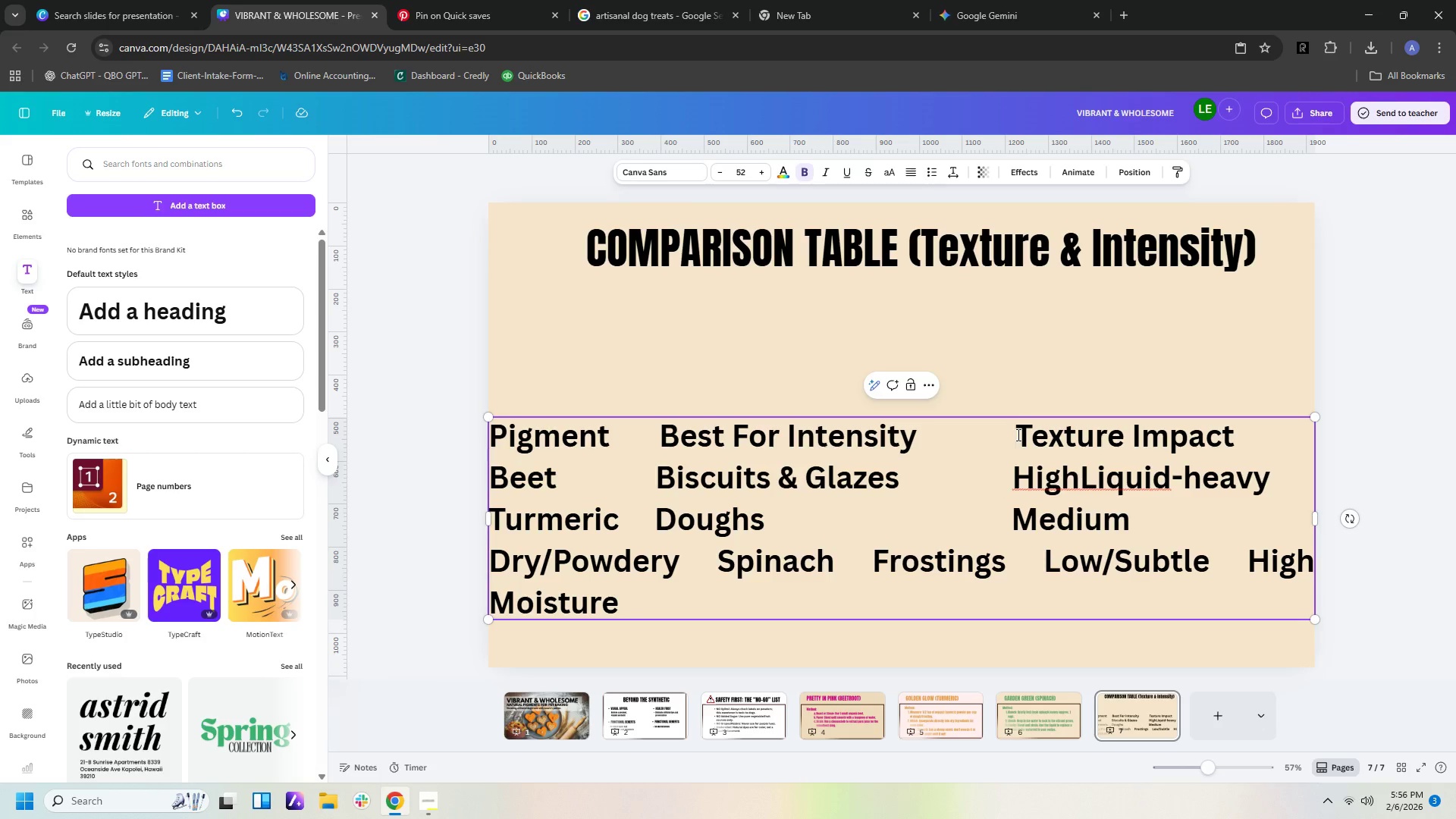 
key(Backspace)
 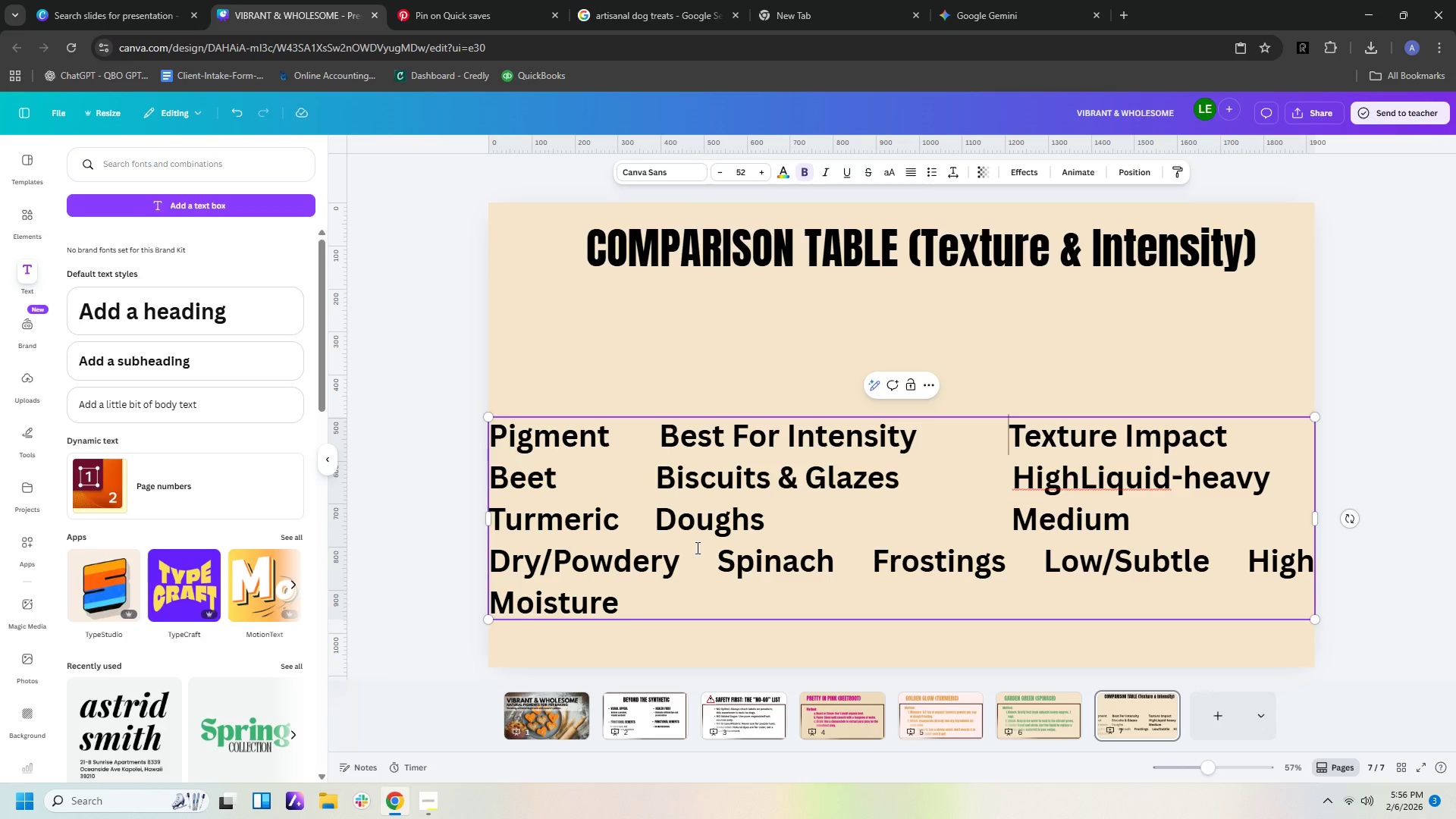 
left_click([646, 514])
 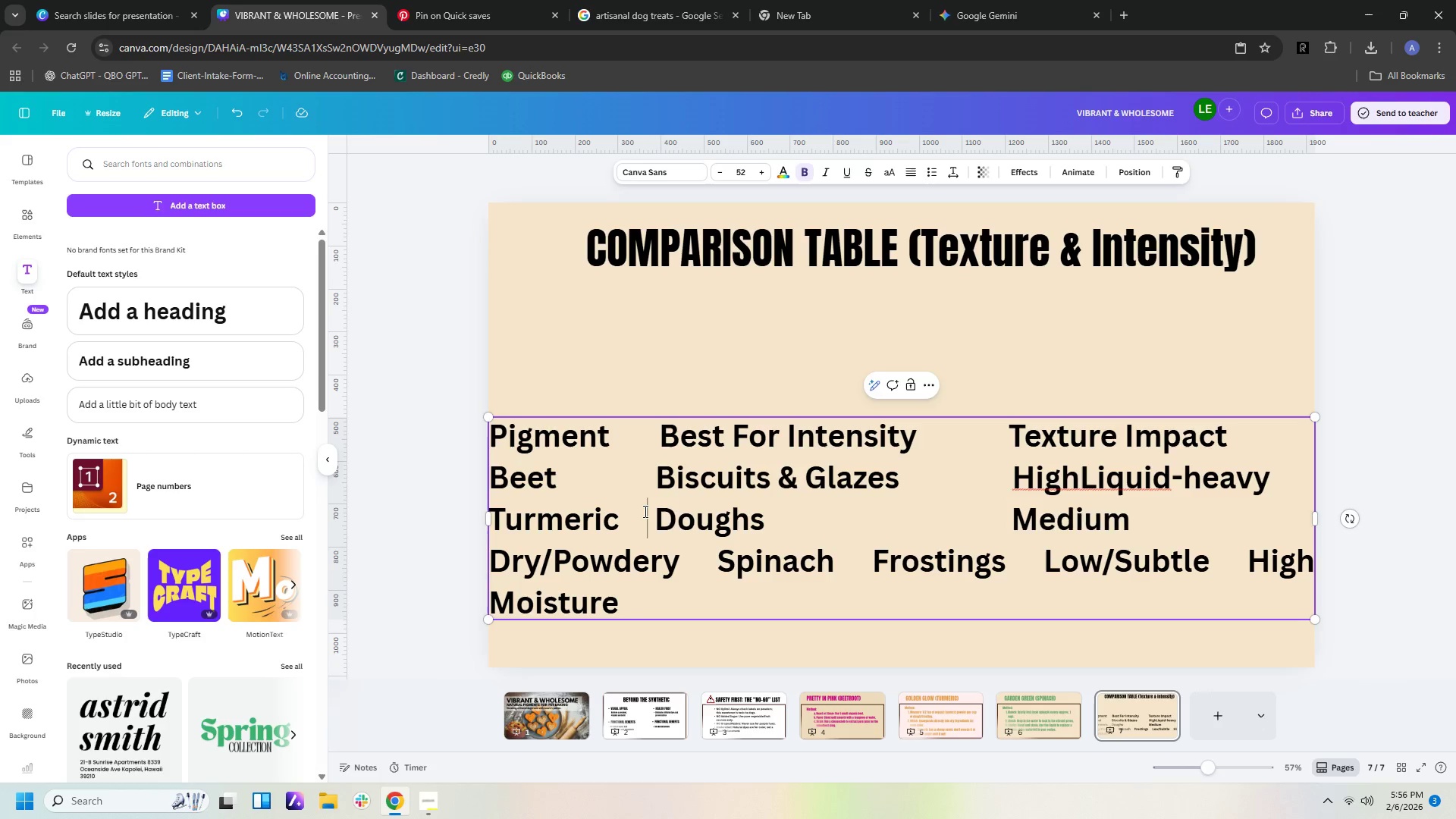 
key(Space)
 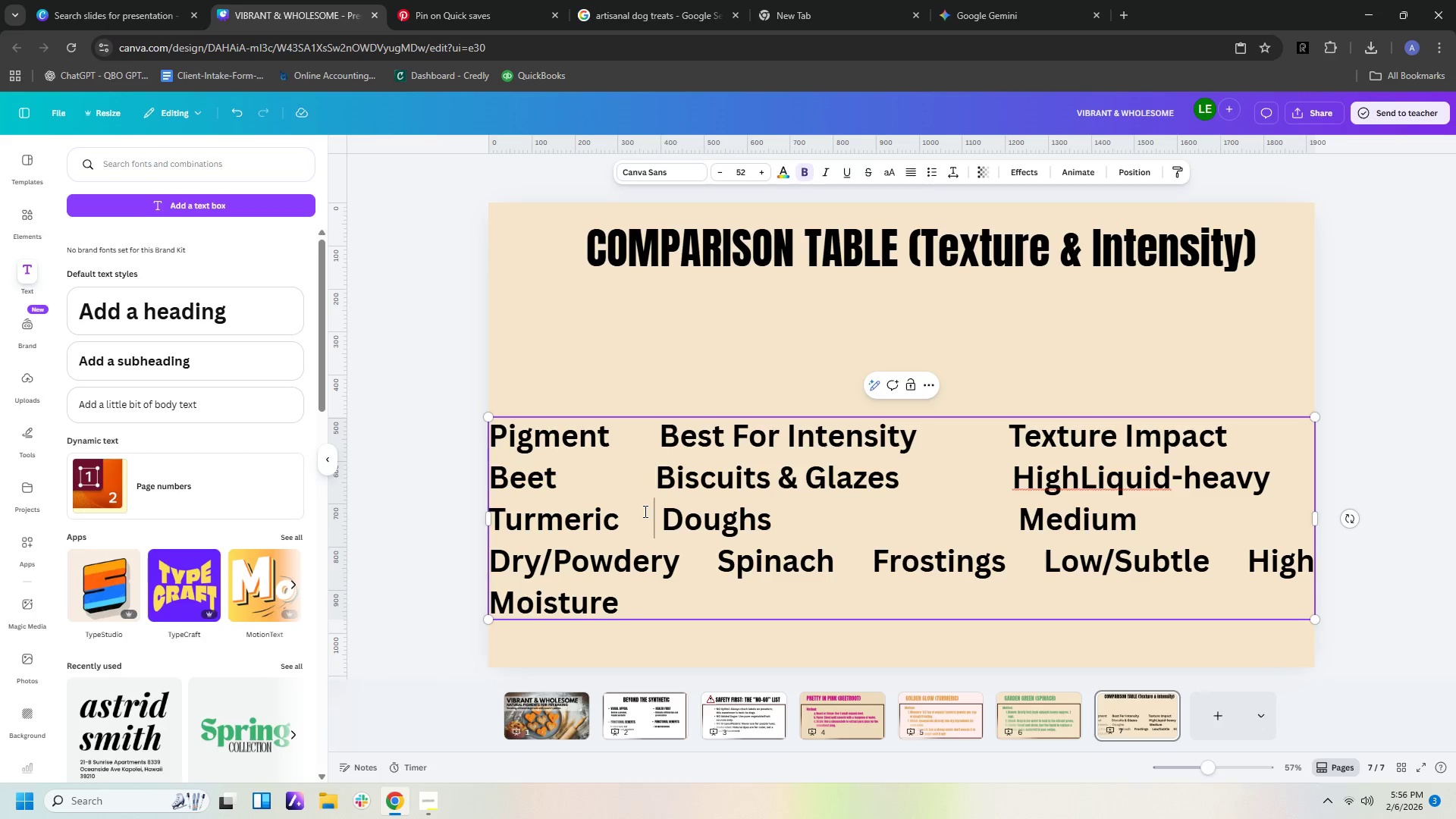 
key(Space)
 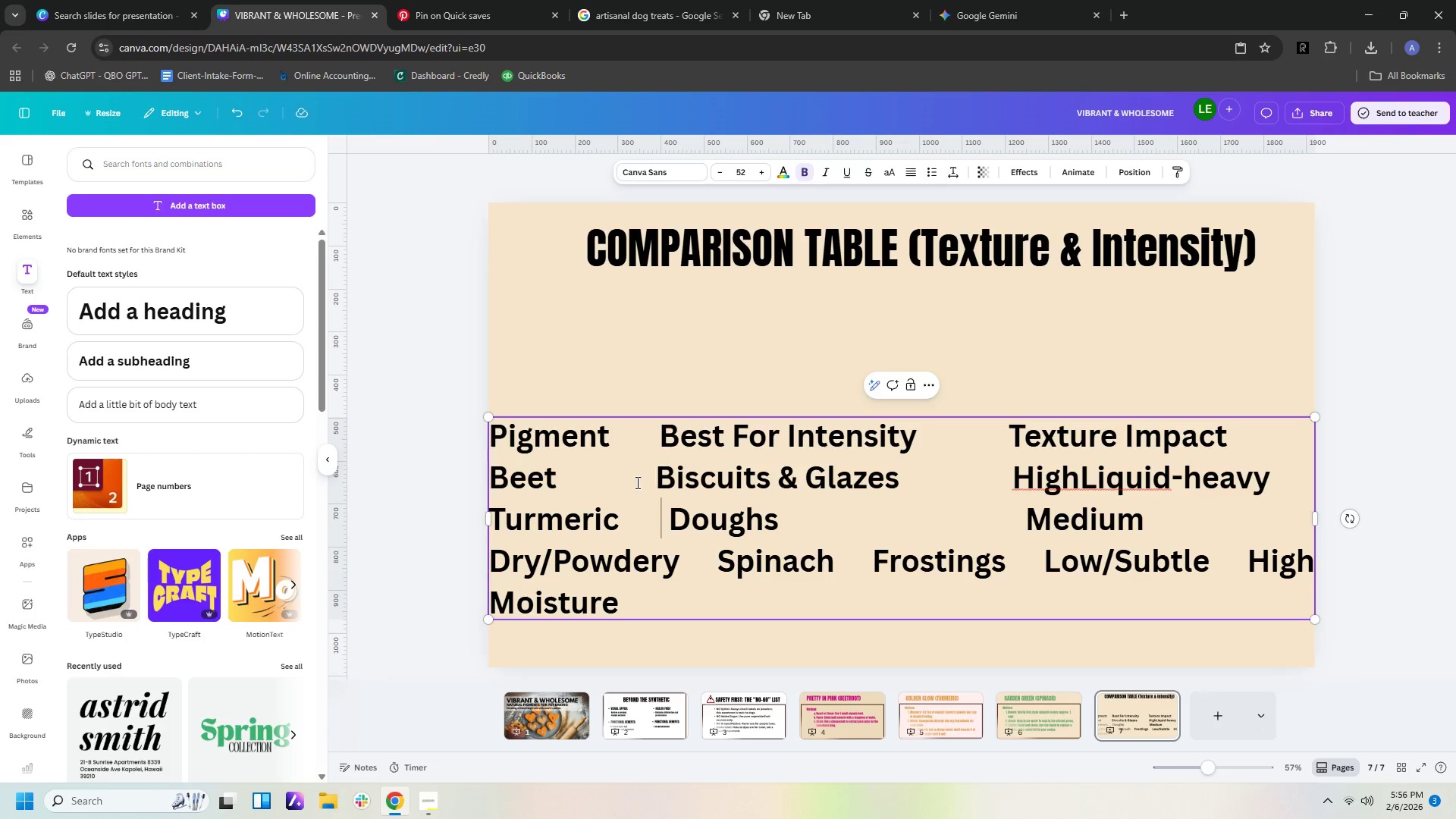 
key(Space)
 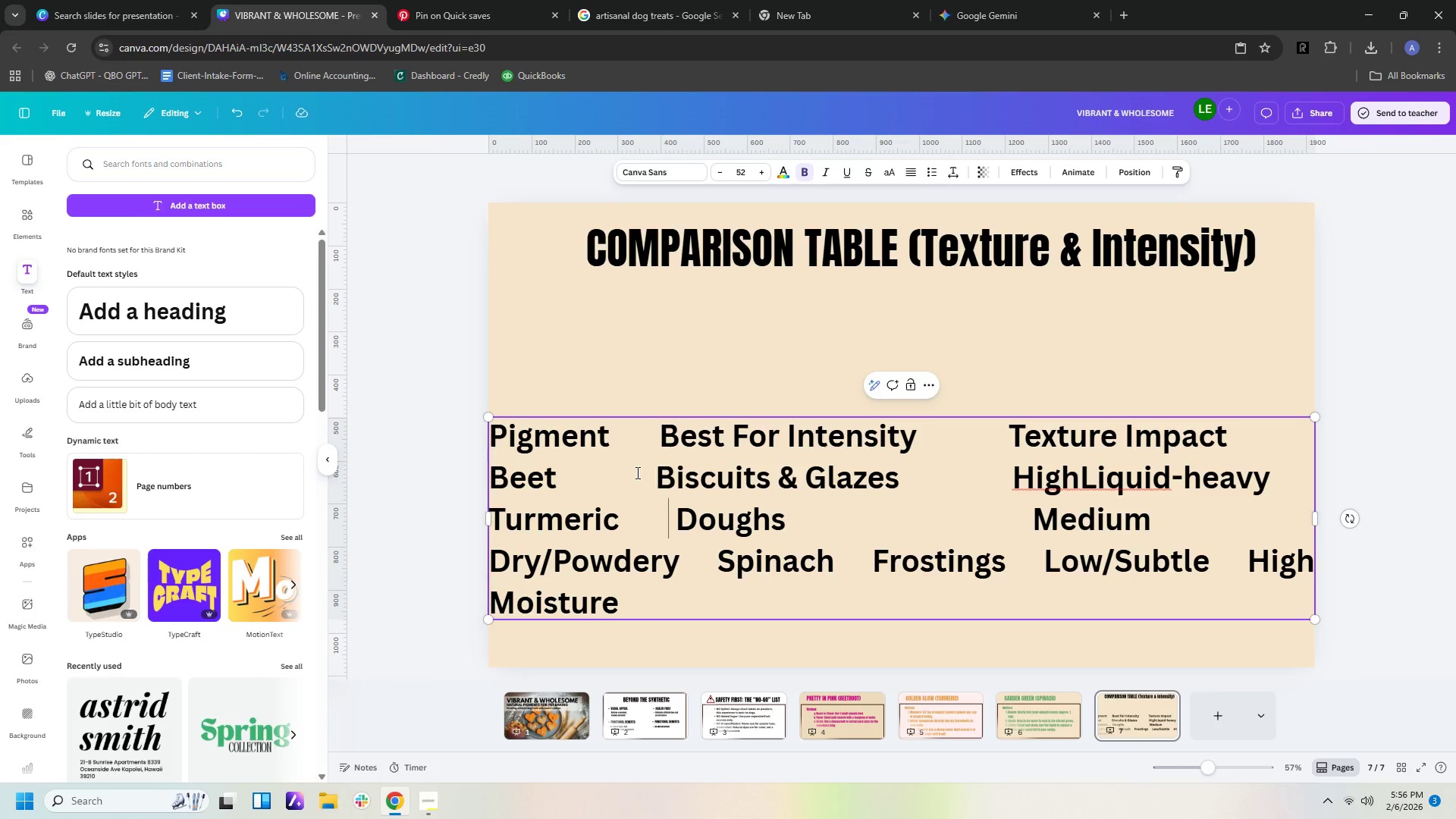 
key(Space)
 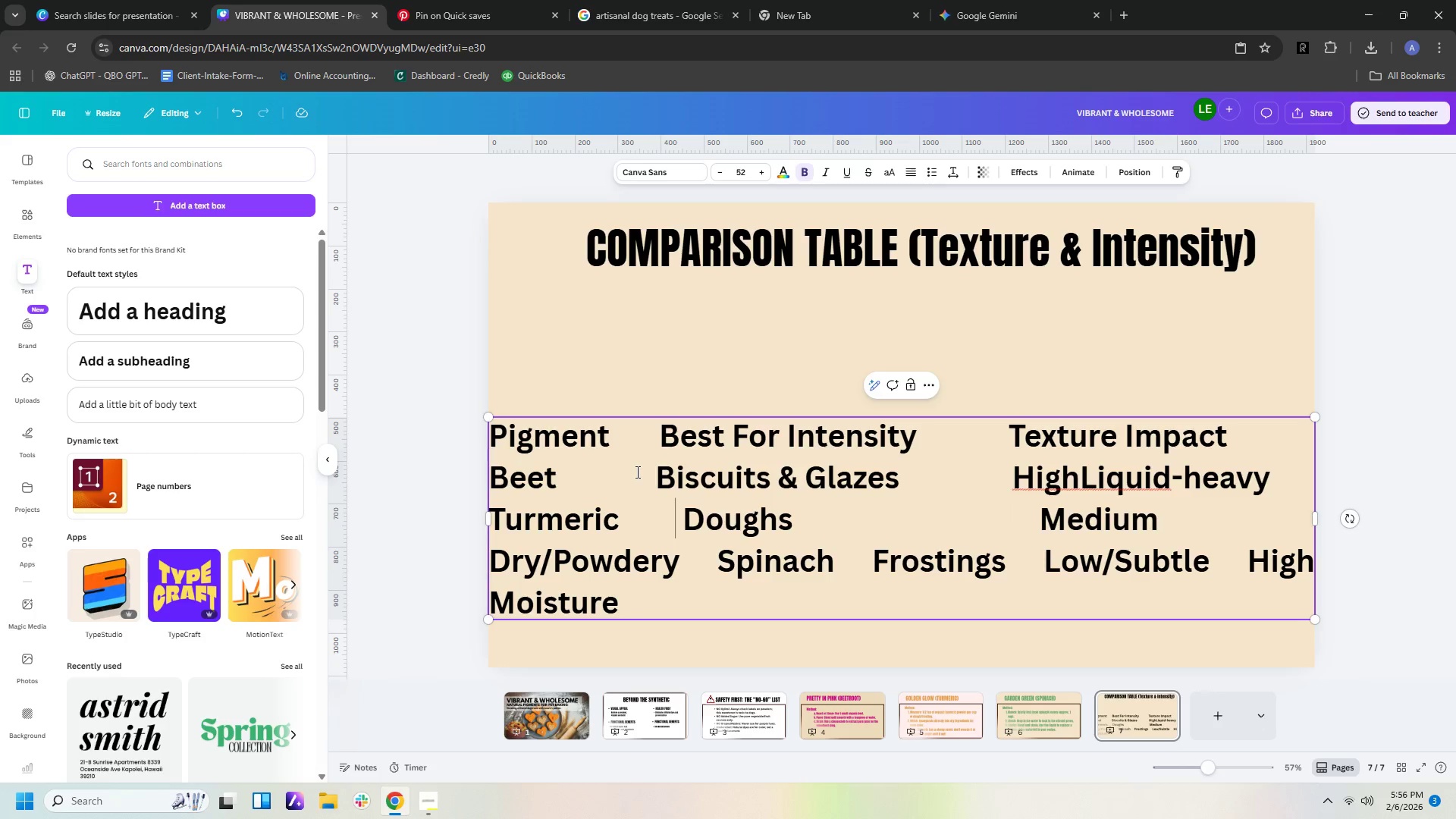 
key(Space)
 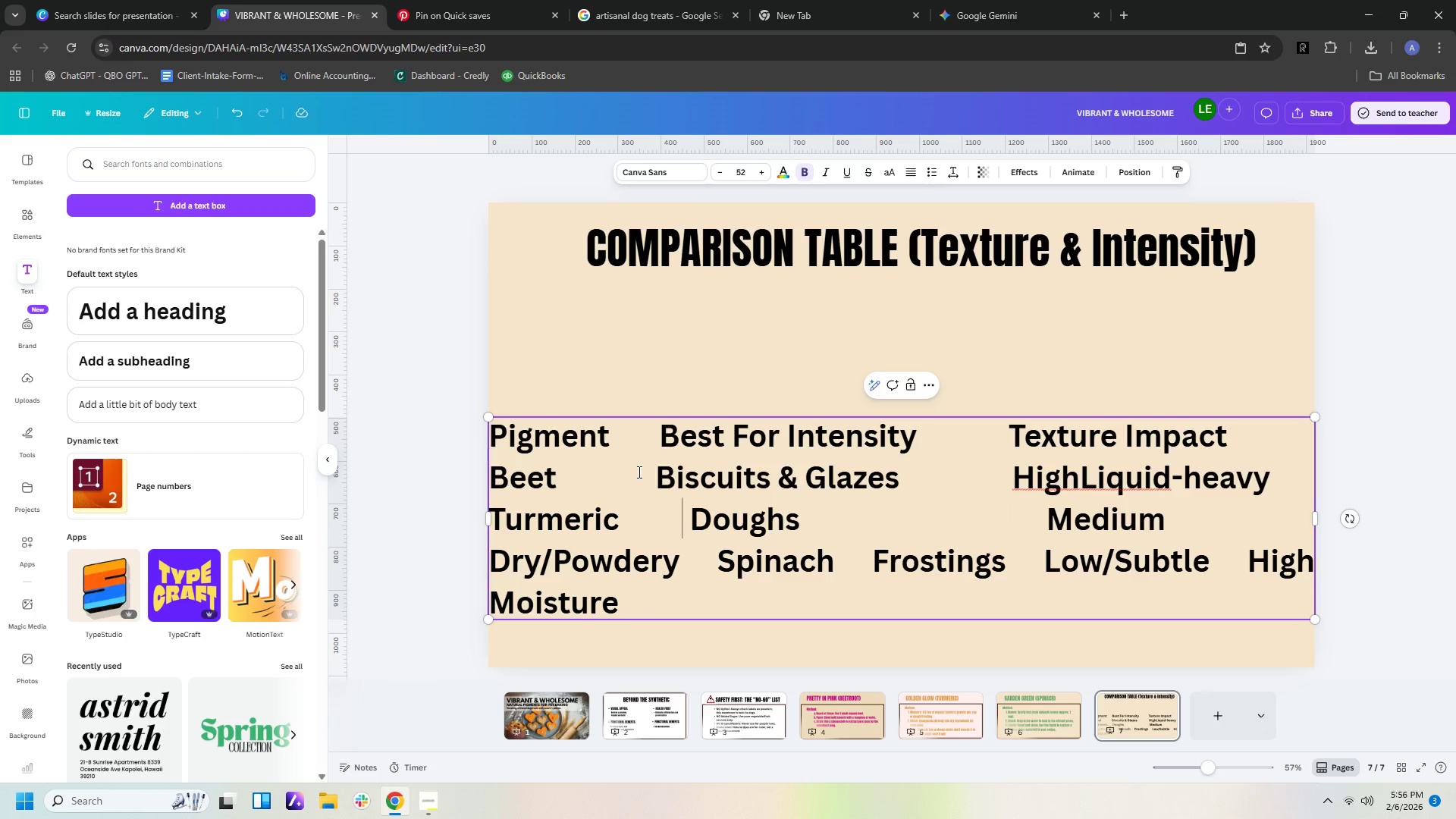 
key(Space)
 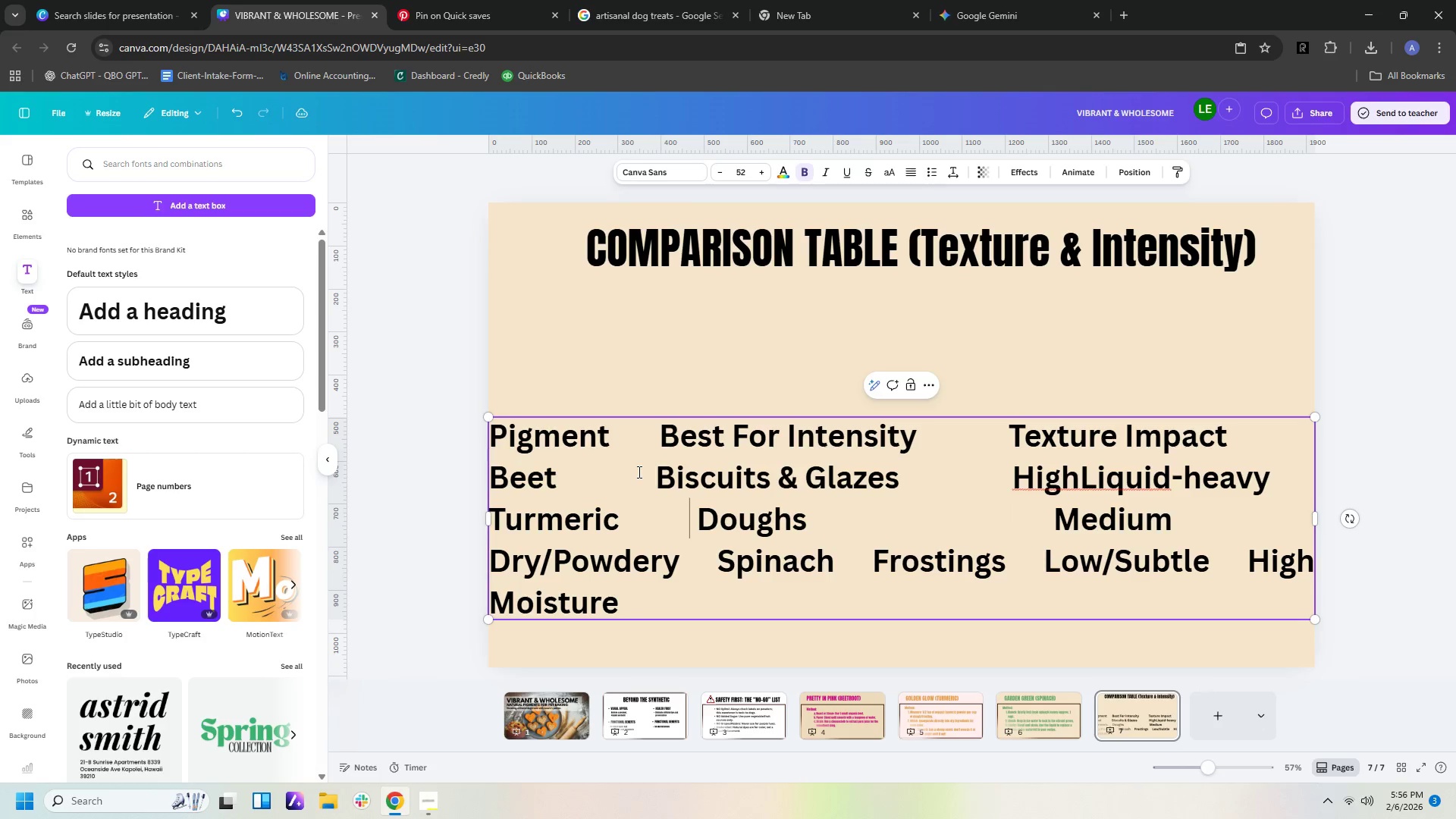 
key(Space)
 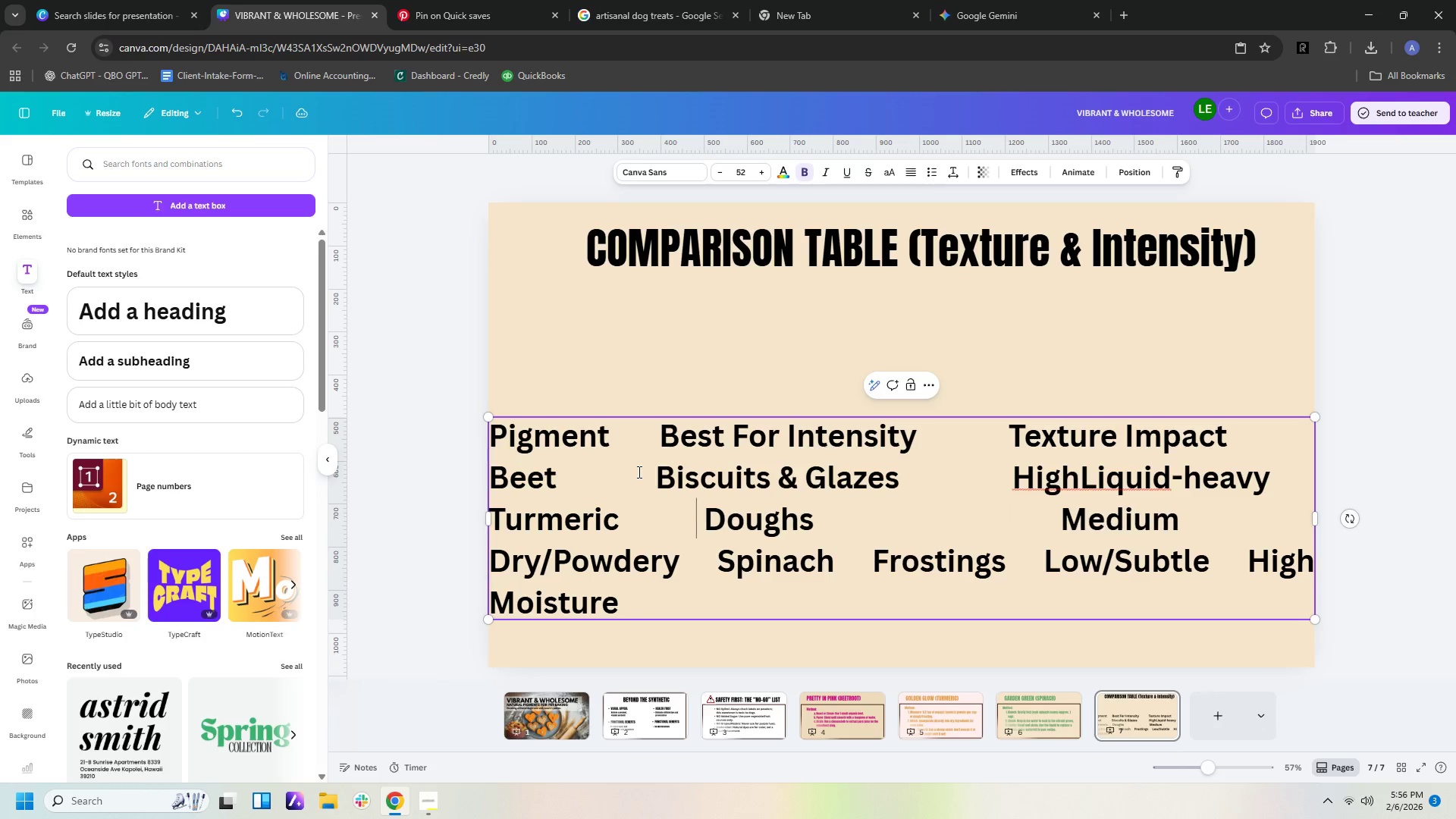 
key(Space)
 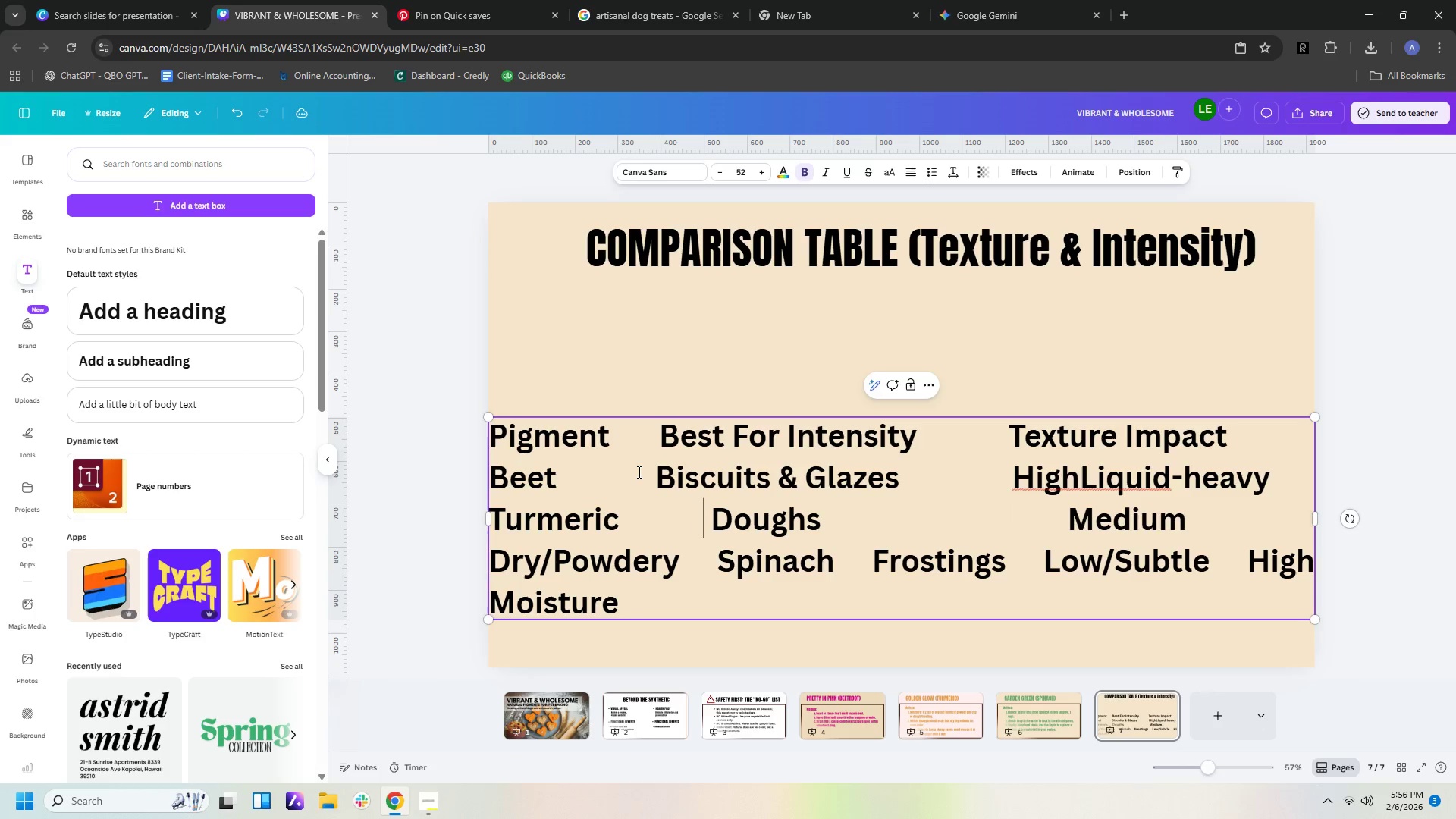 
key(Space)
 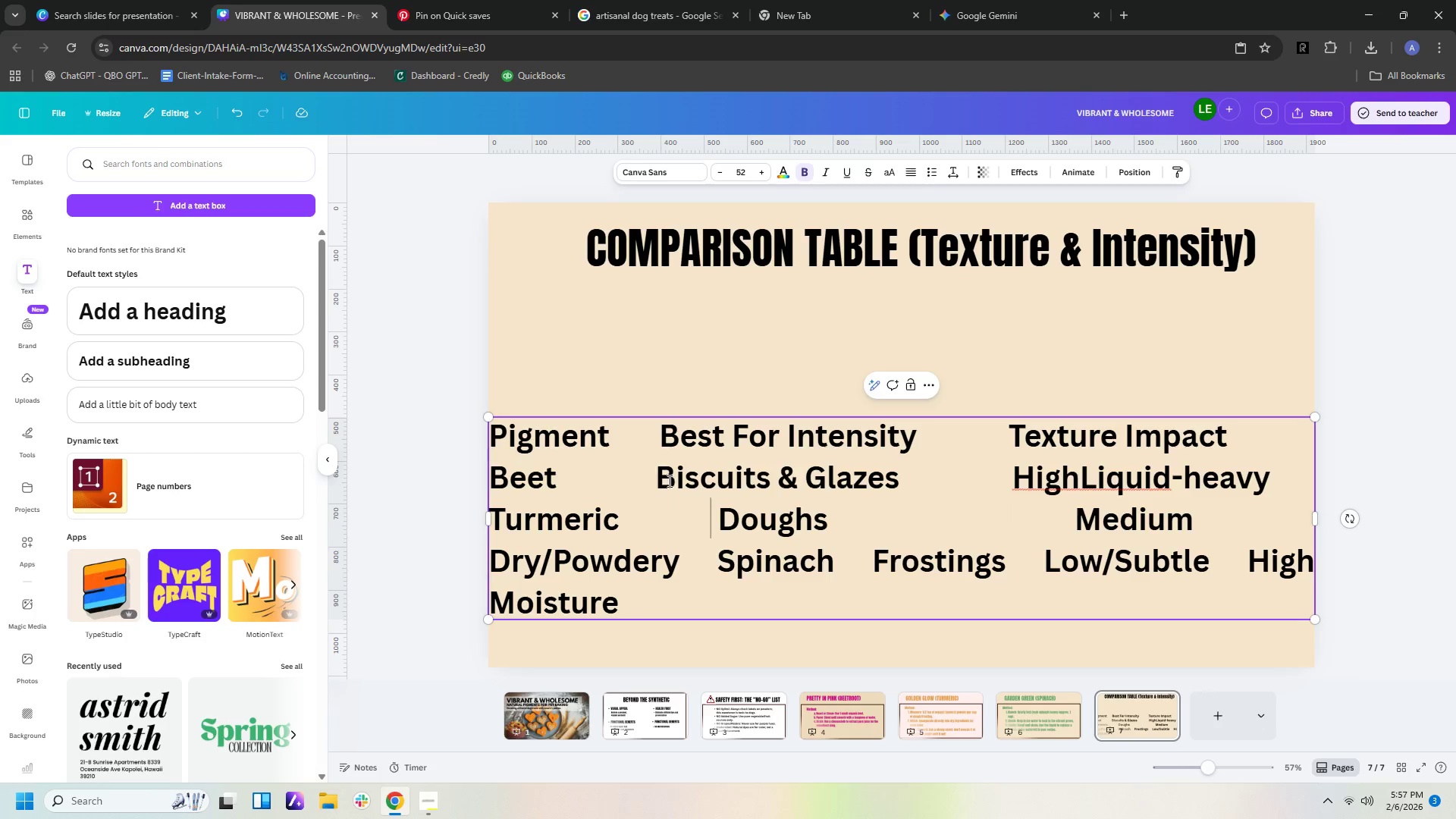 
left_click([654, 479])
 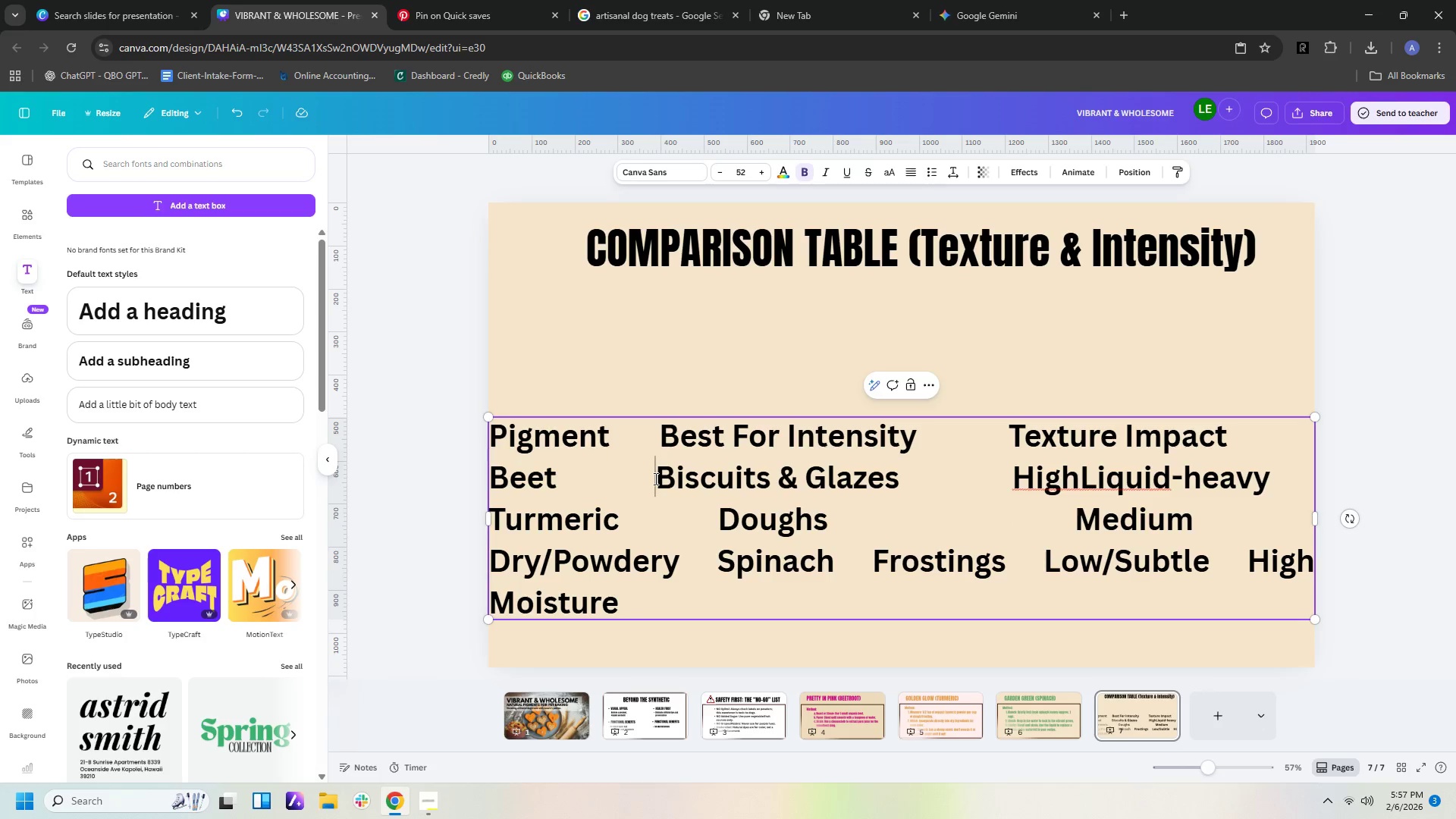 
key(Space)
 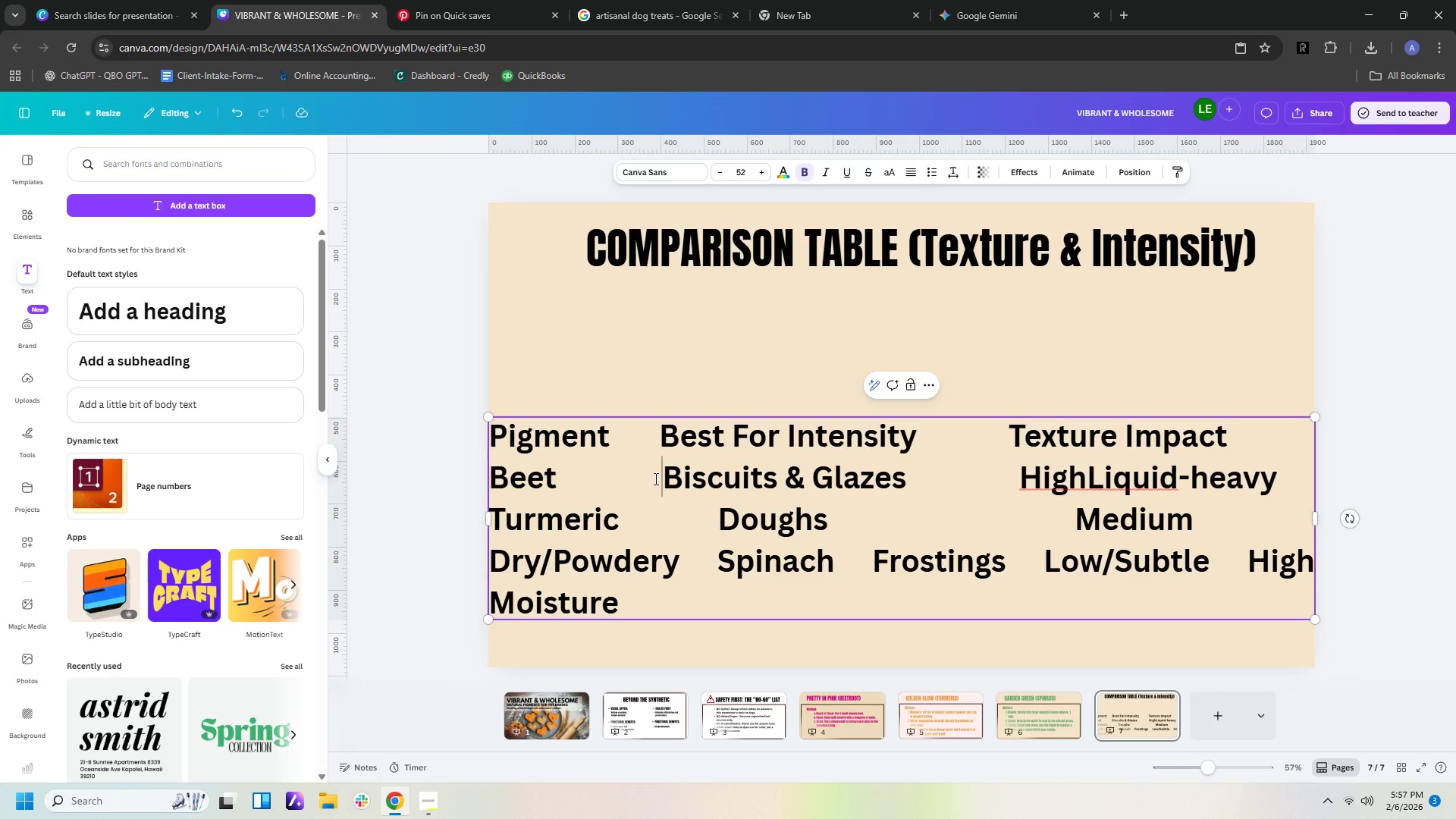 
key(Space)
 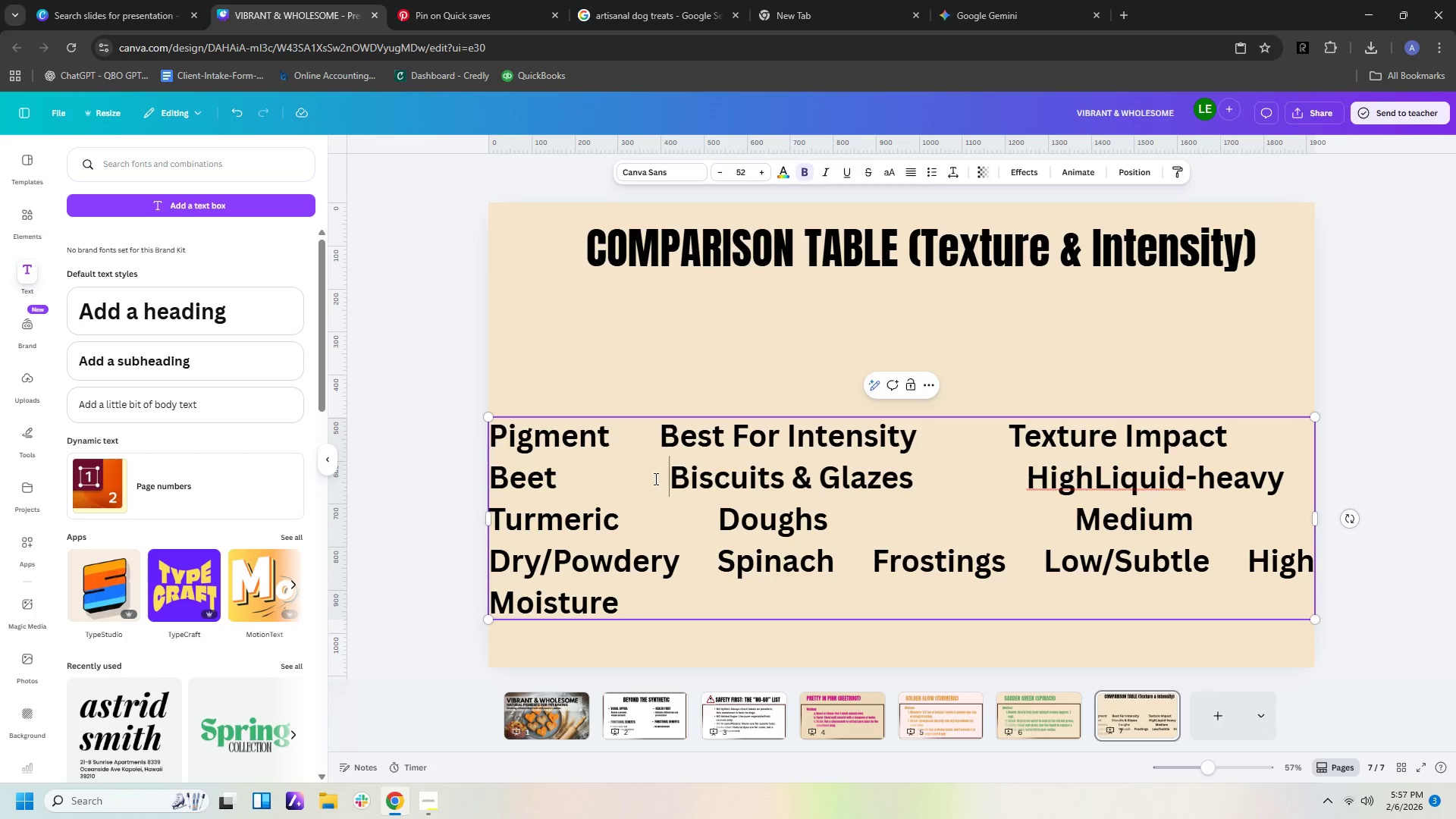 
key(Space)
 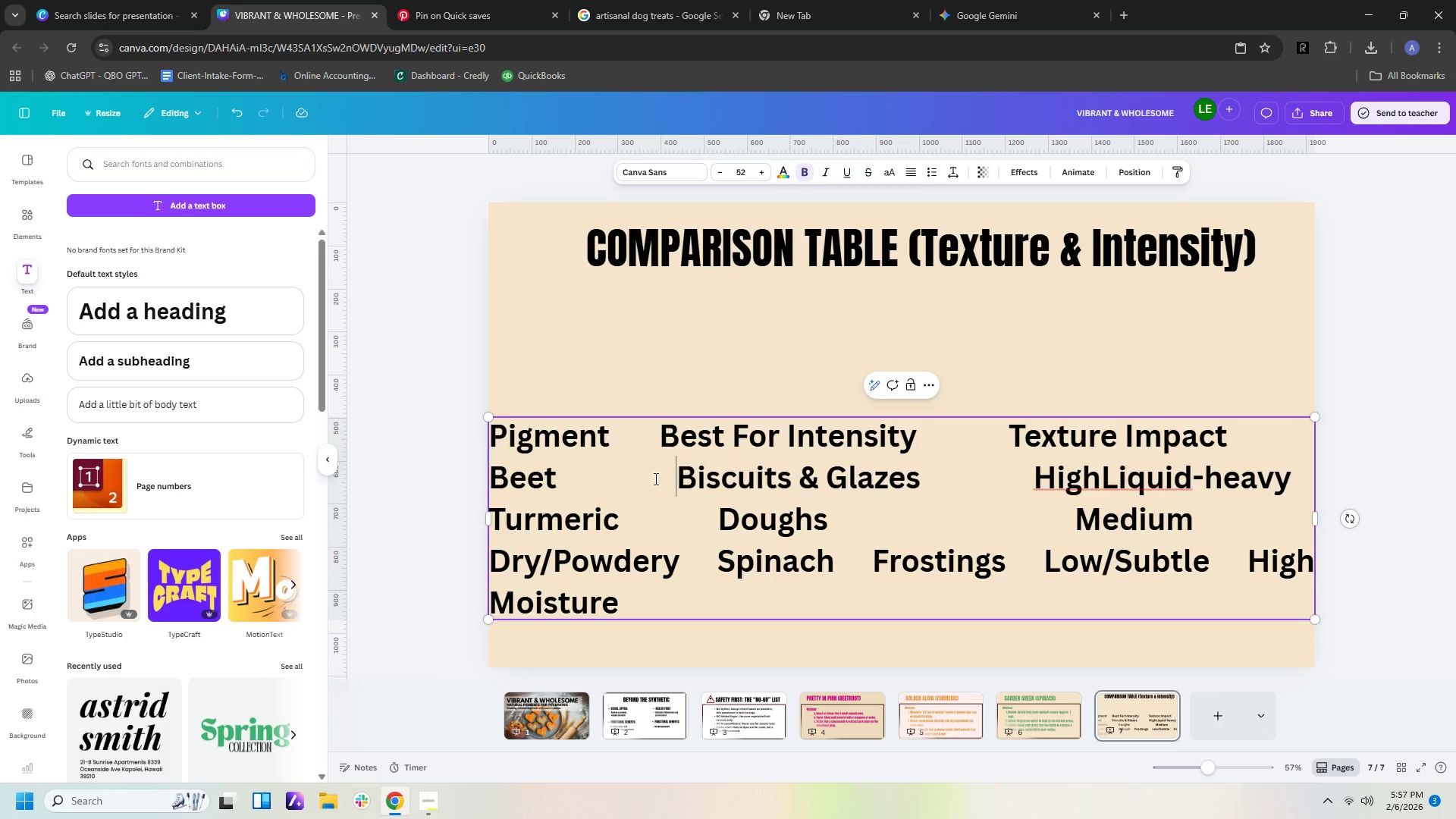 
key(Space)
 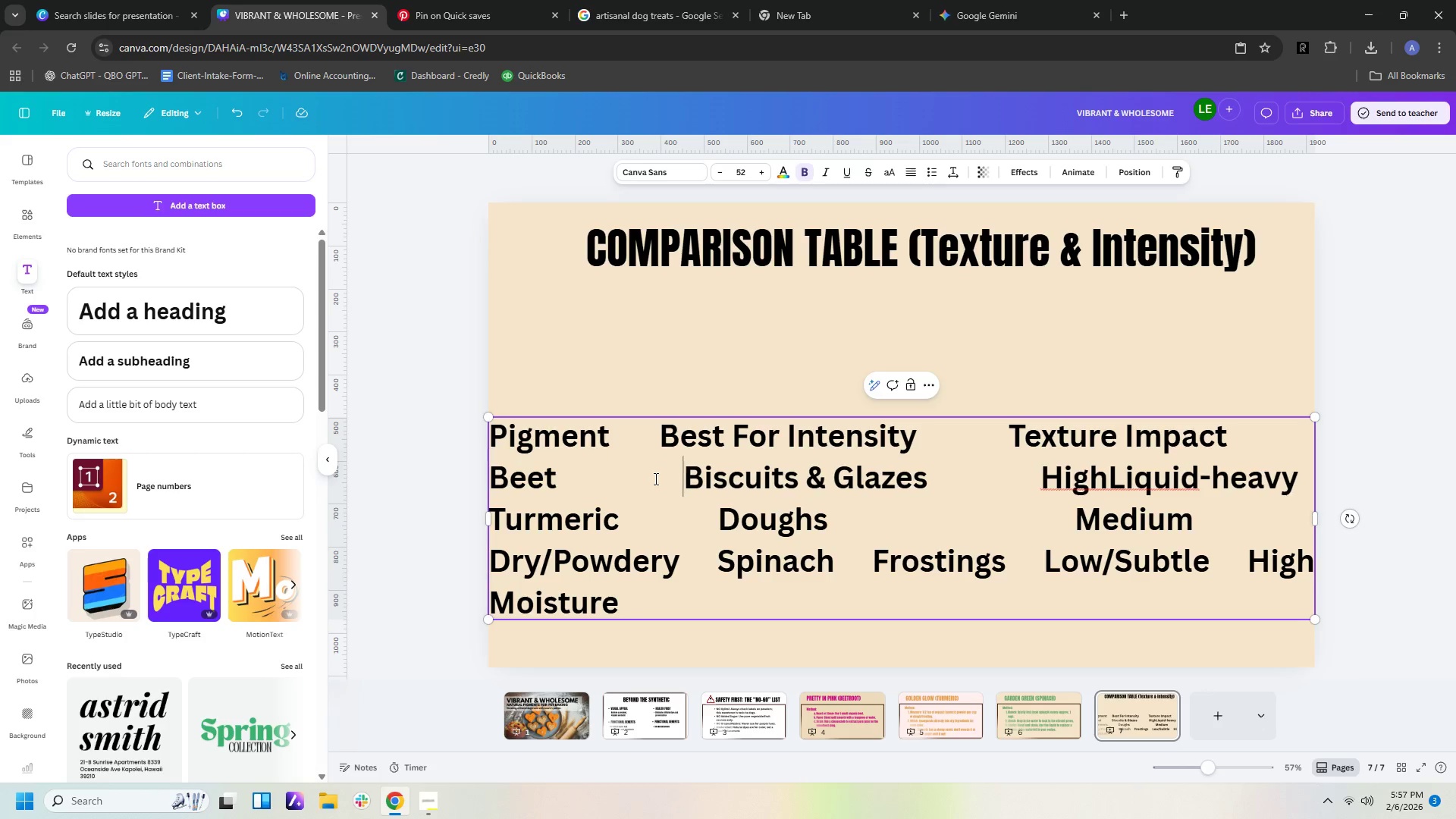 
key(Space)
 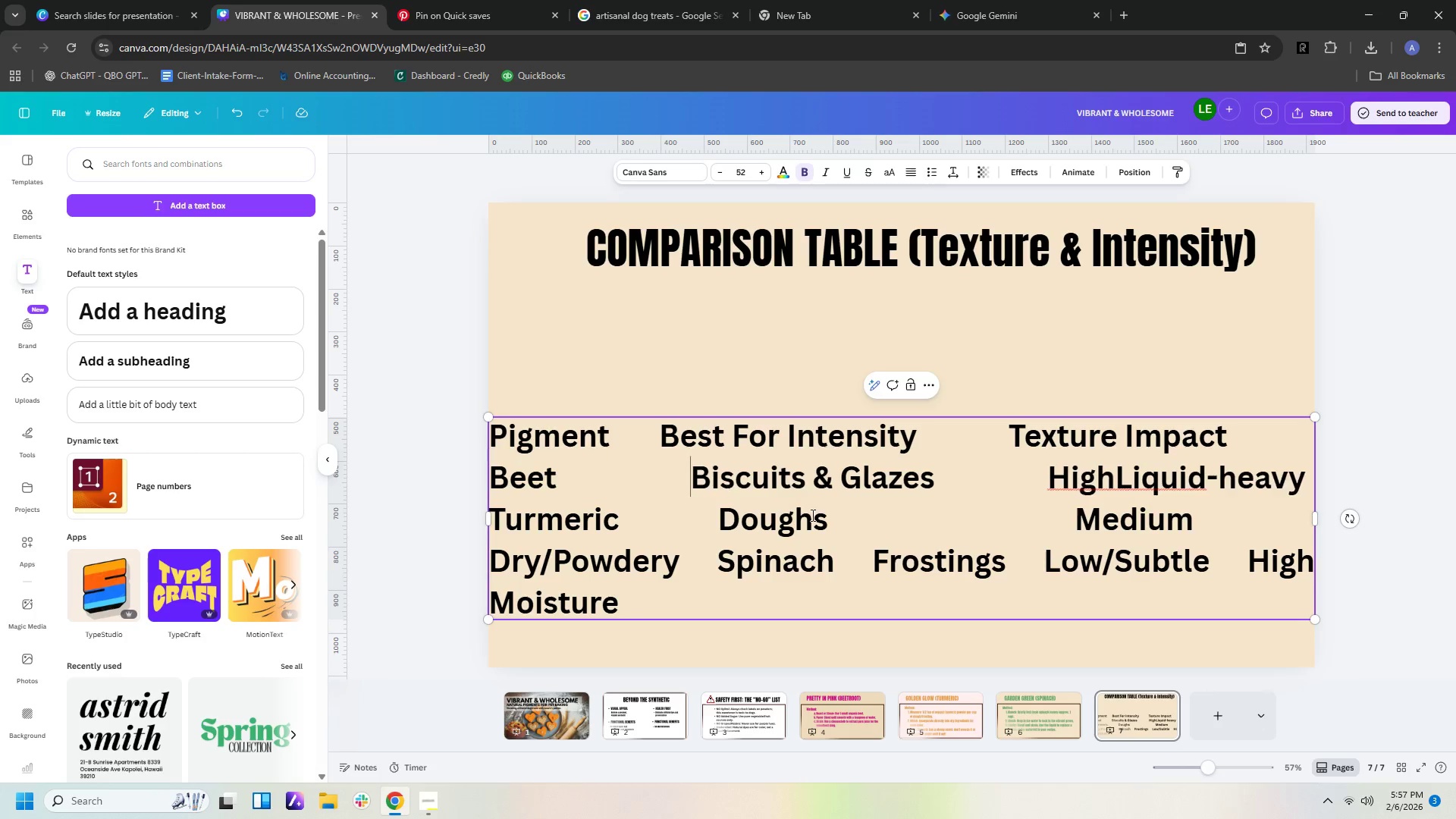 
key(Space)
 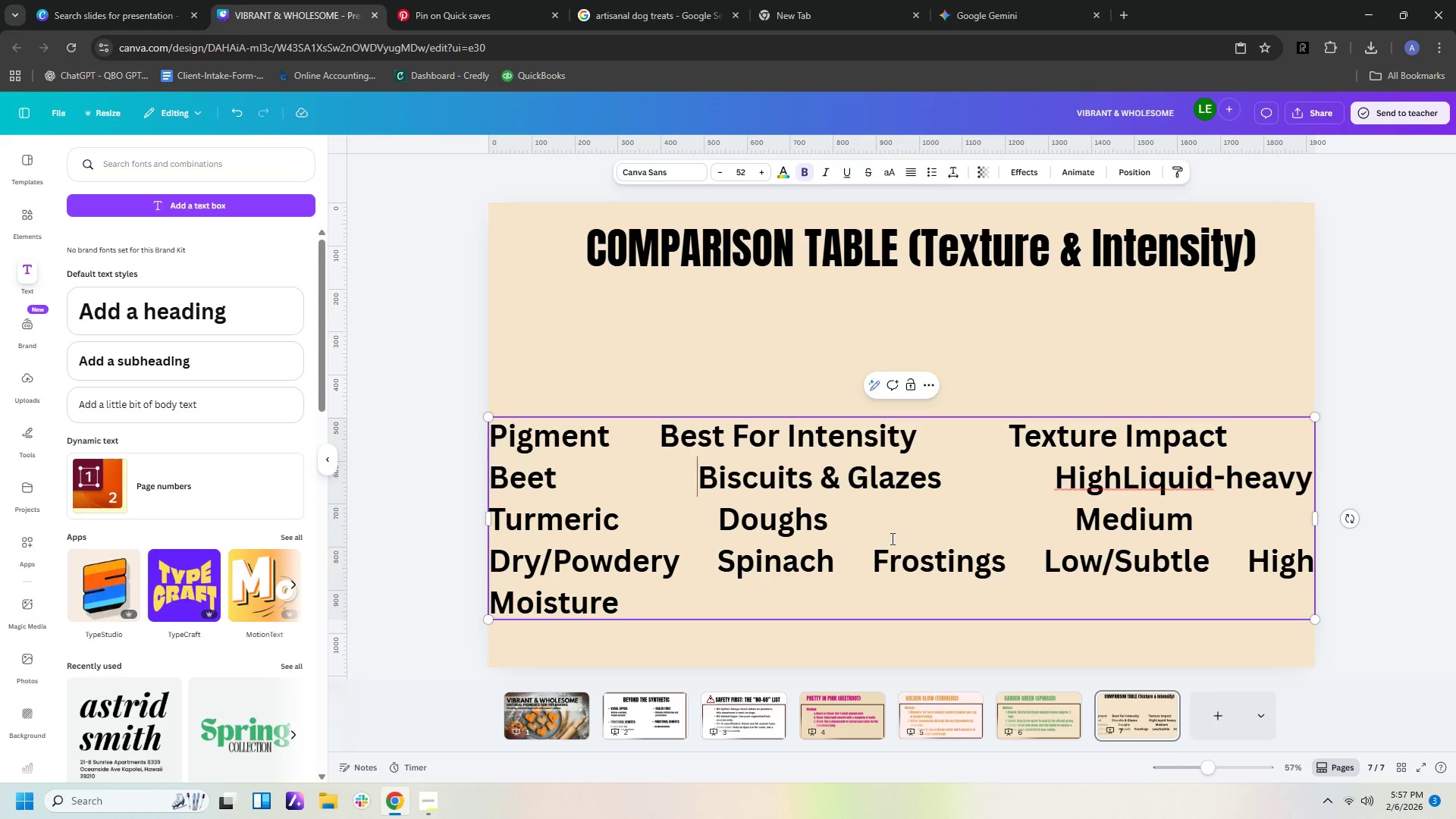 
key(Space)
 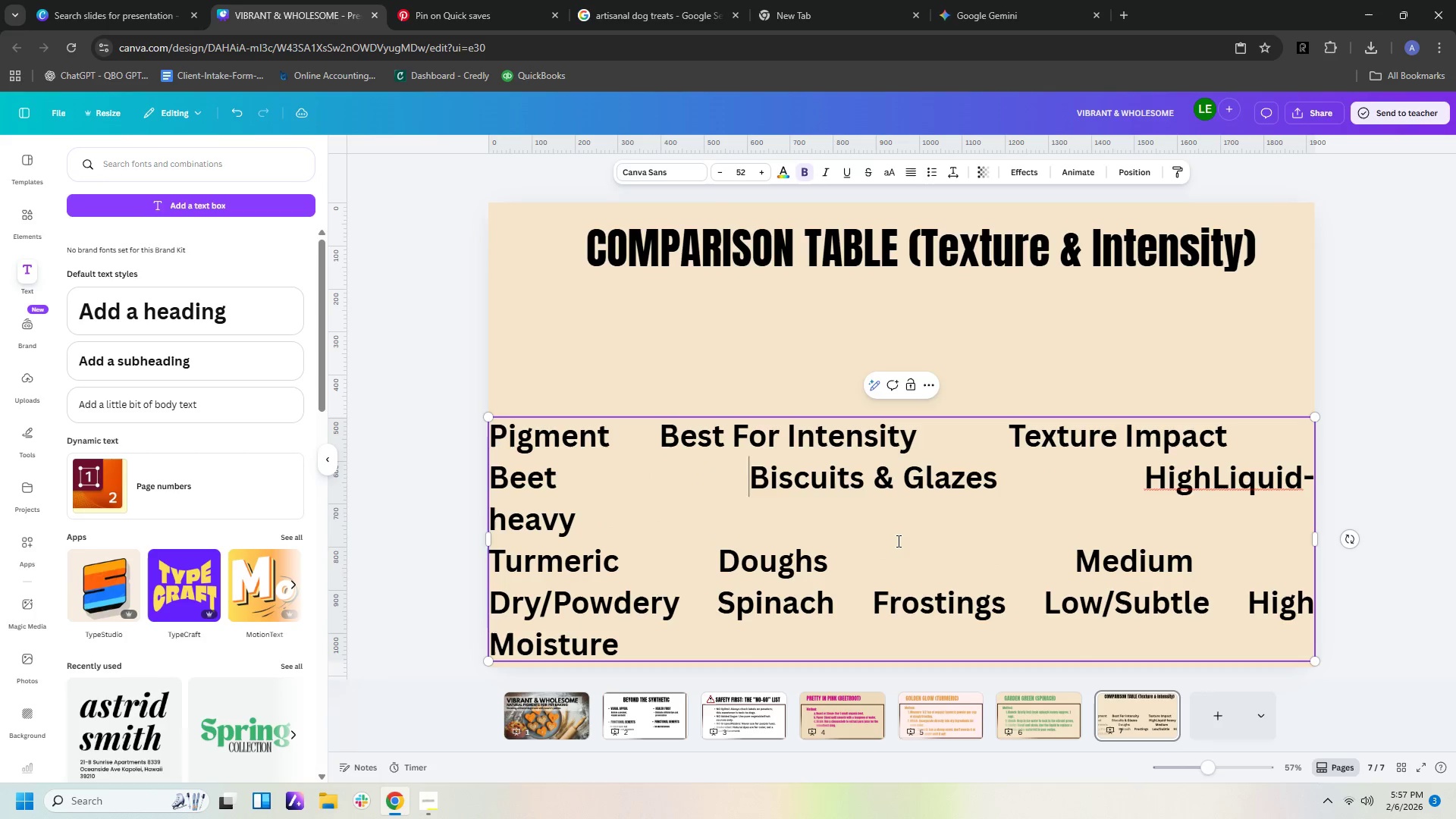 
key(Space)
 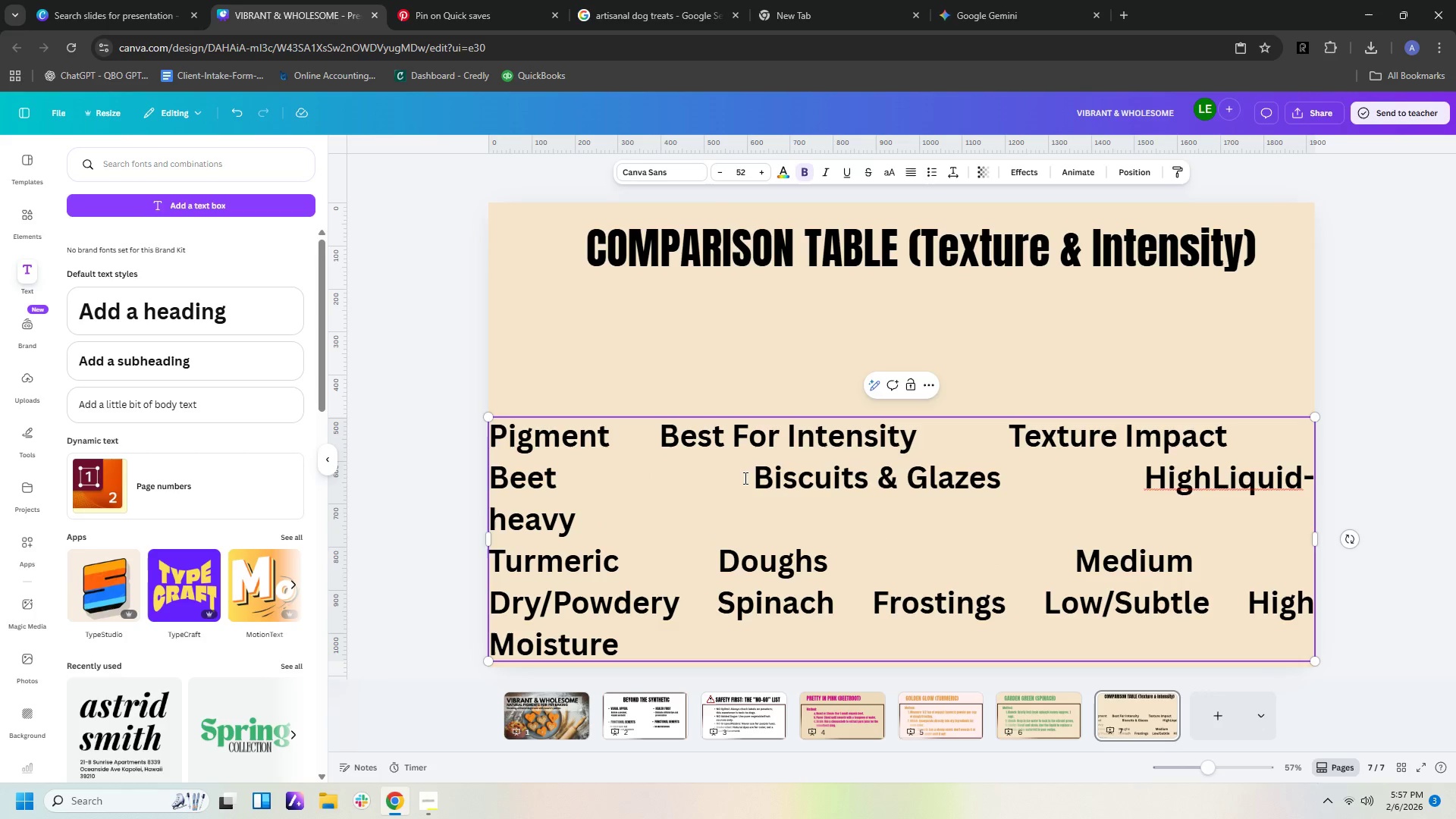 
key(Backspace)
 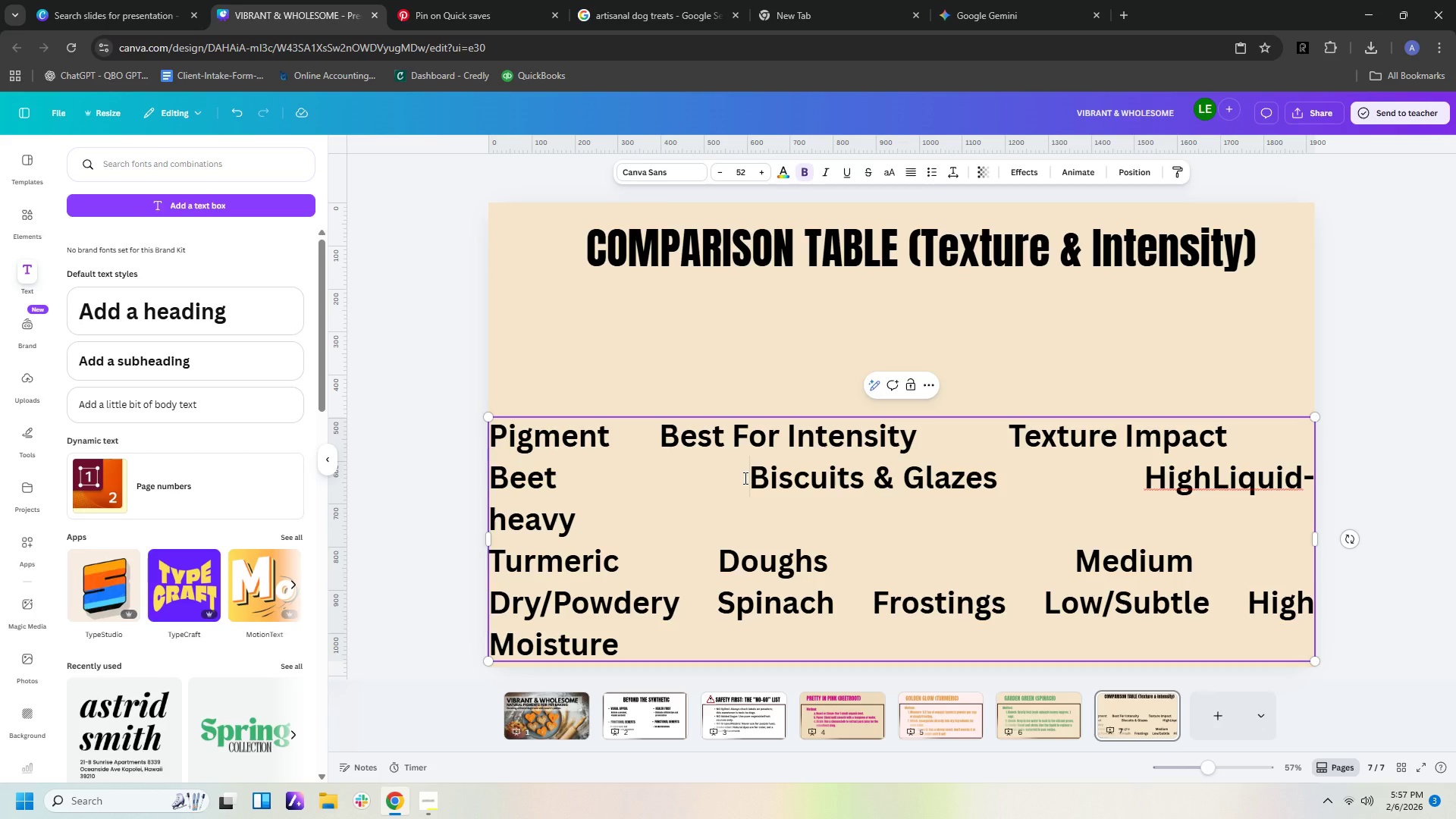 
key(Backspace)
 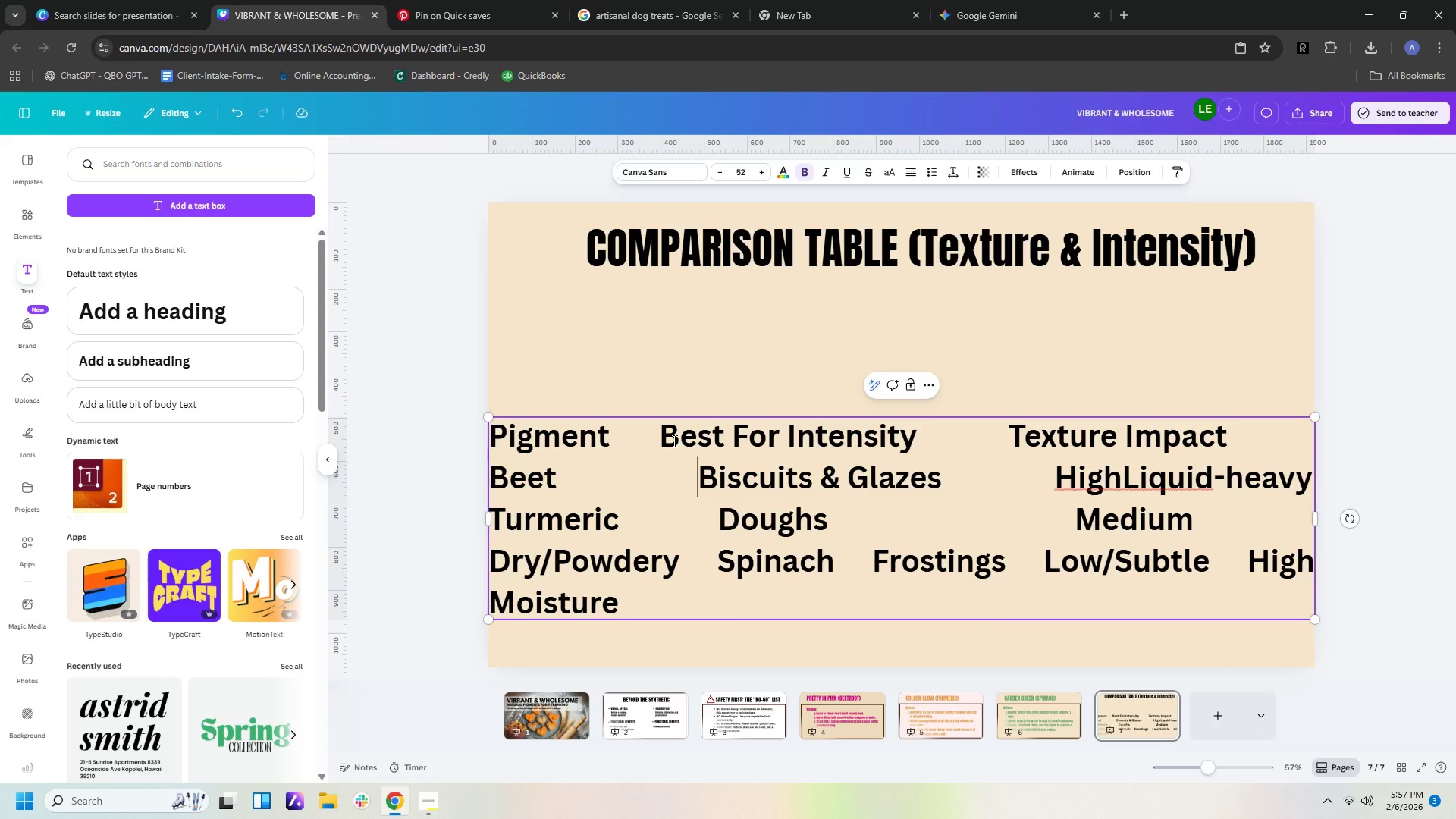 
left_click([661, 434])
 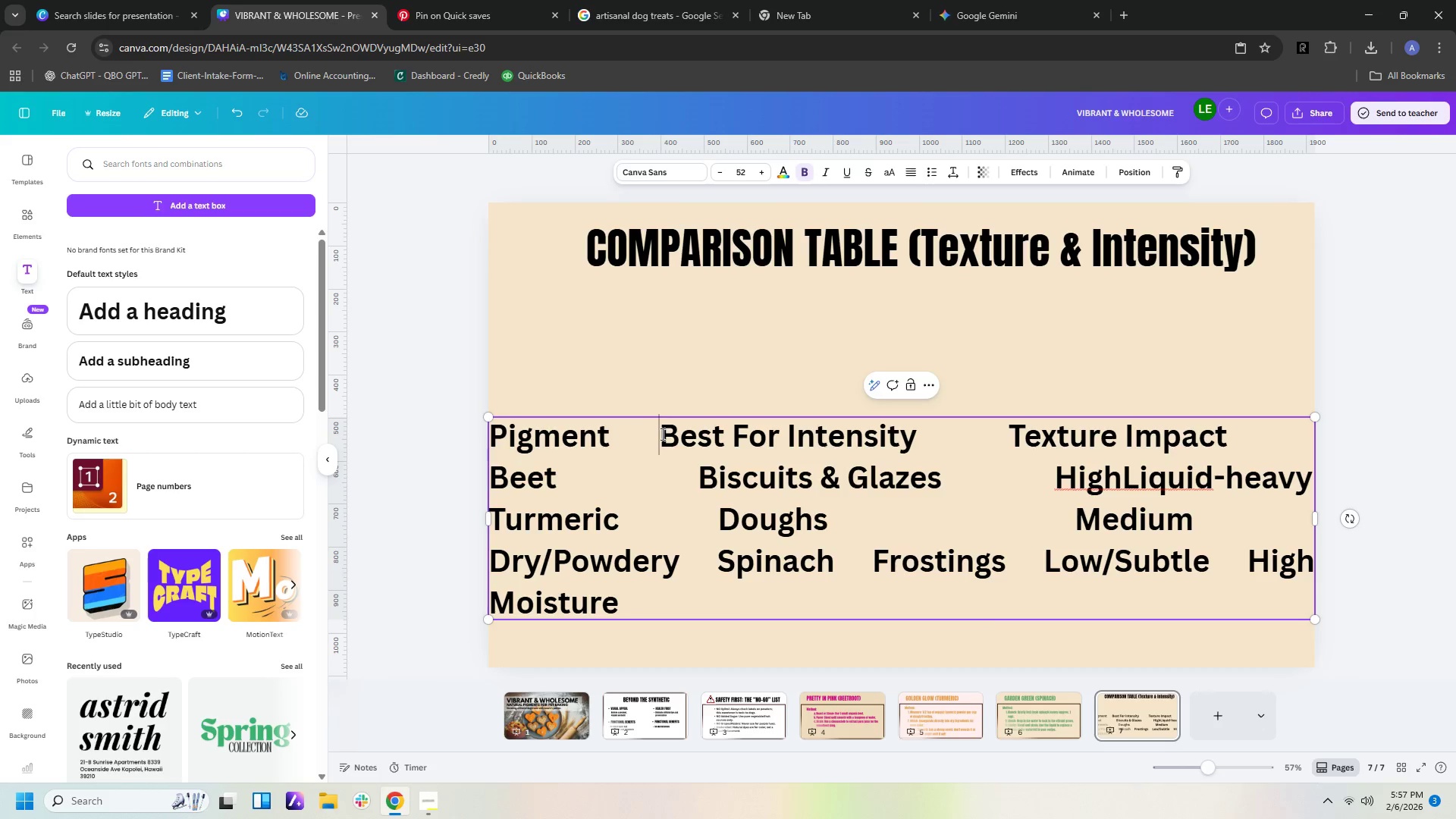 
key(Space)
 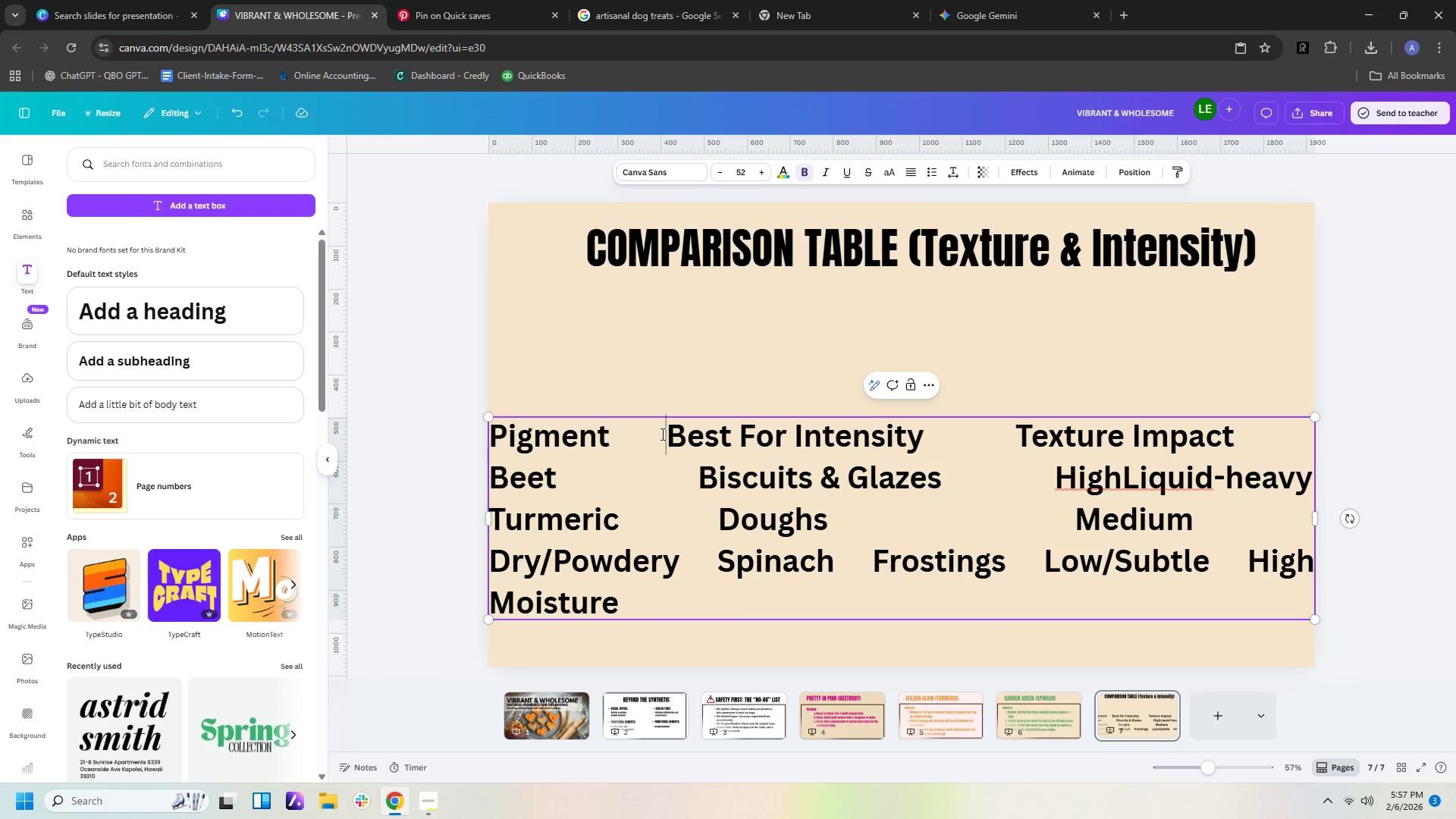 
key(Space)
 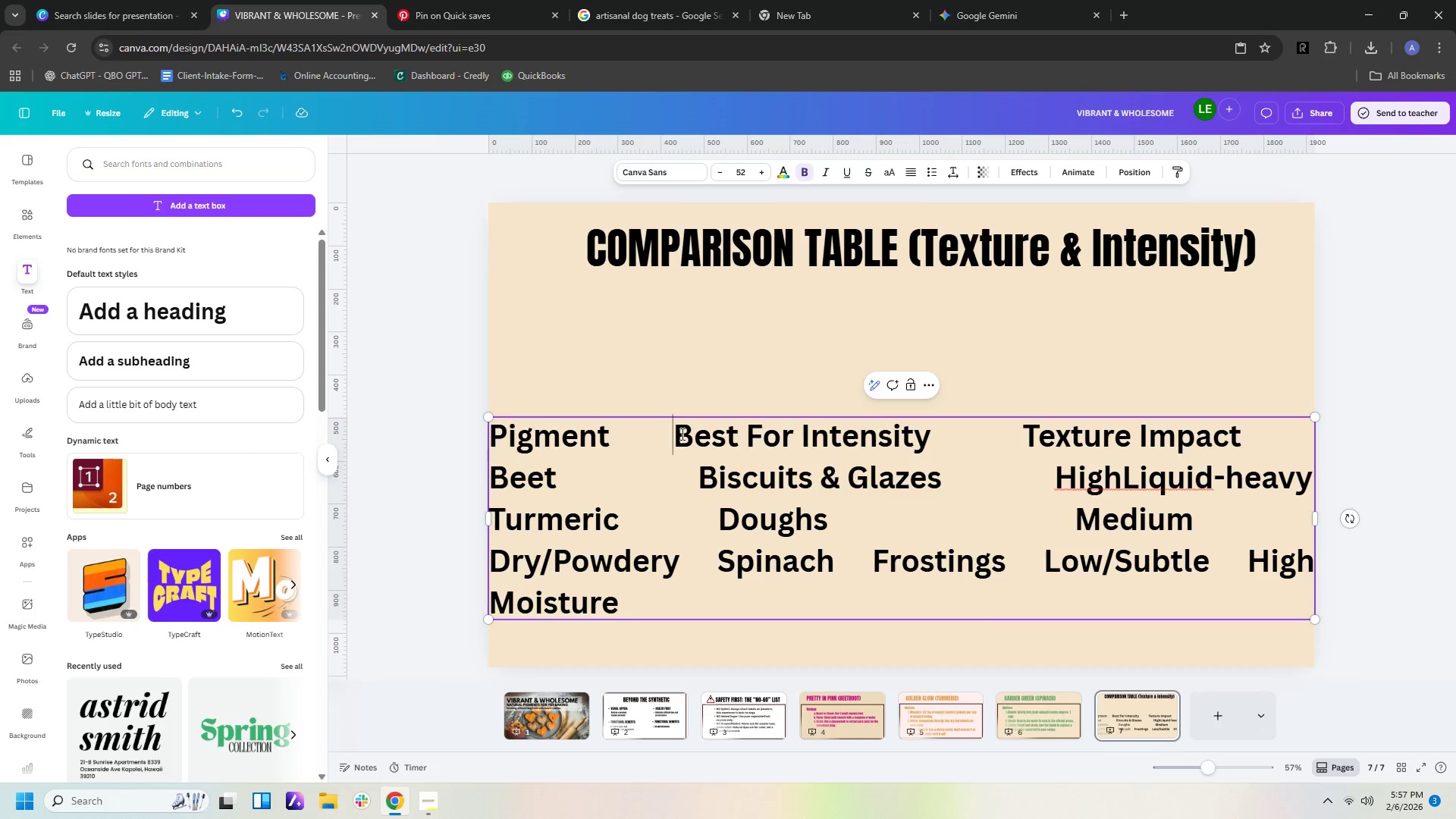 
key(Space)
 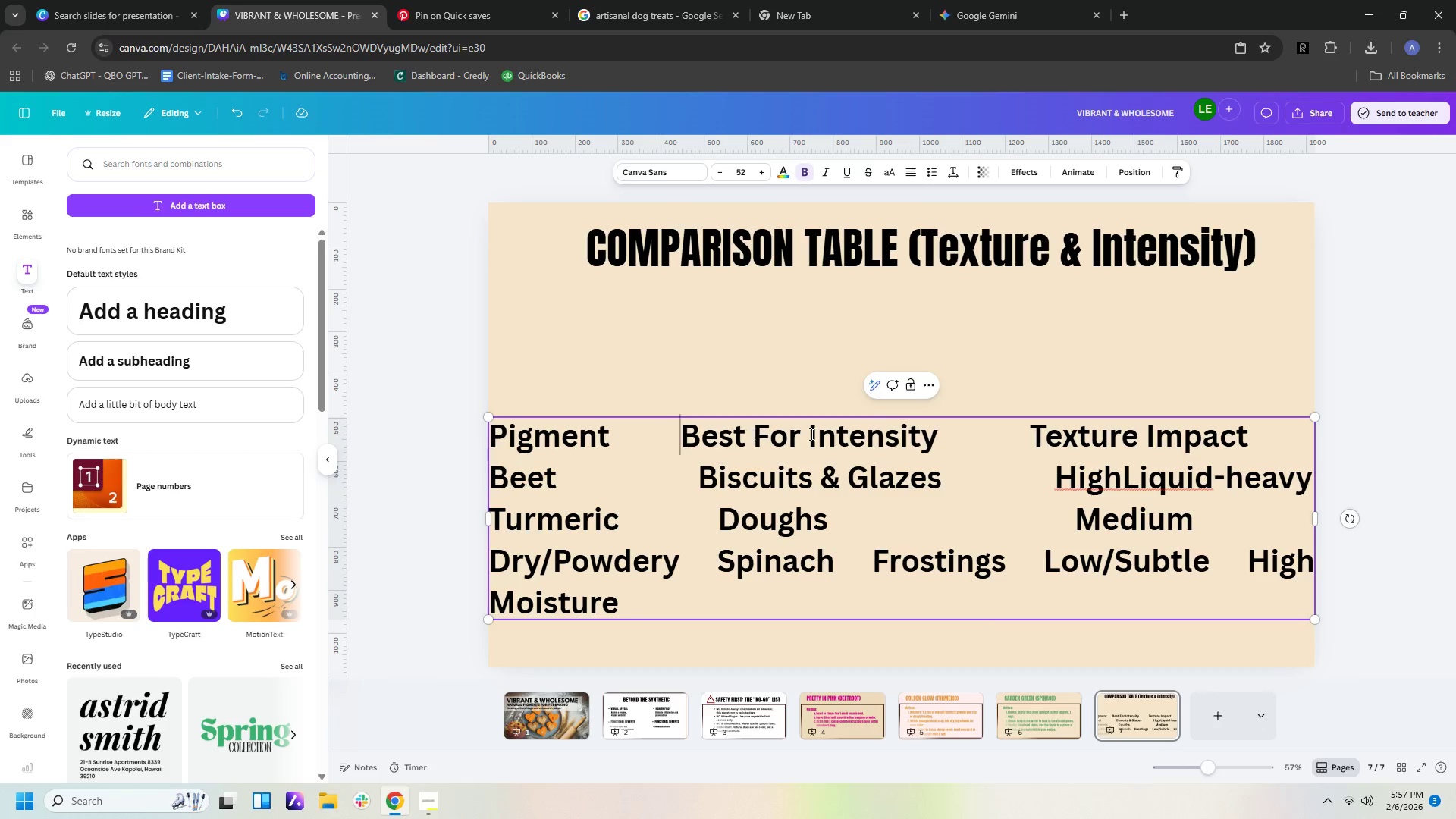 
key(Space)
 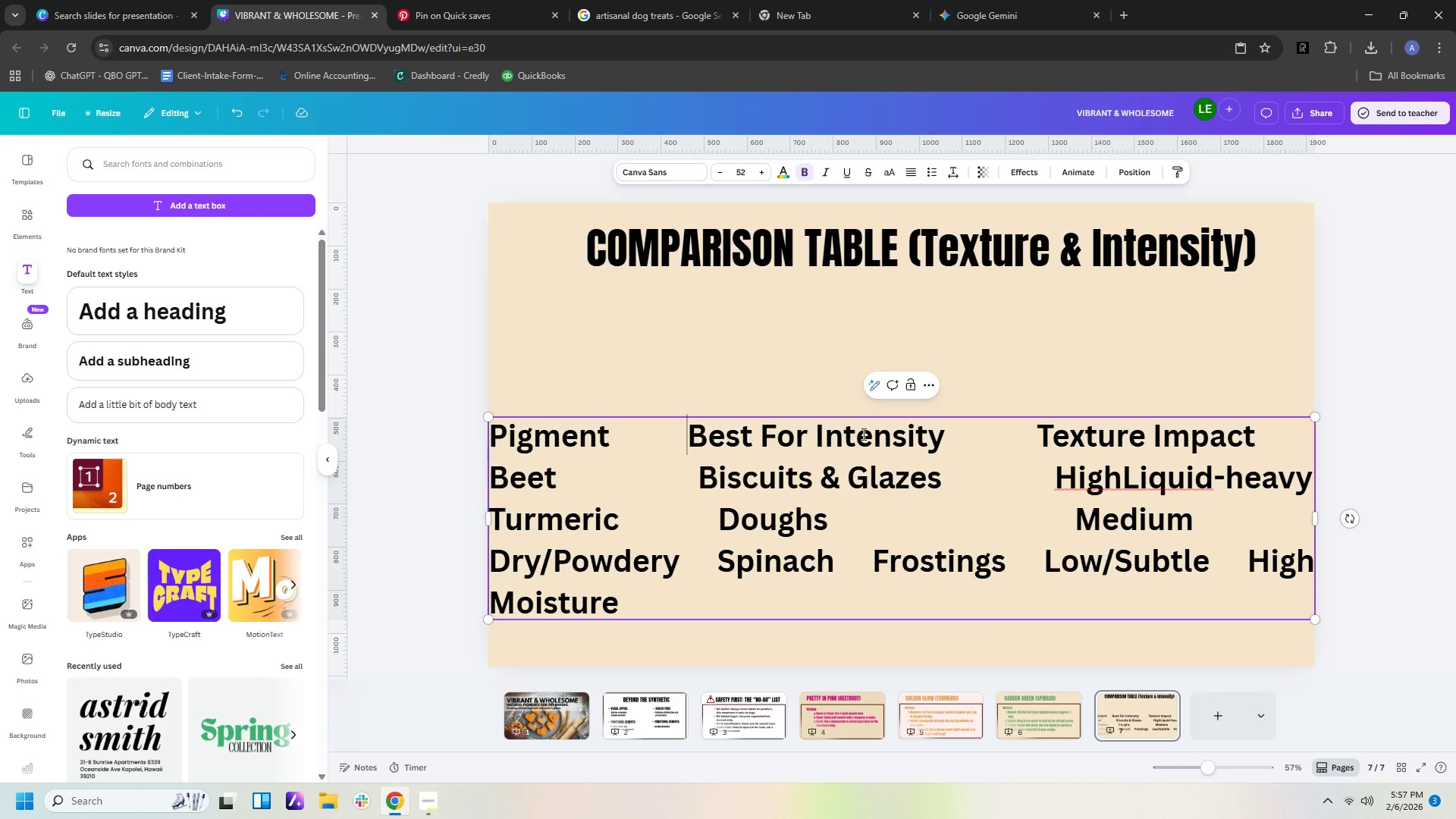 
key(Space)
 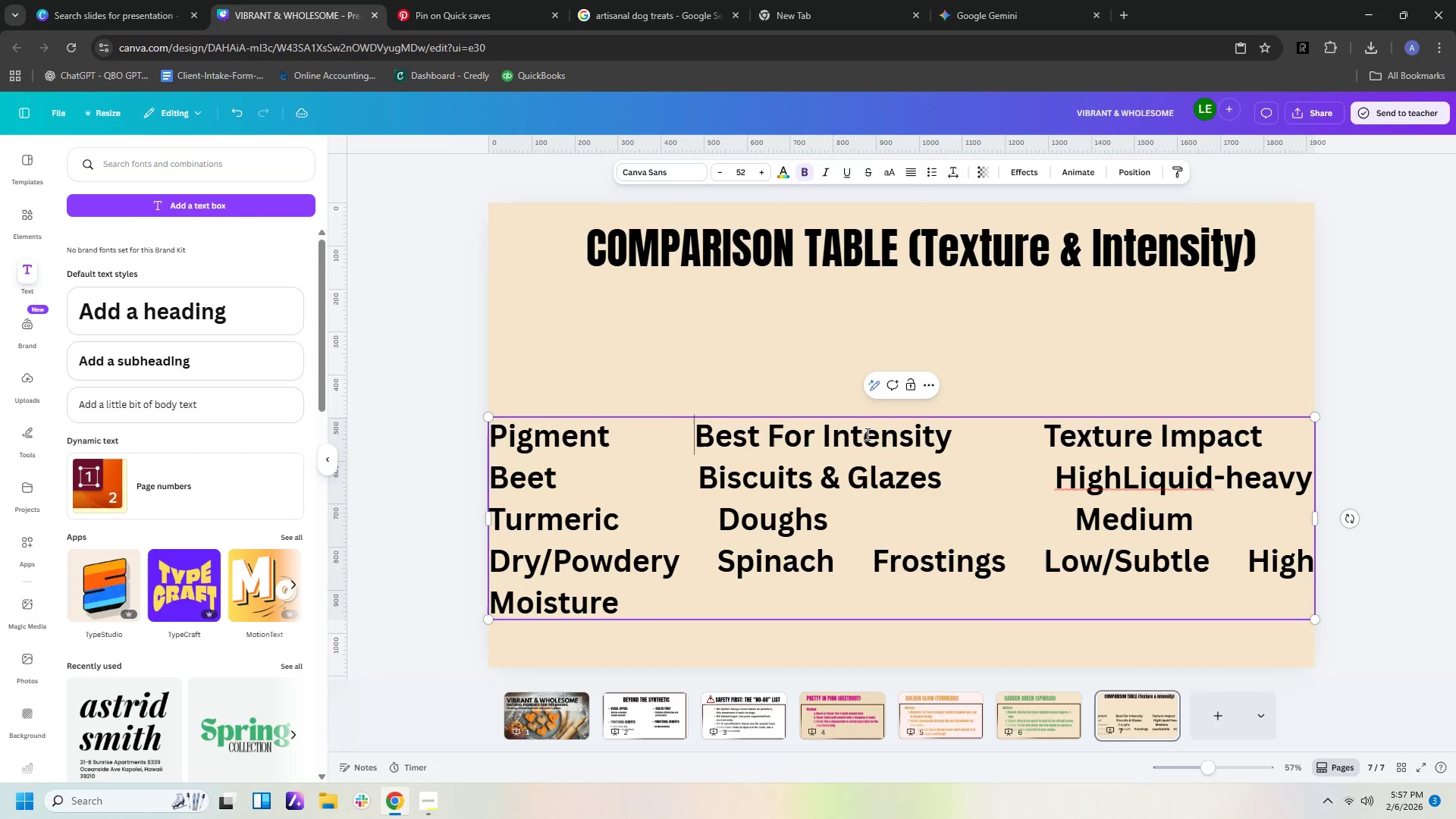 
key(Space)
 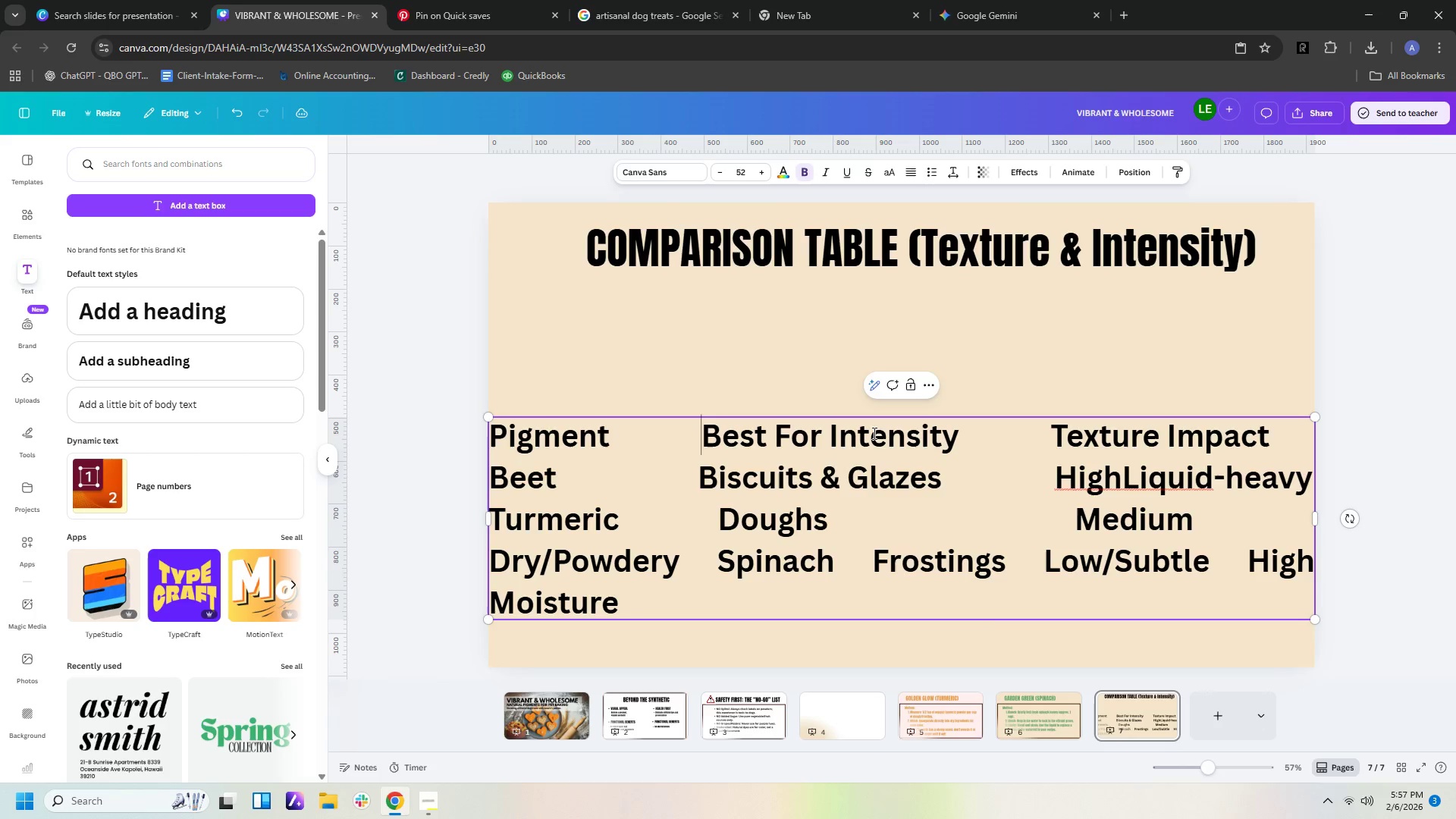 
key(Space)
 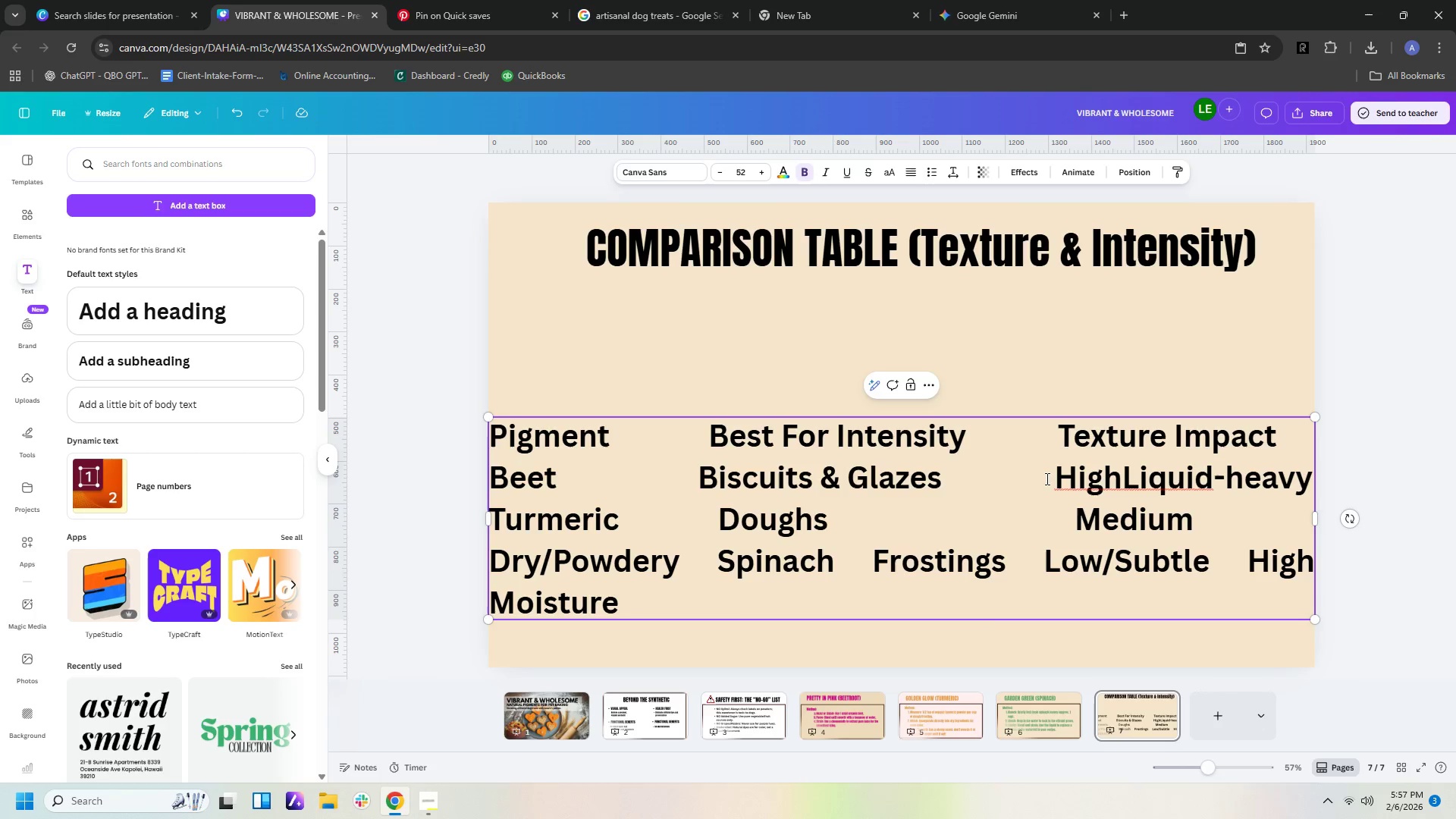 
key(Backspace)
 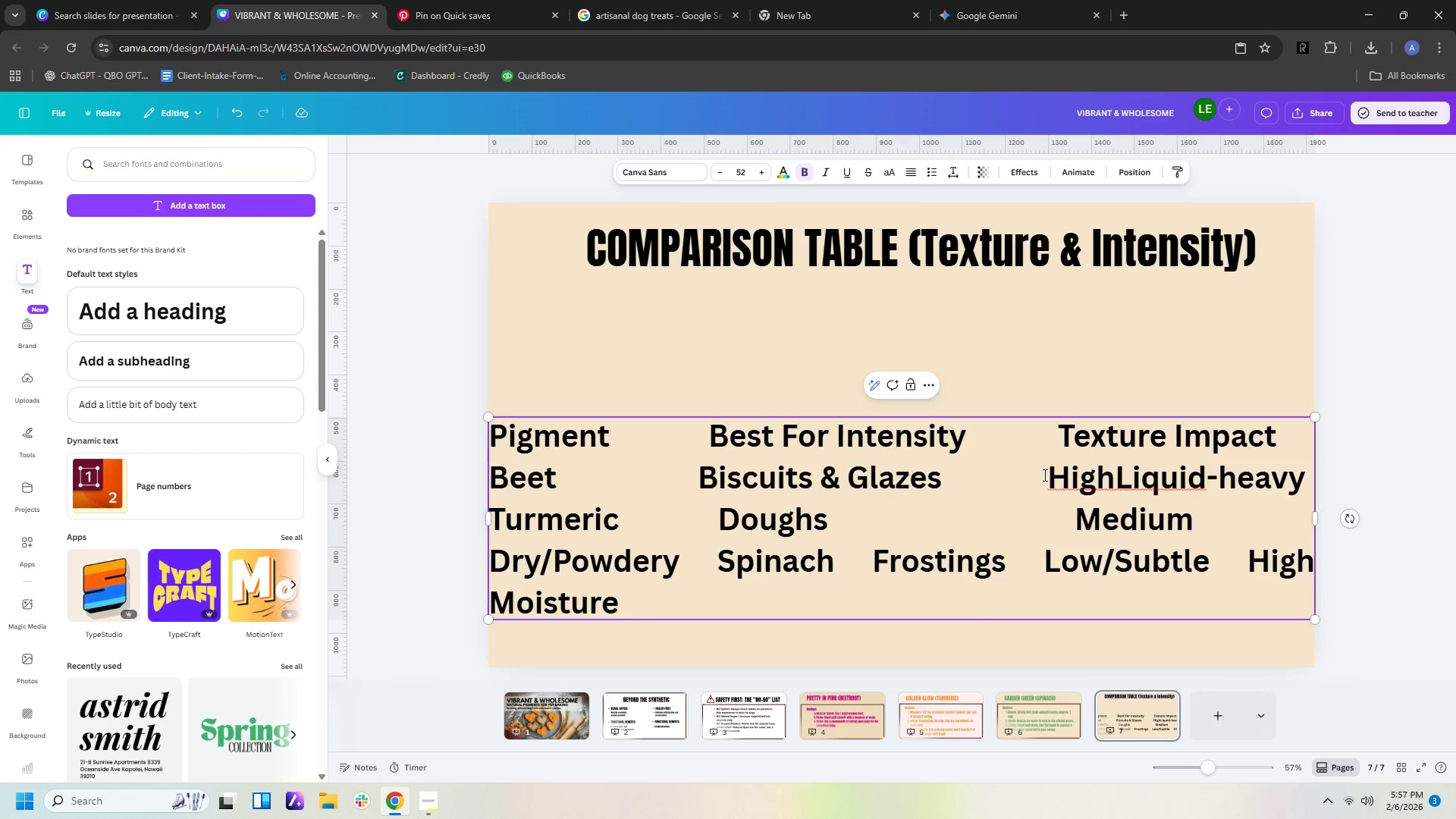 
key(Backspace)
 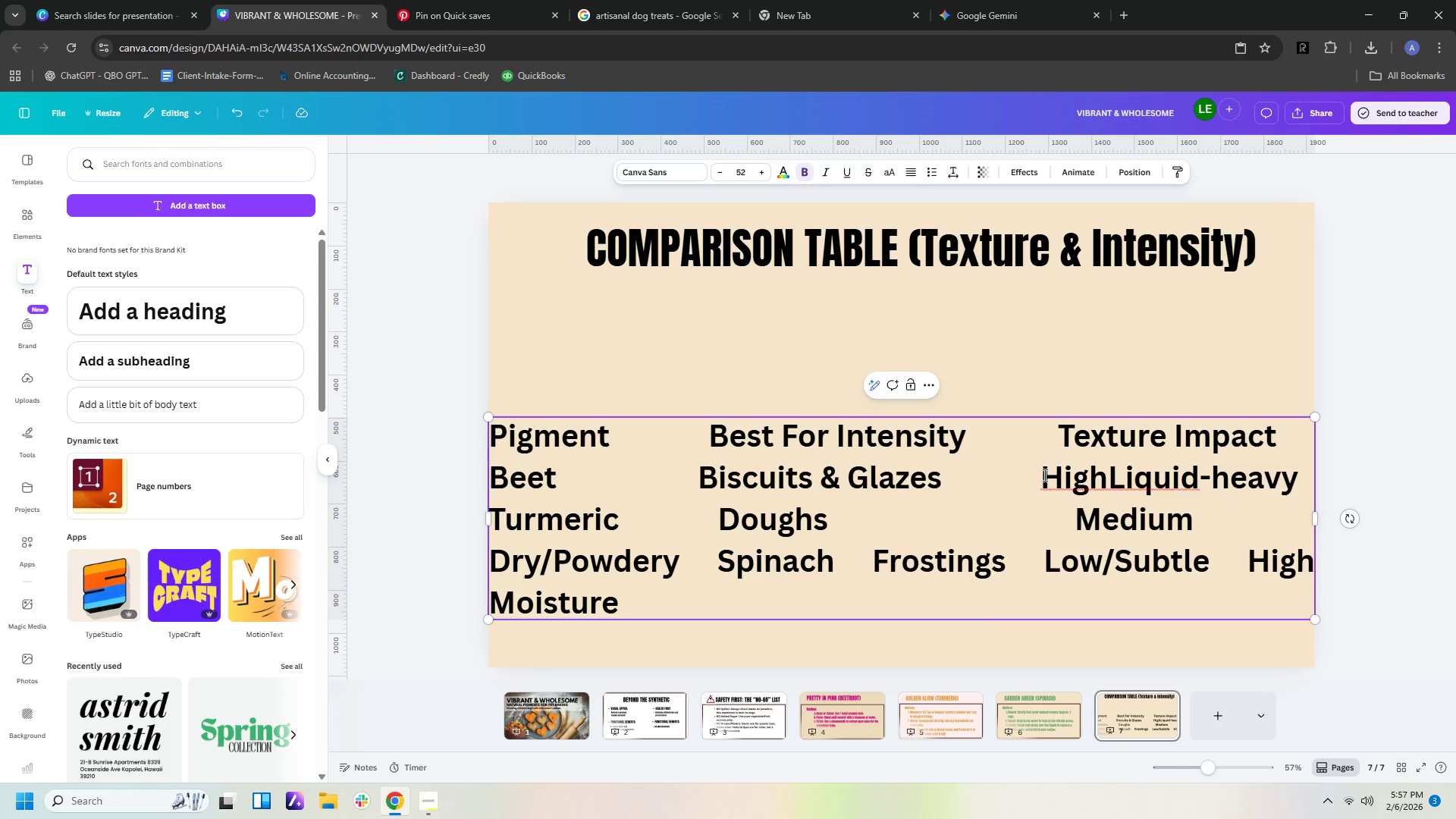 
key(Backspace)
 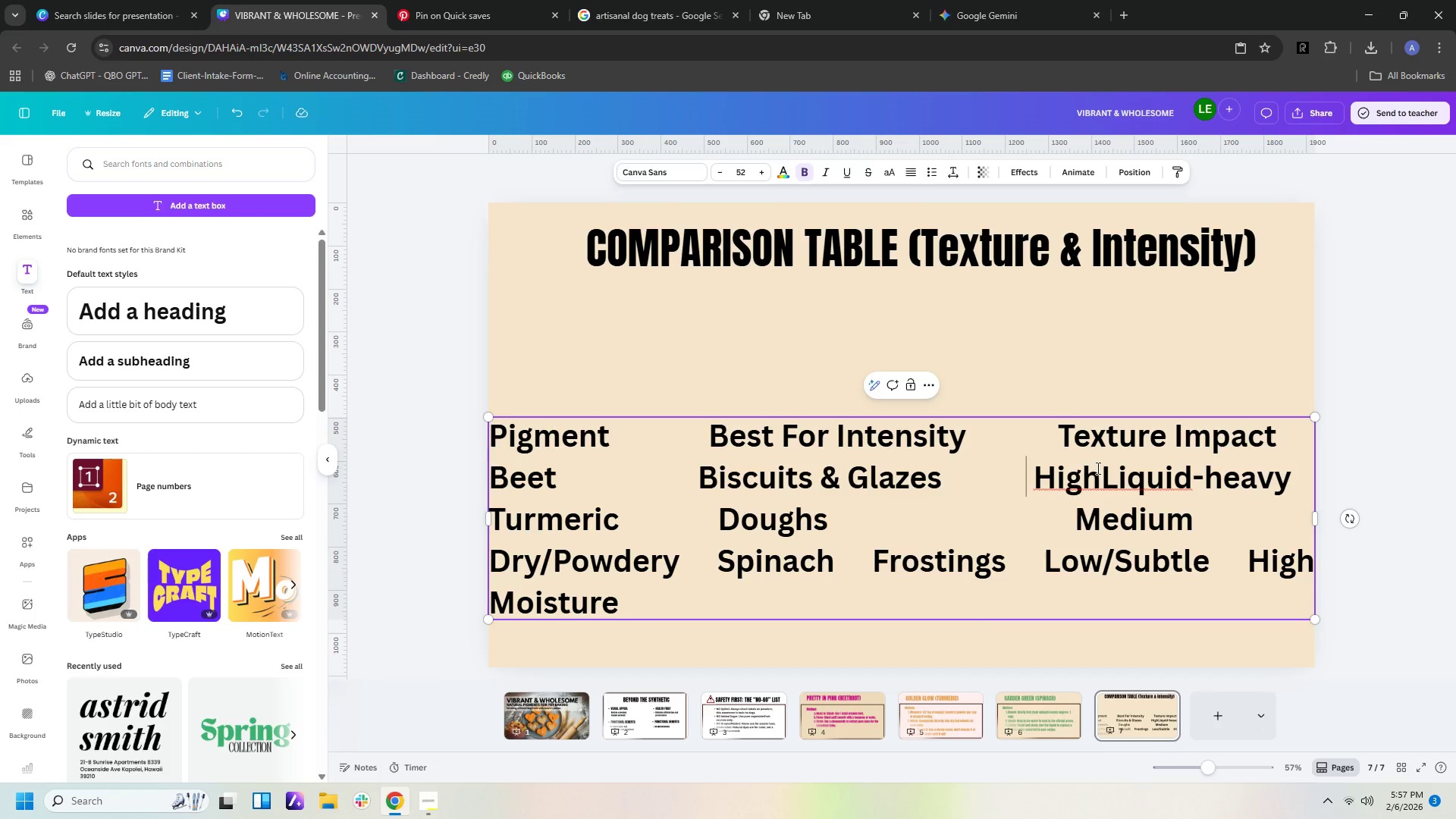 
left_click([1097, 476])
 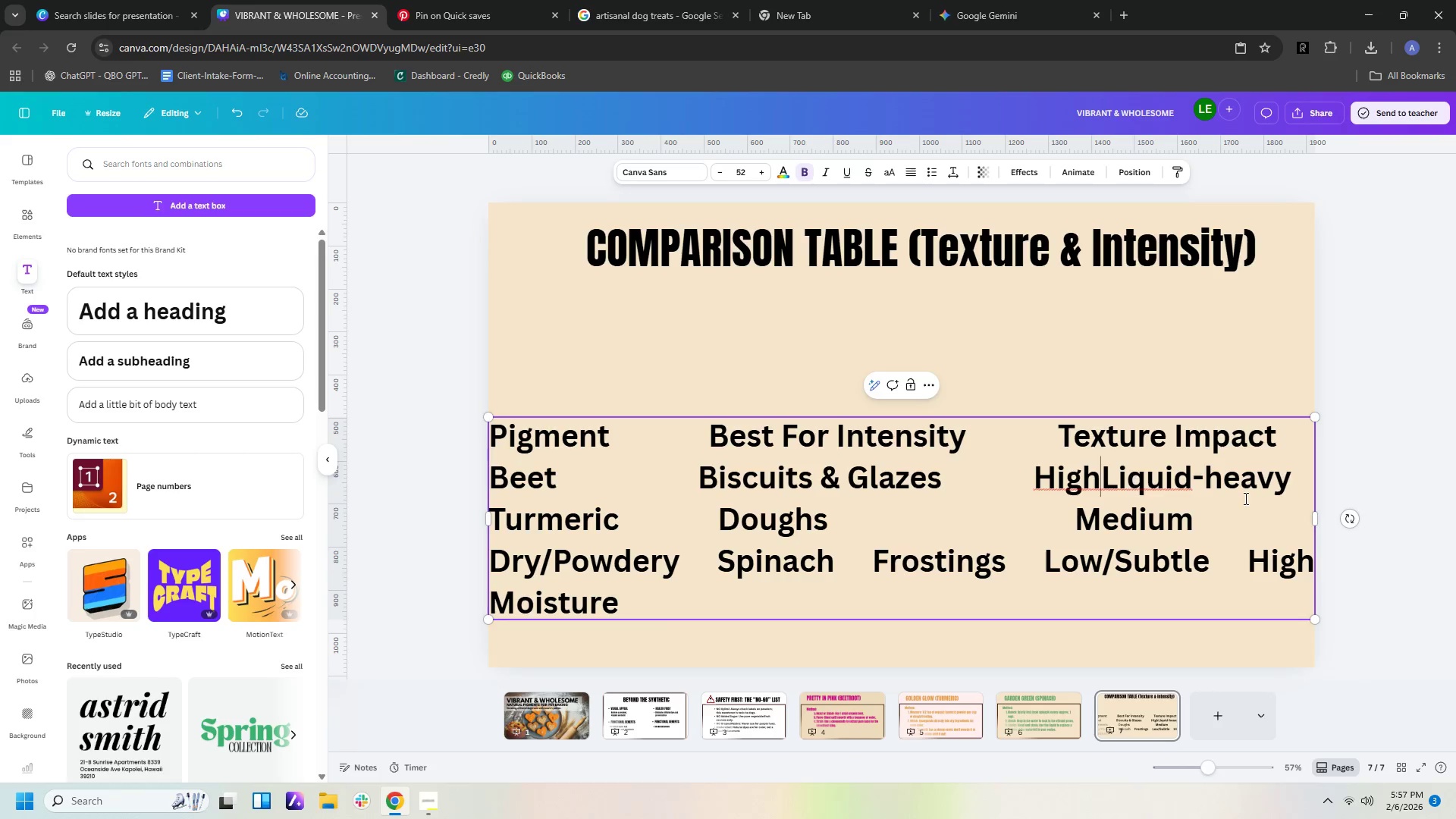 
key(Space)
 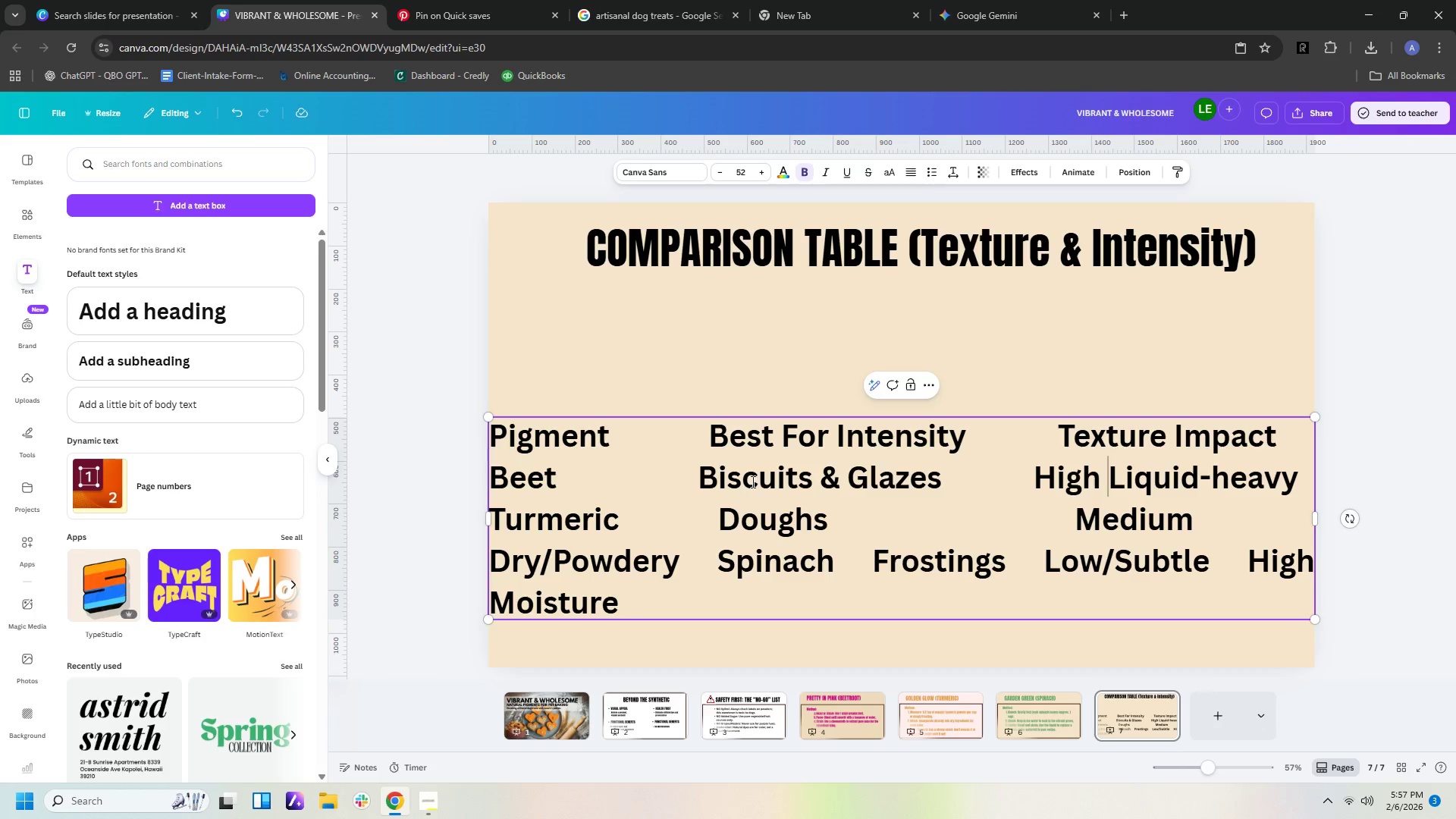 
left_click([702, 480])
 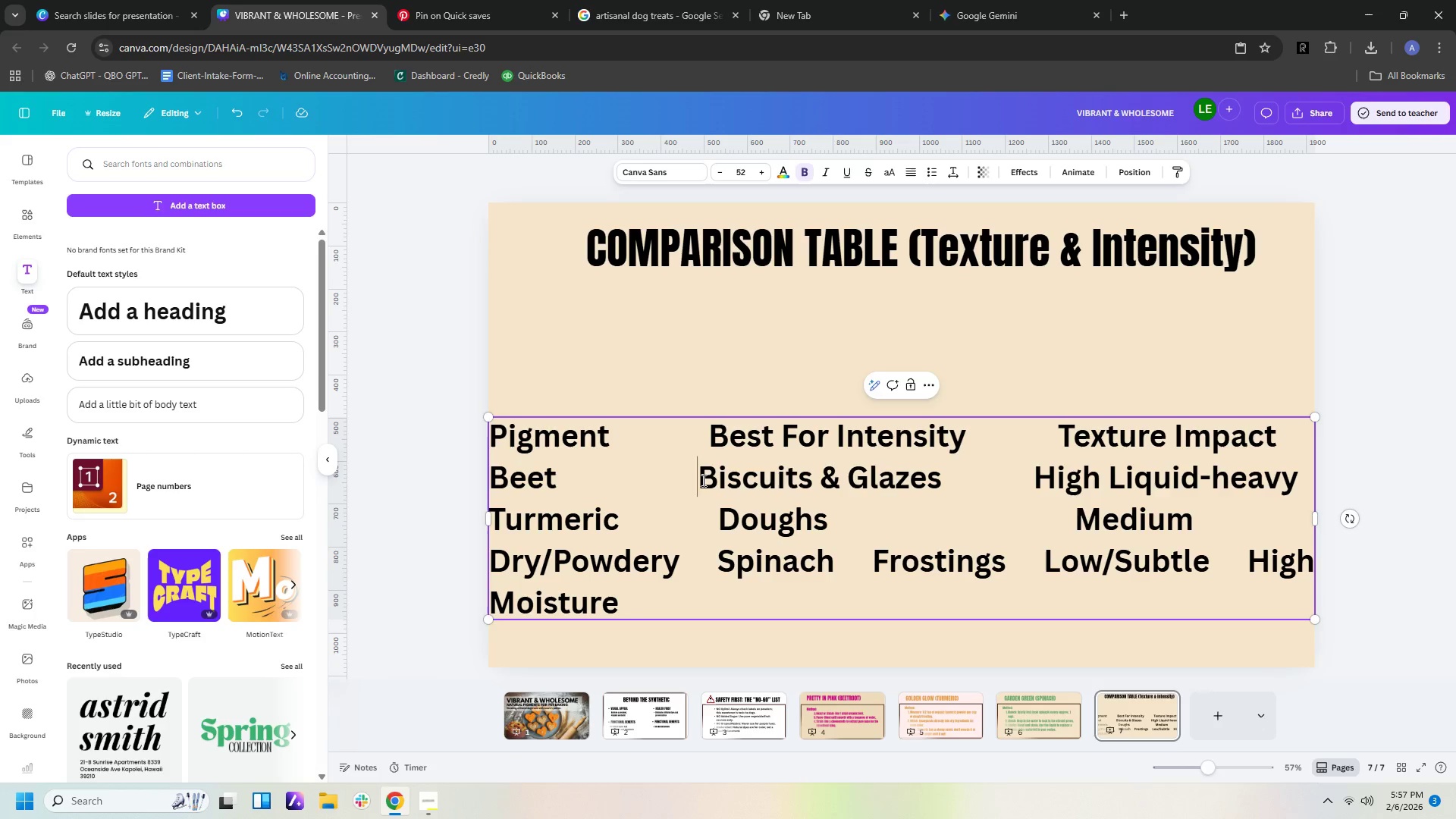 
key(Space)
 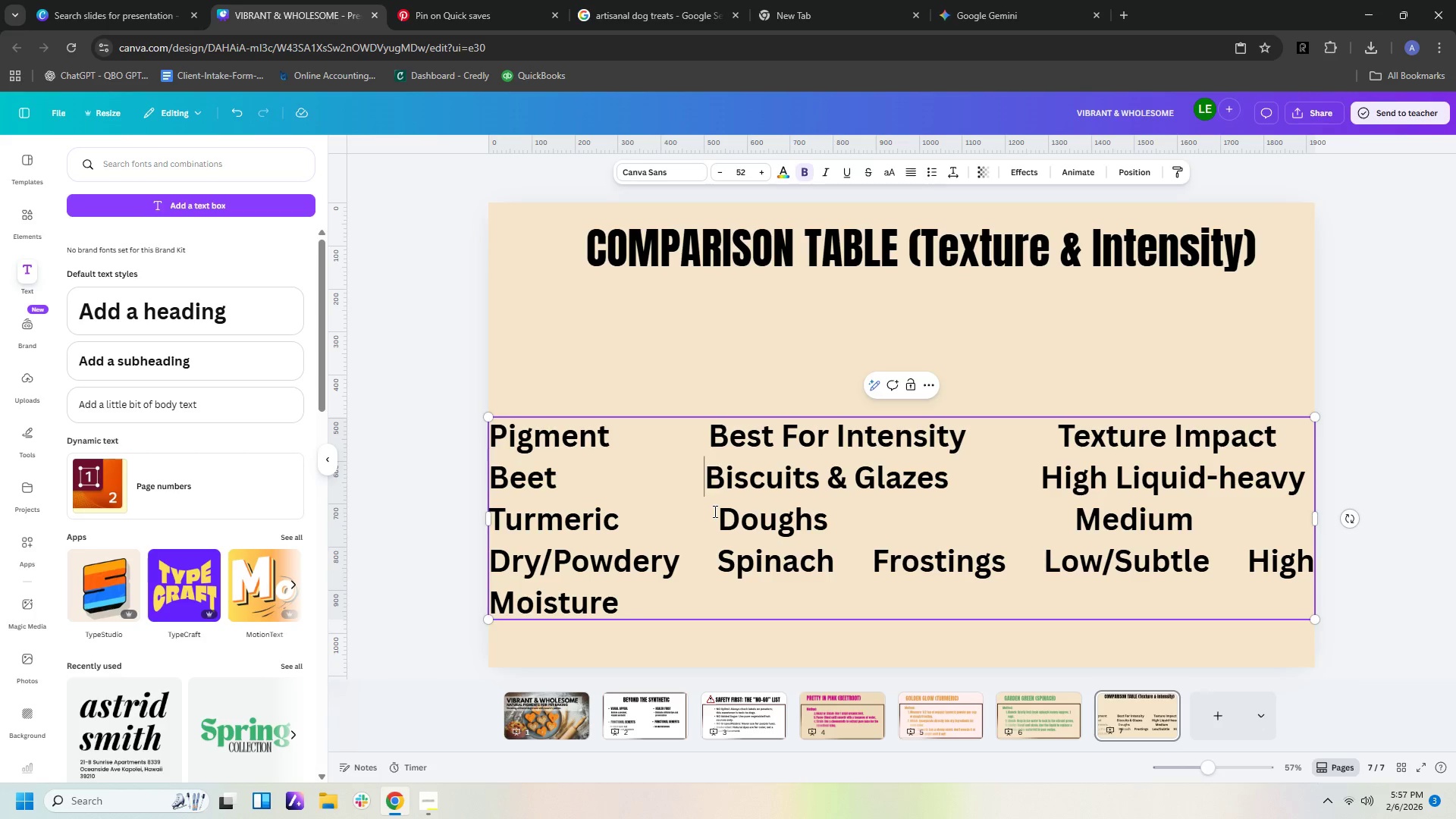 
left_click([717, 513])
 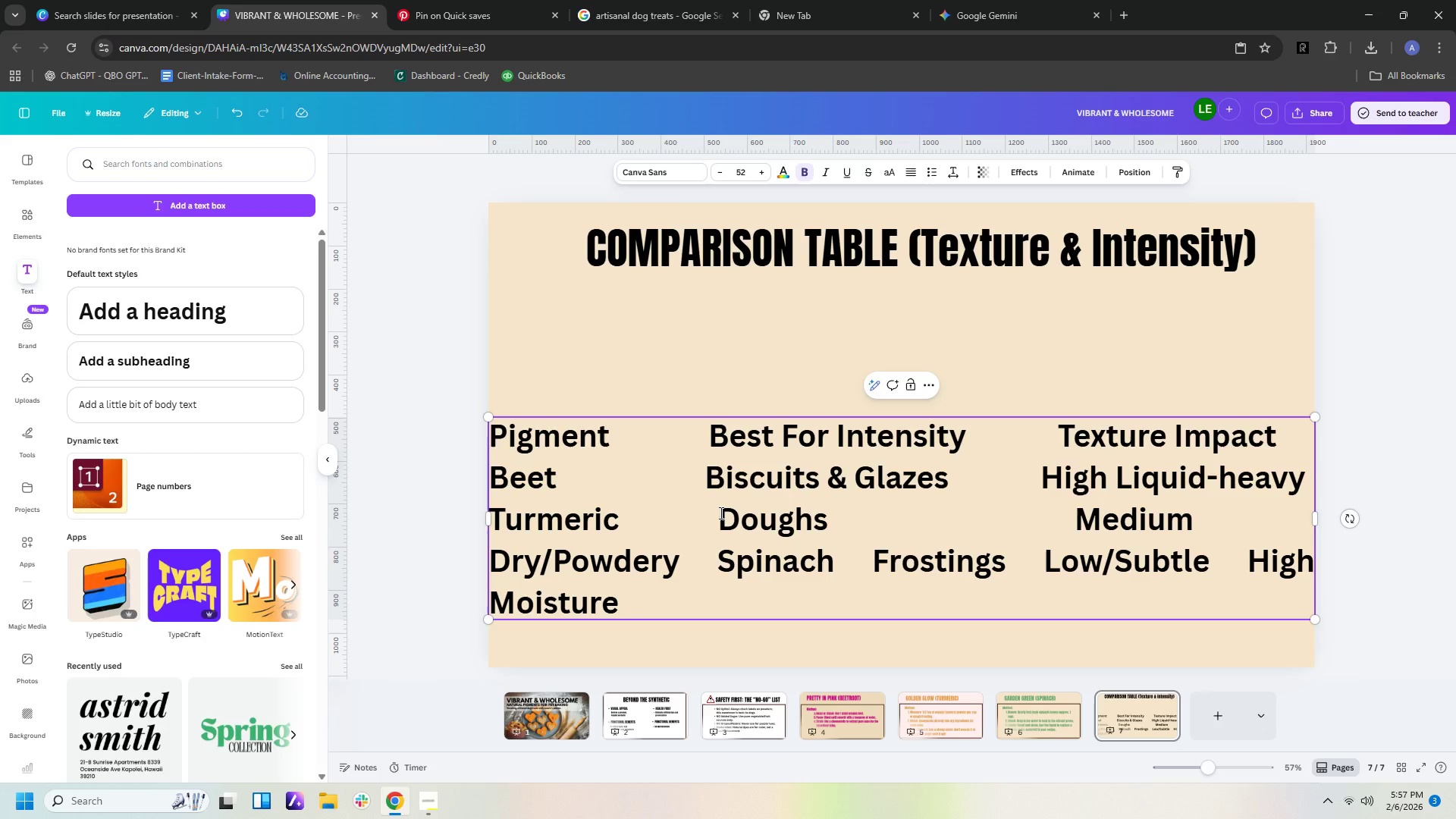 
key(Backspace)
 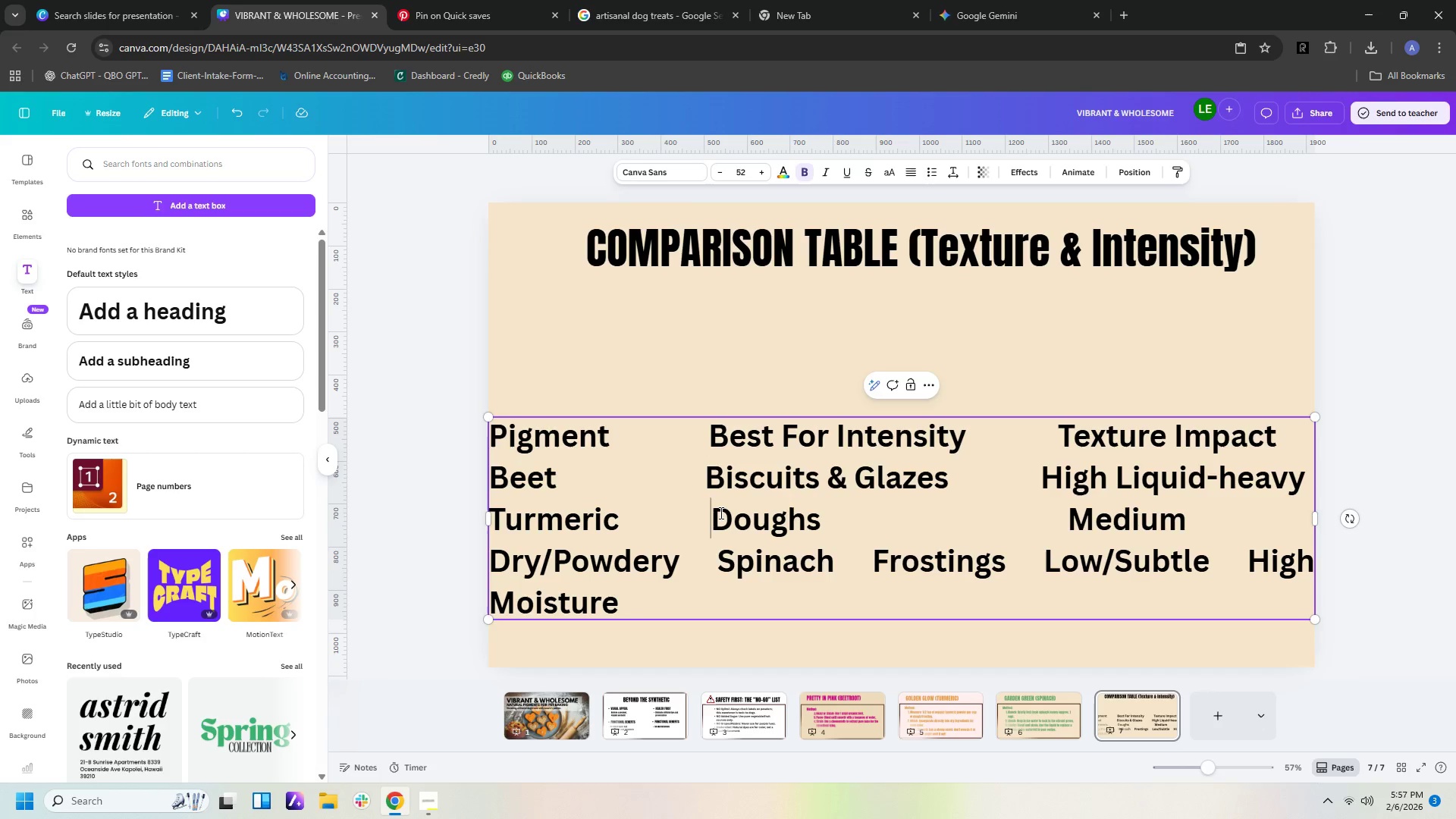 
key(Backspace)
 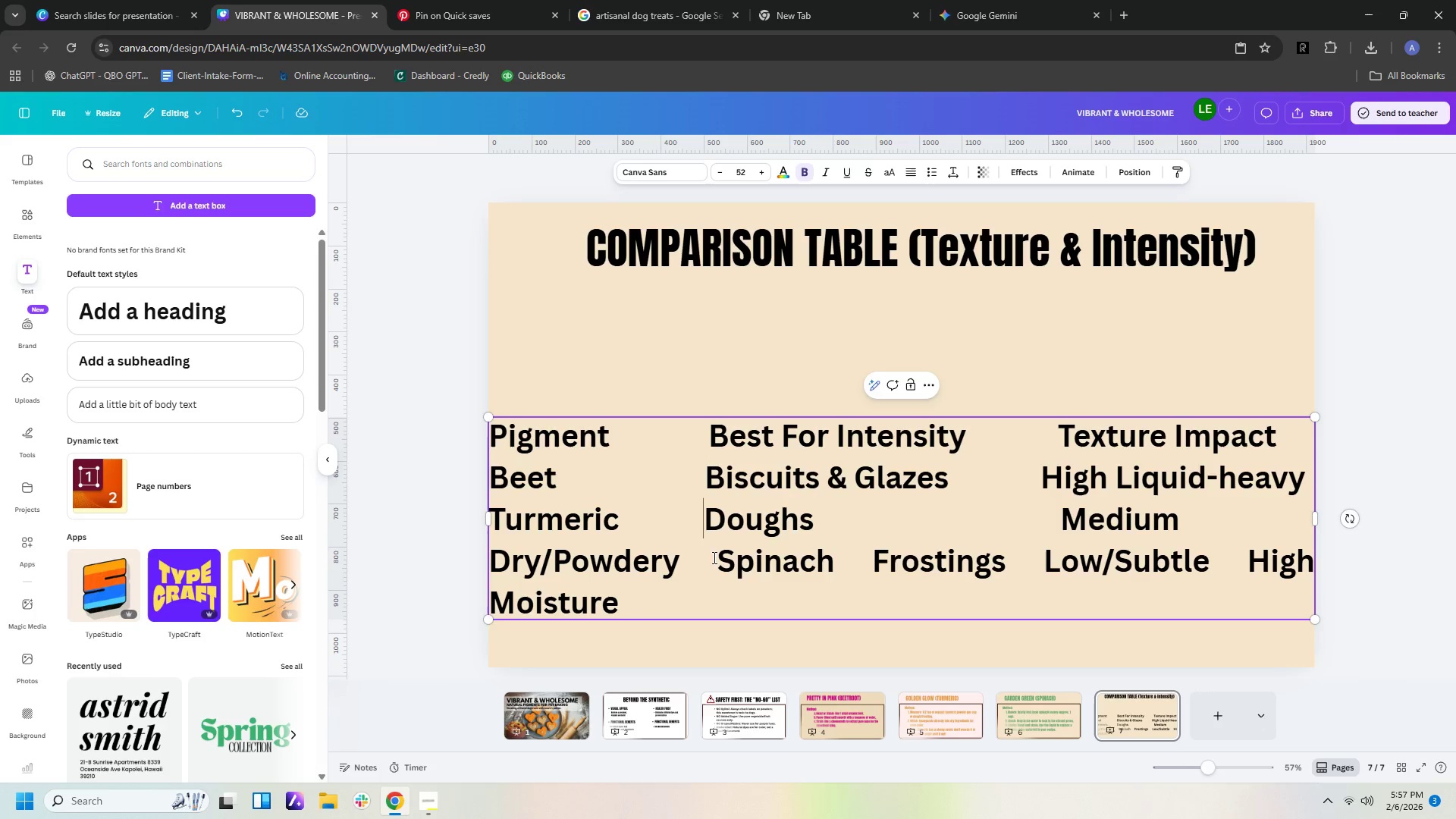 
left_click_drag(start_coordinate=[686, 557], to_coordinate=[680, 542])
 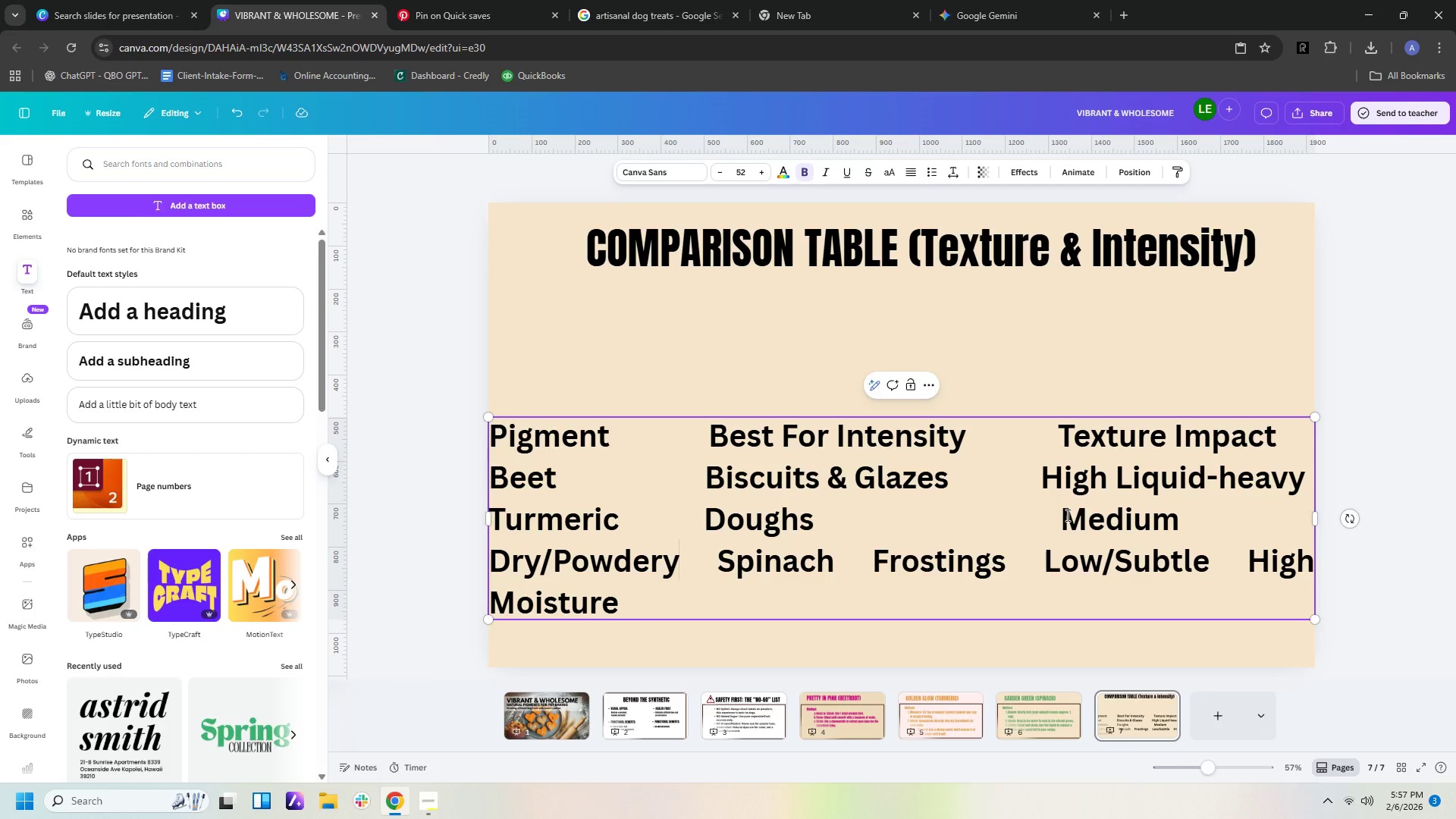 
left_click([1061, 515])
 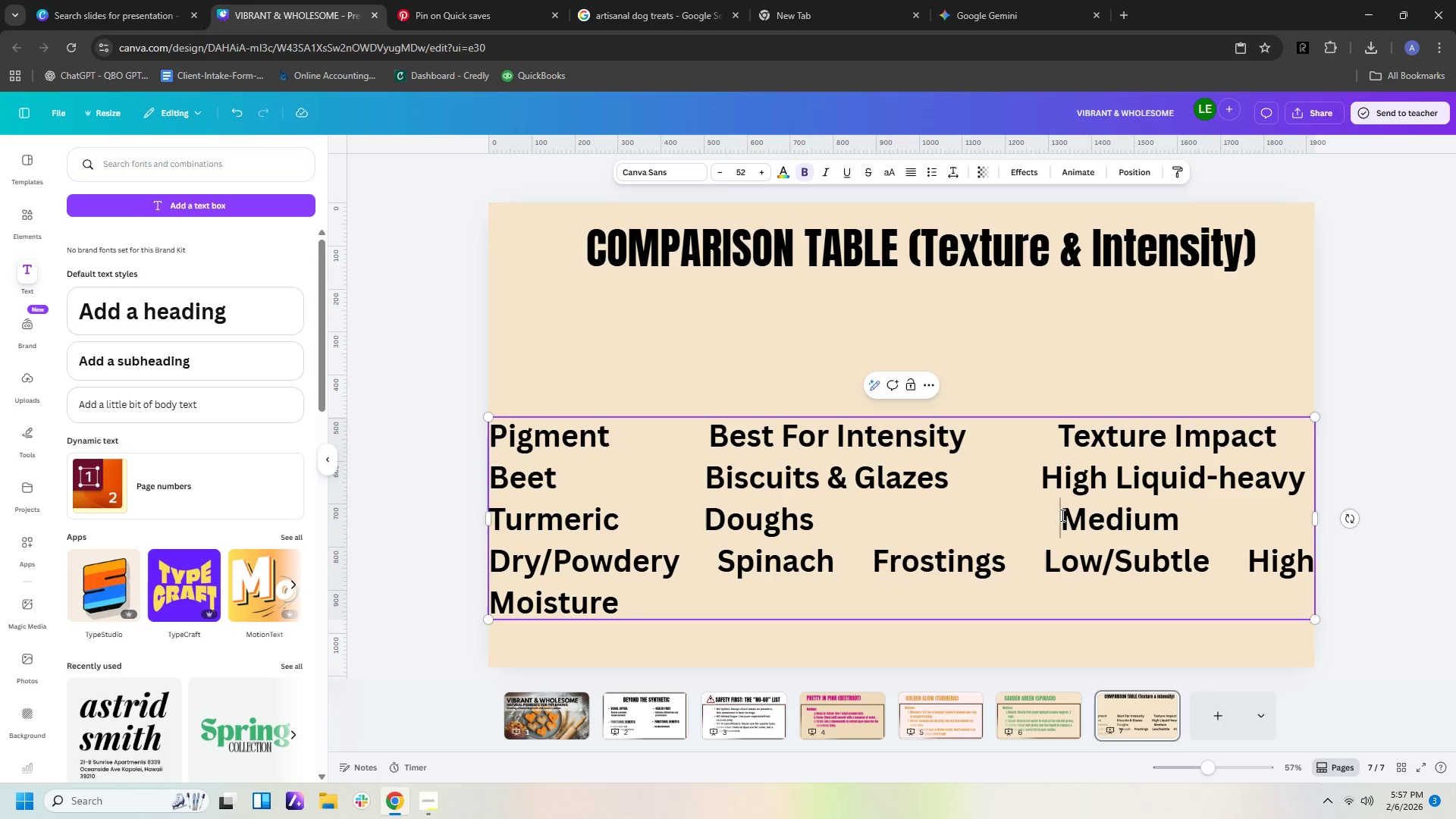 
key(Backspace)
 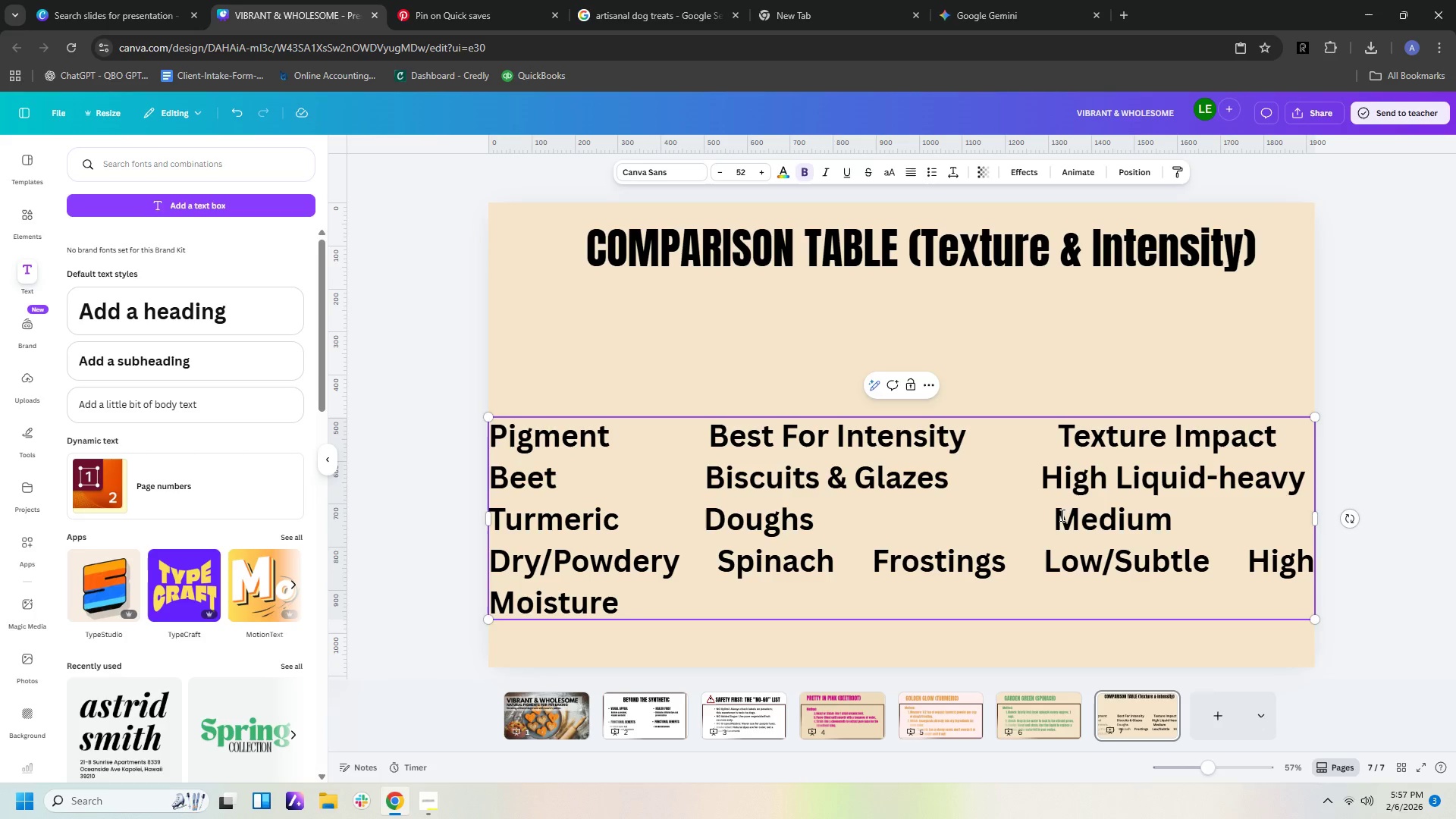 
key(Backspace)
 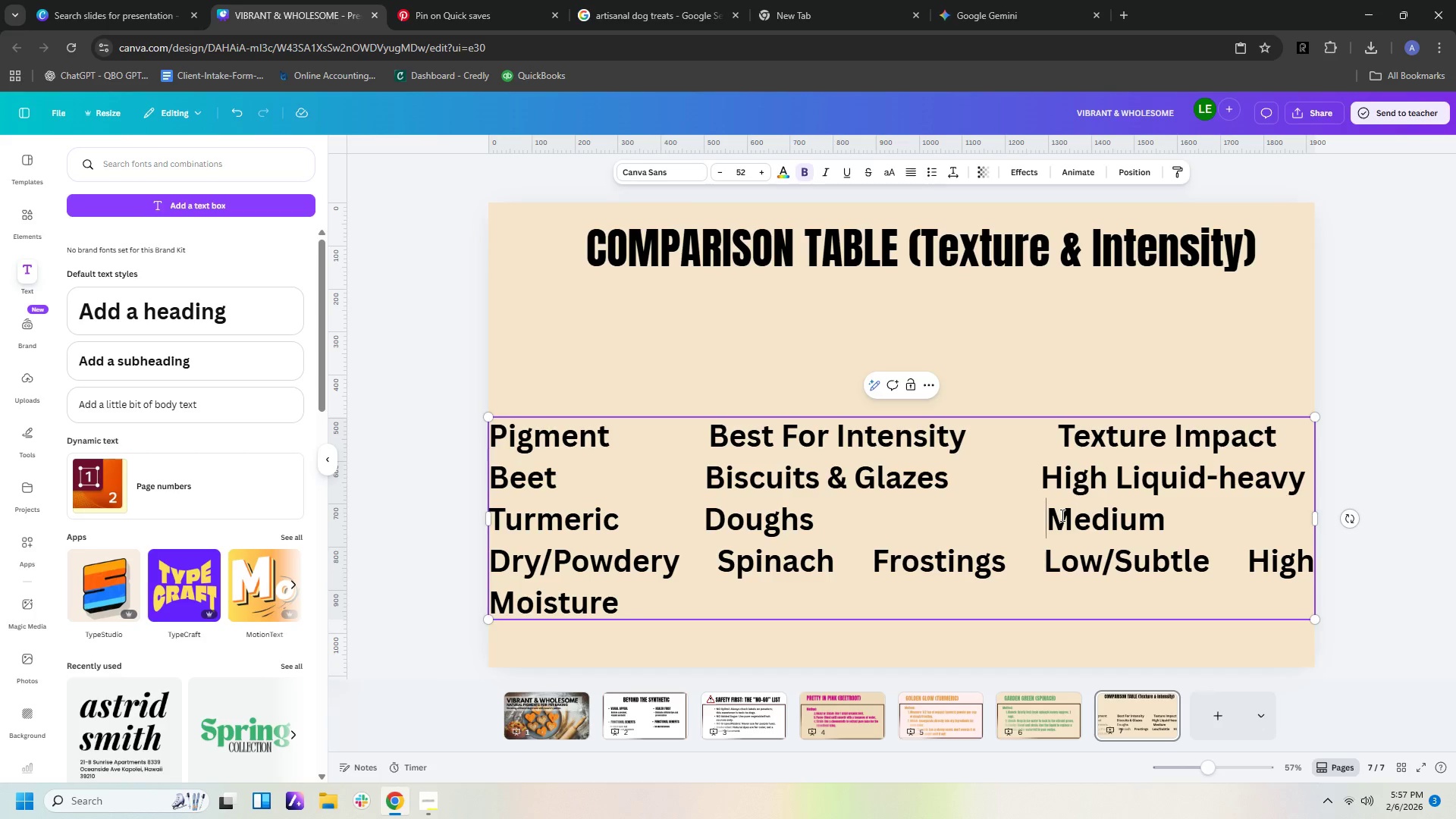 
key(Backspace)
 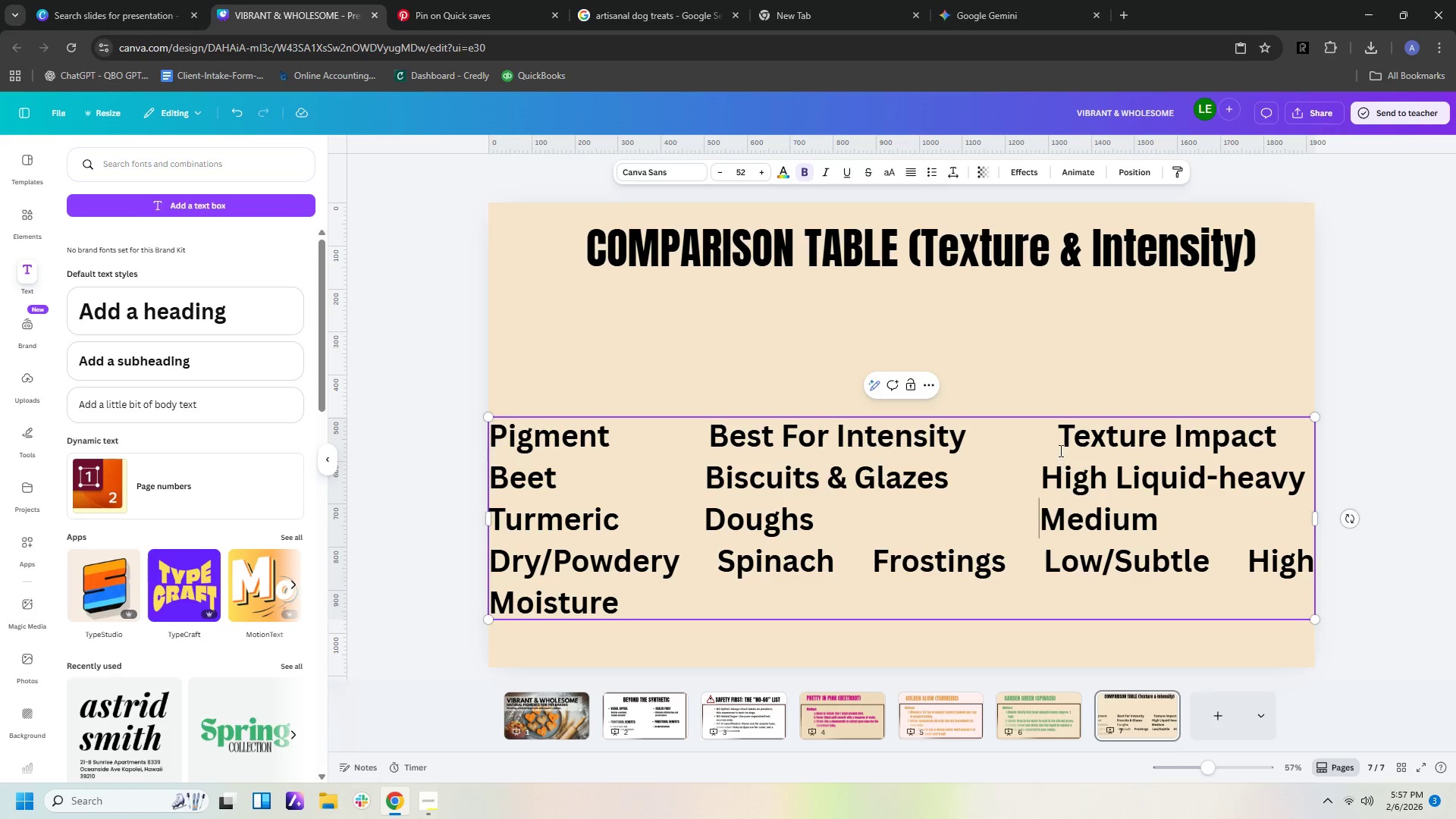 
left_click([1062, 432])
 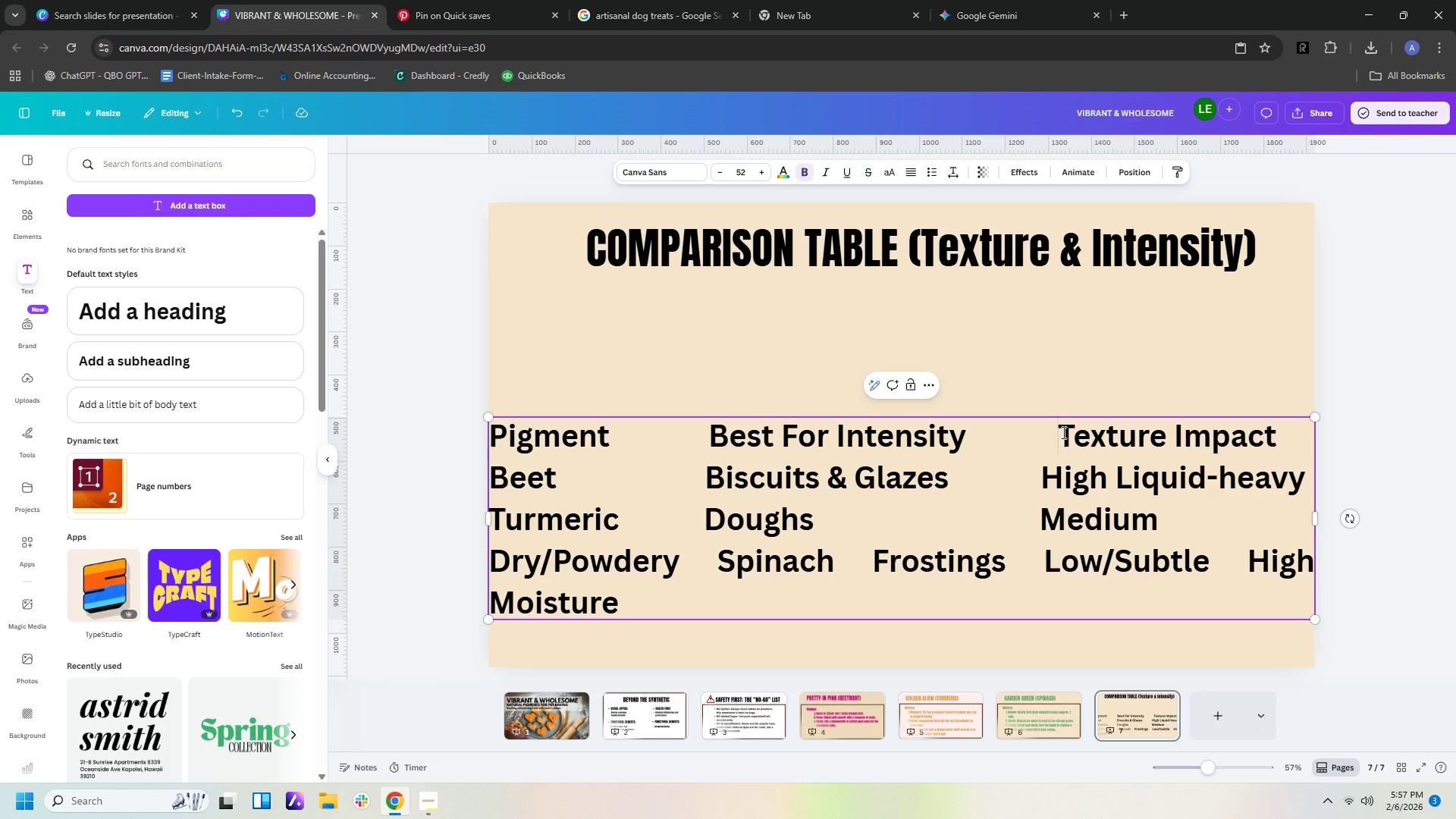 
key(Backspace)
 